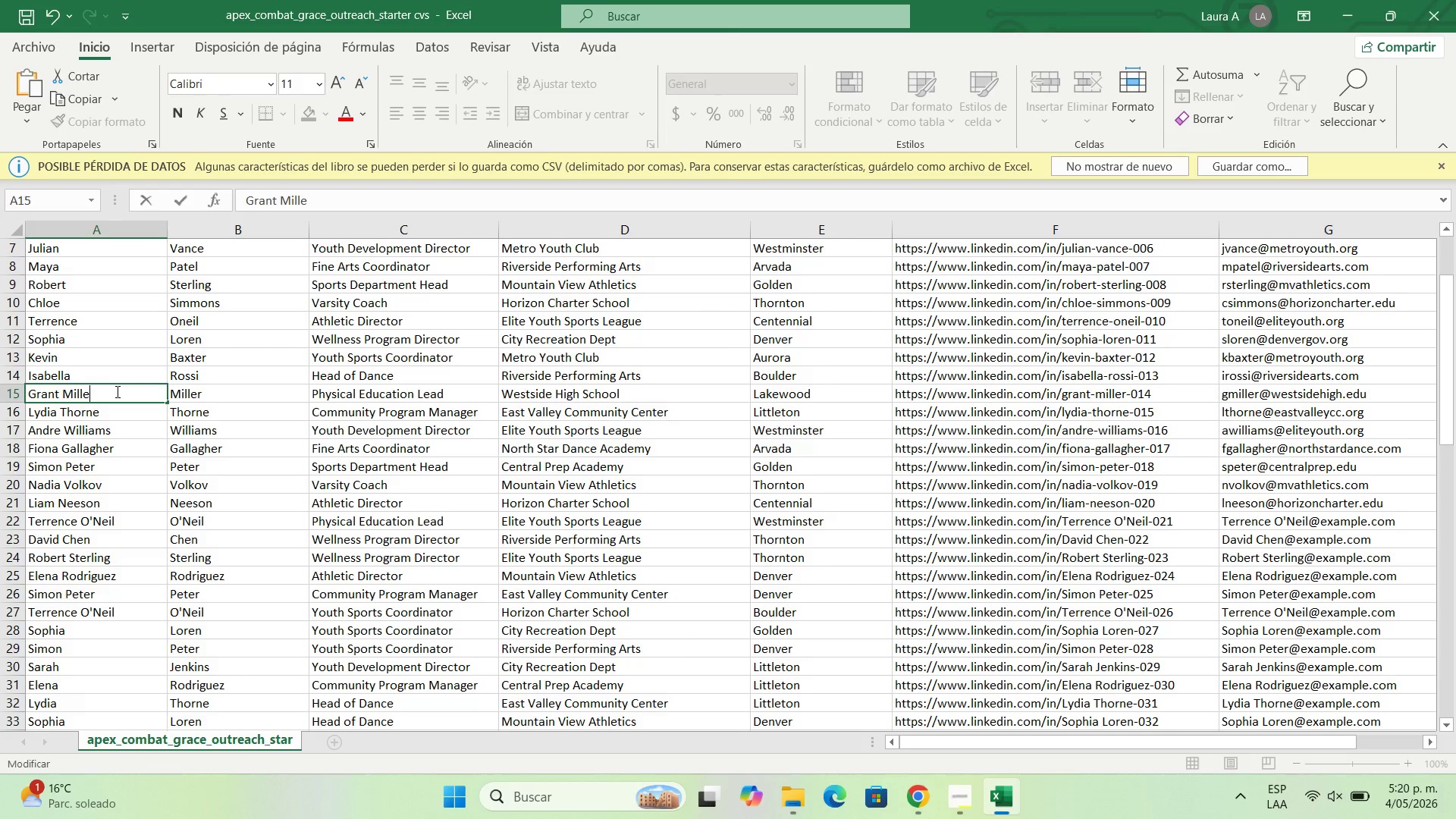 
key(Backspace)
 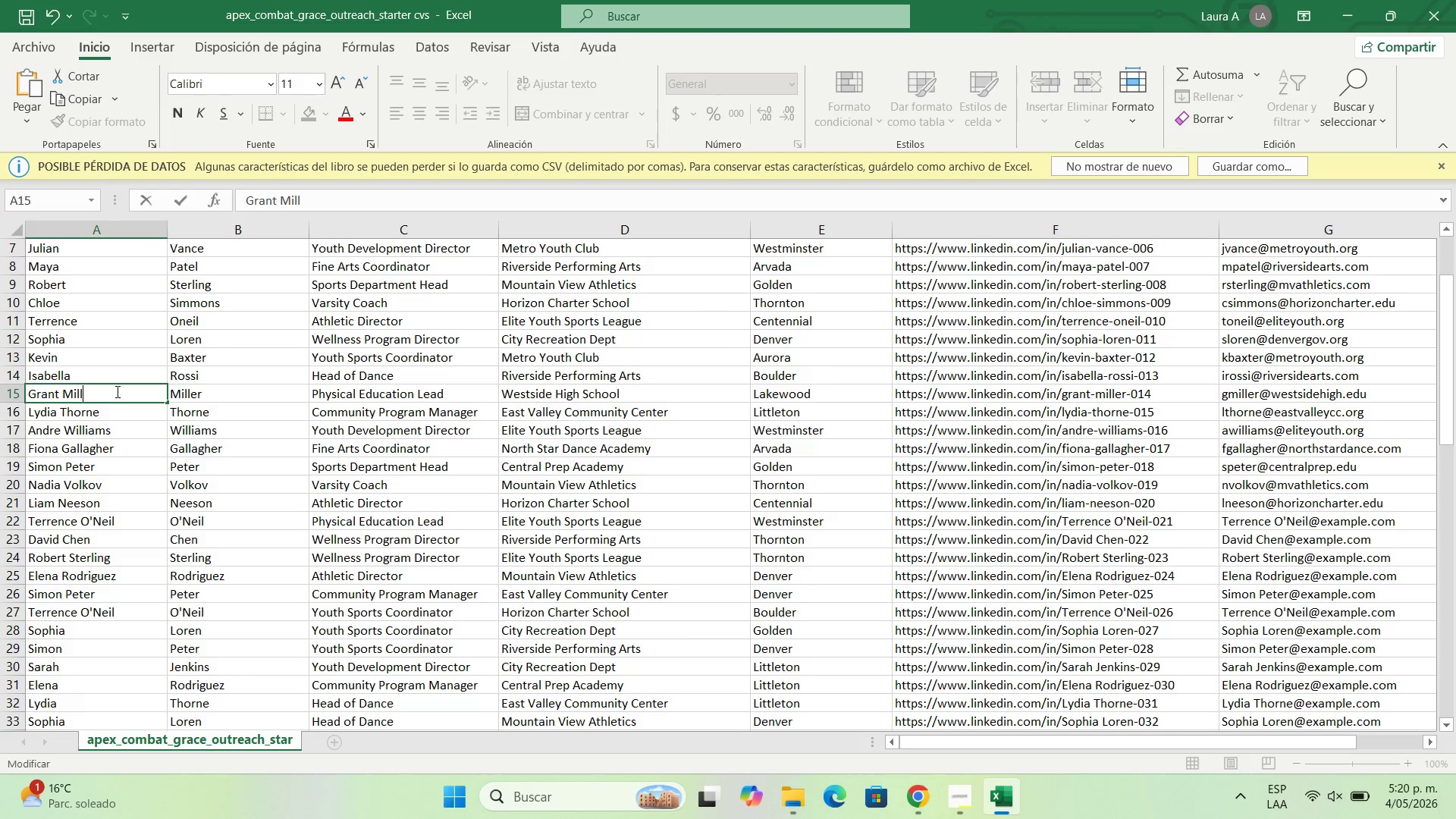 
key(Backspace)
 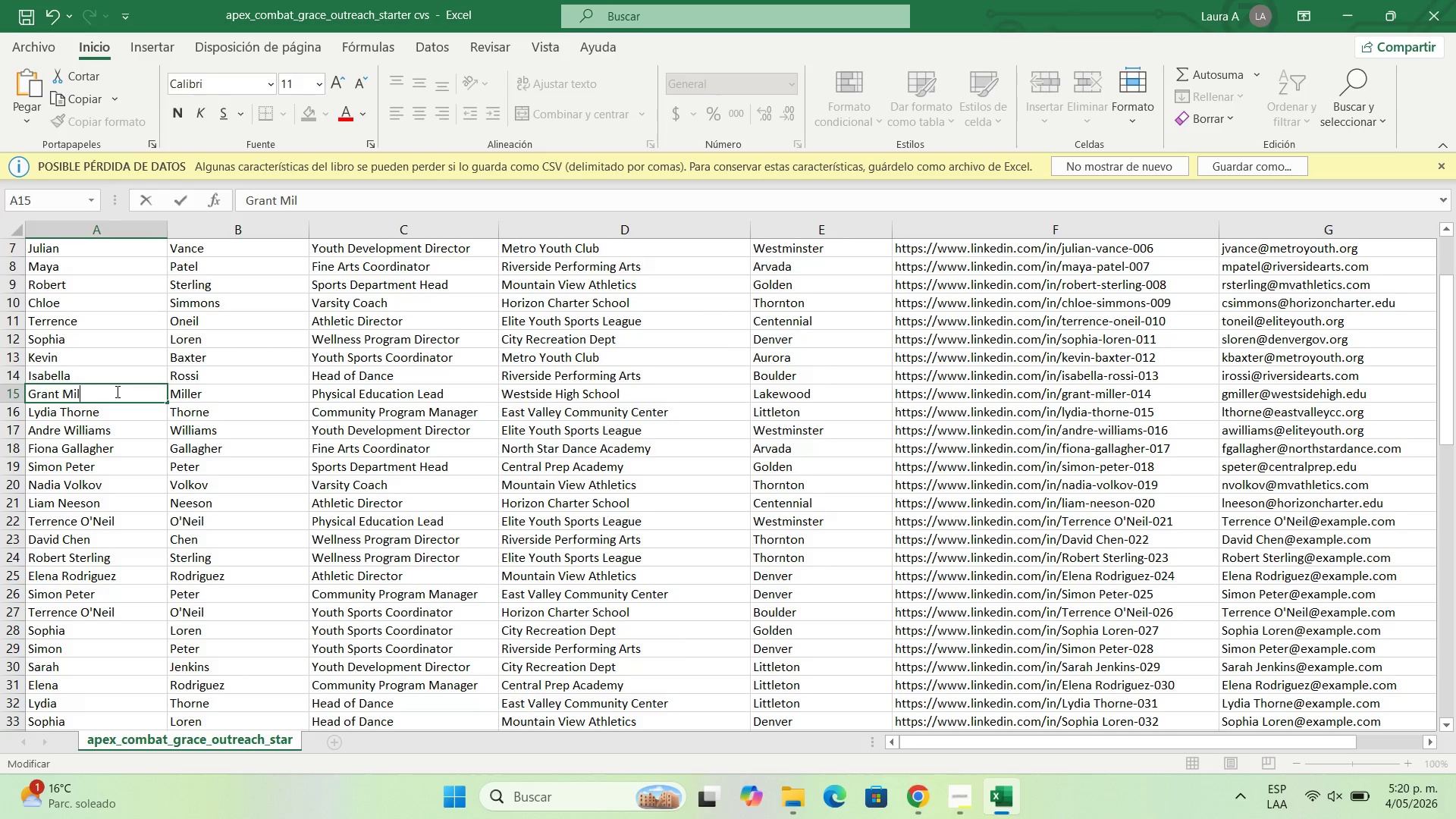 
key(Backspace)
 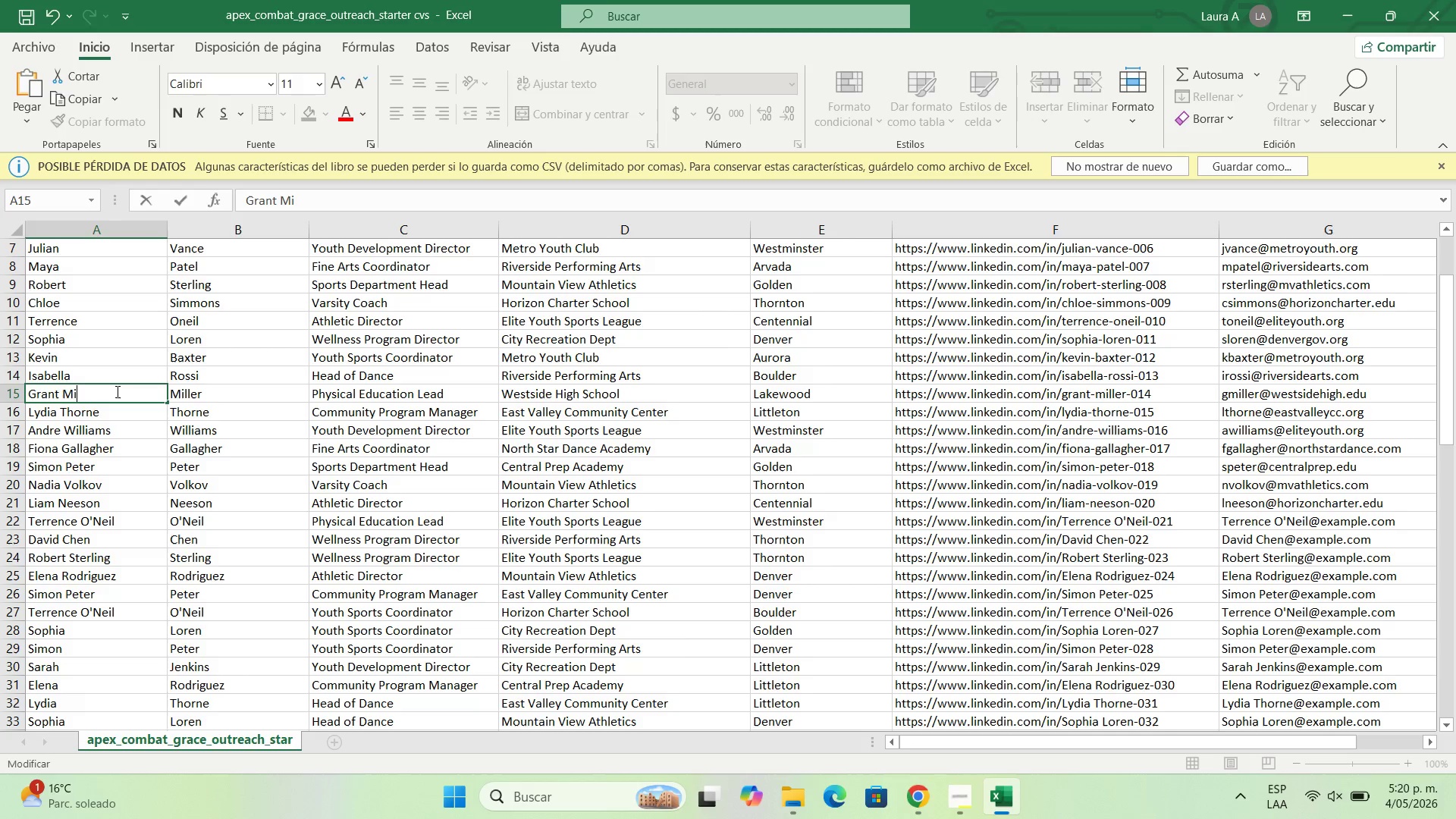 
key(Backspace)
 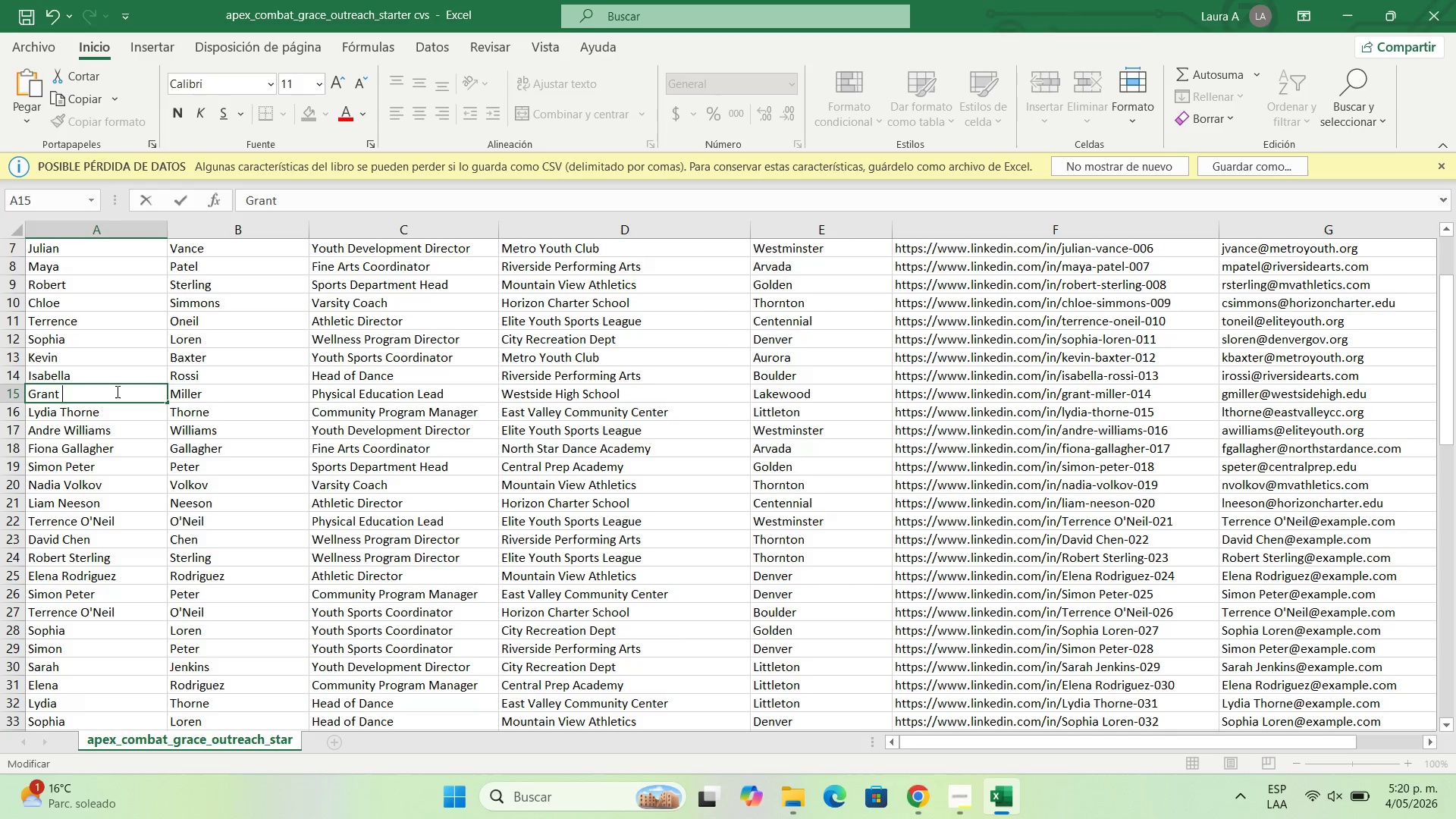 
key(Backspace)
 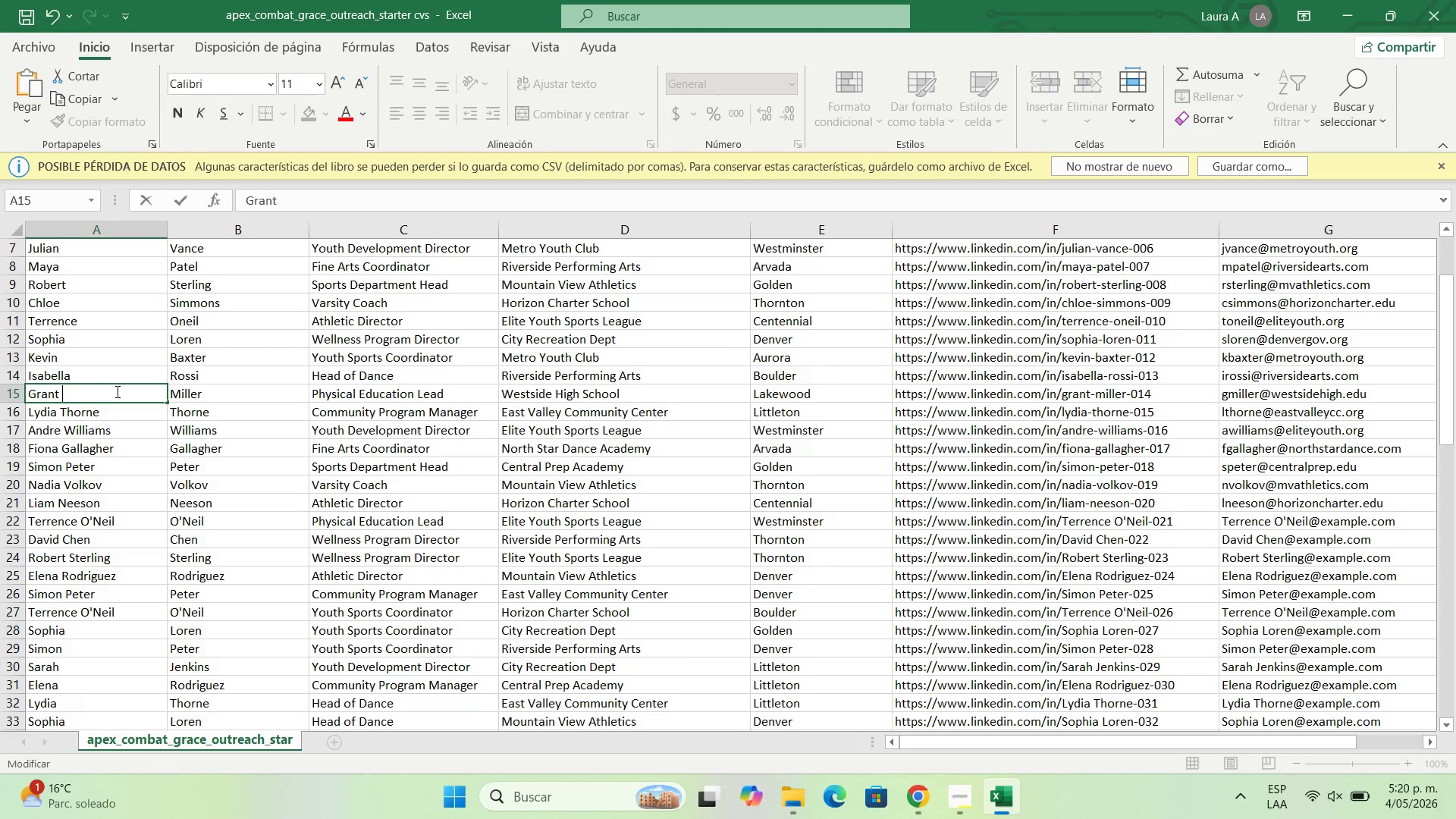 
key(Backspace)
 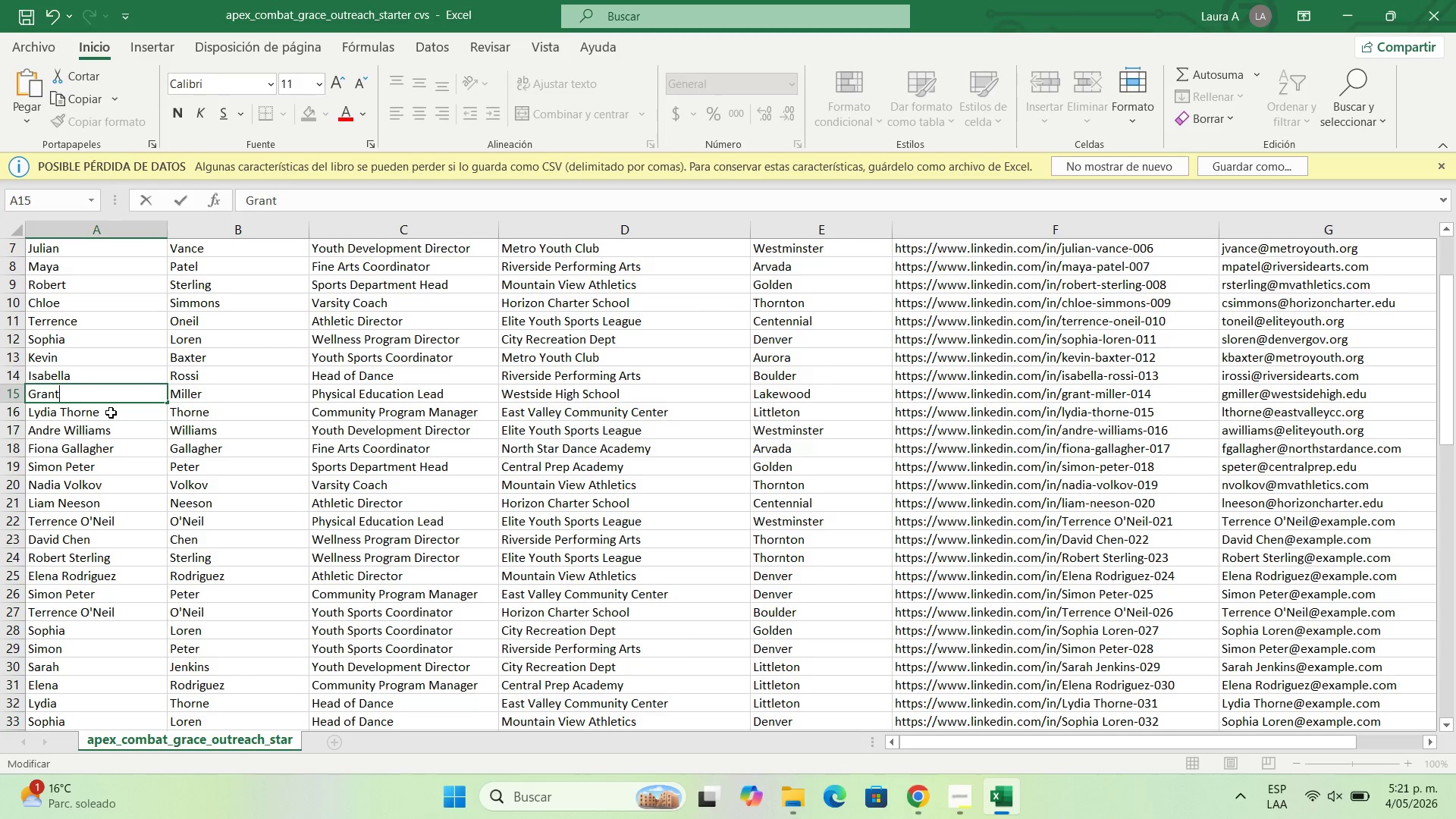 
double_click([111, 413])
 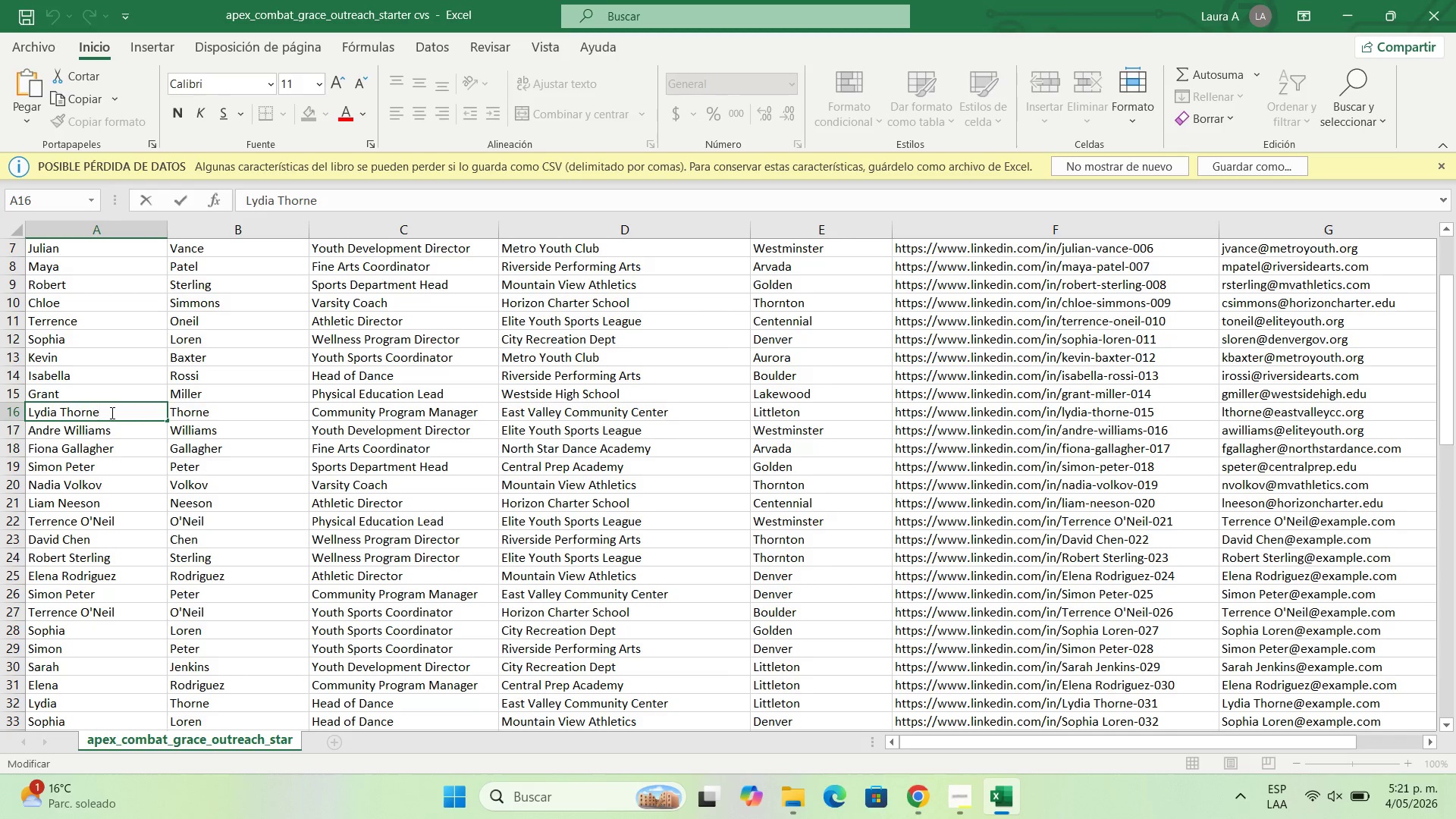 
key(Backspace)
 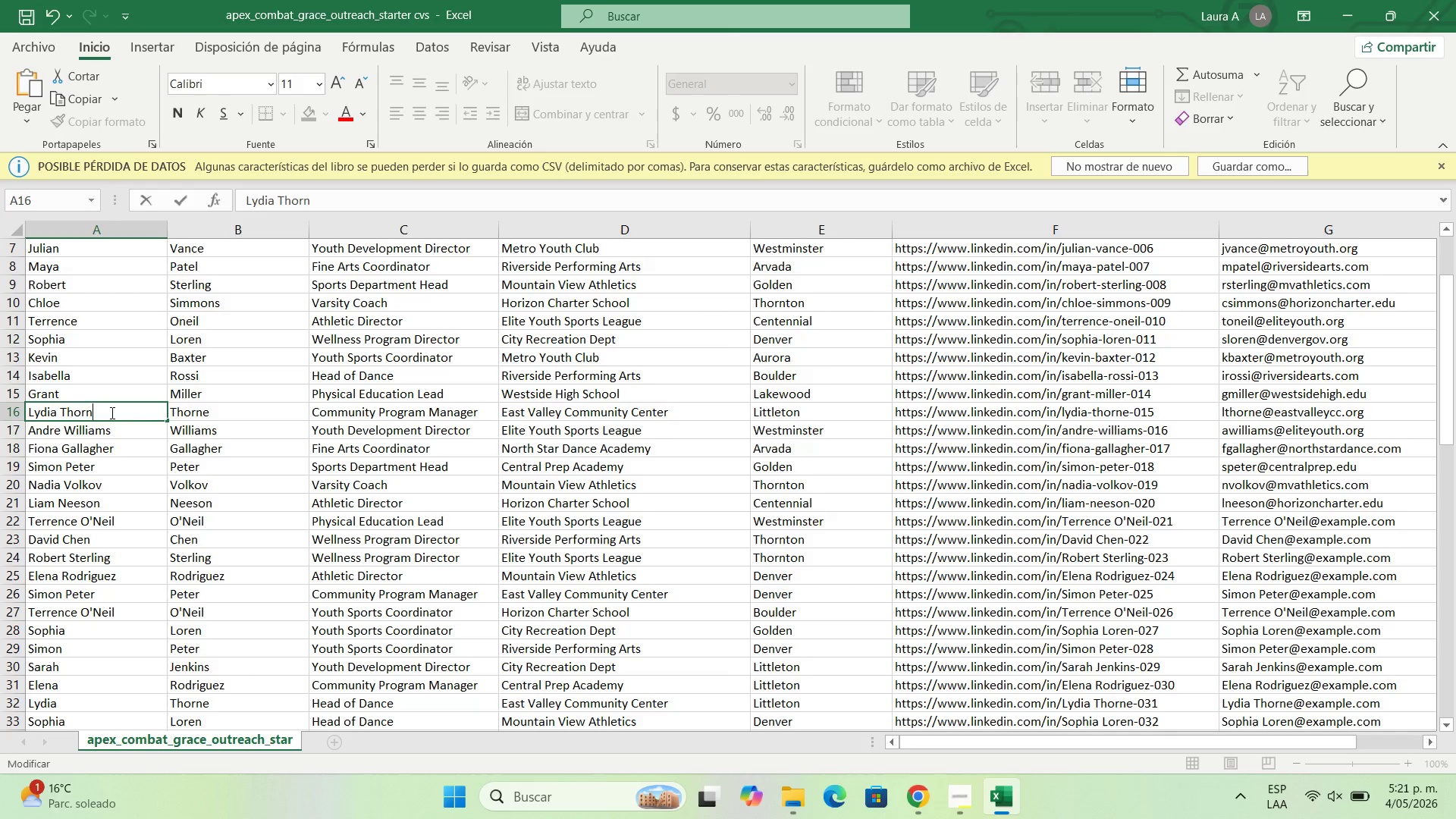 
key(Backspace)
 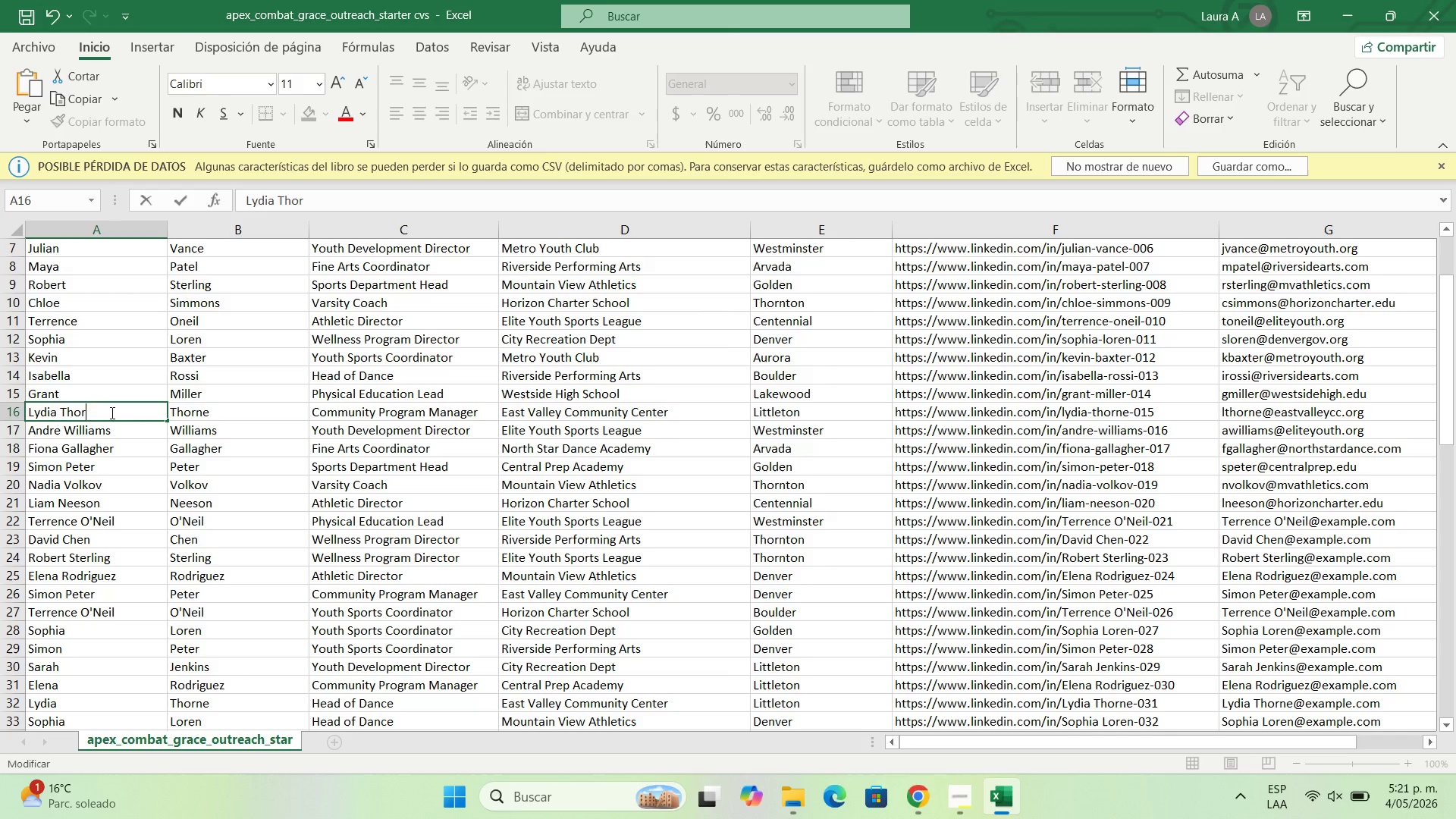 
key(Backspace)
 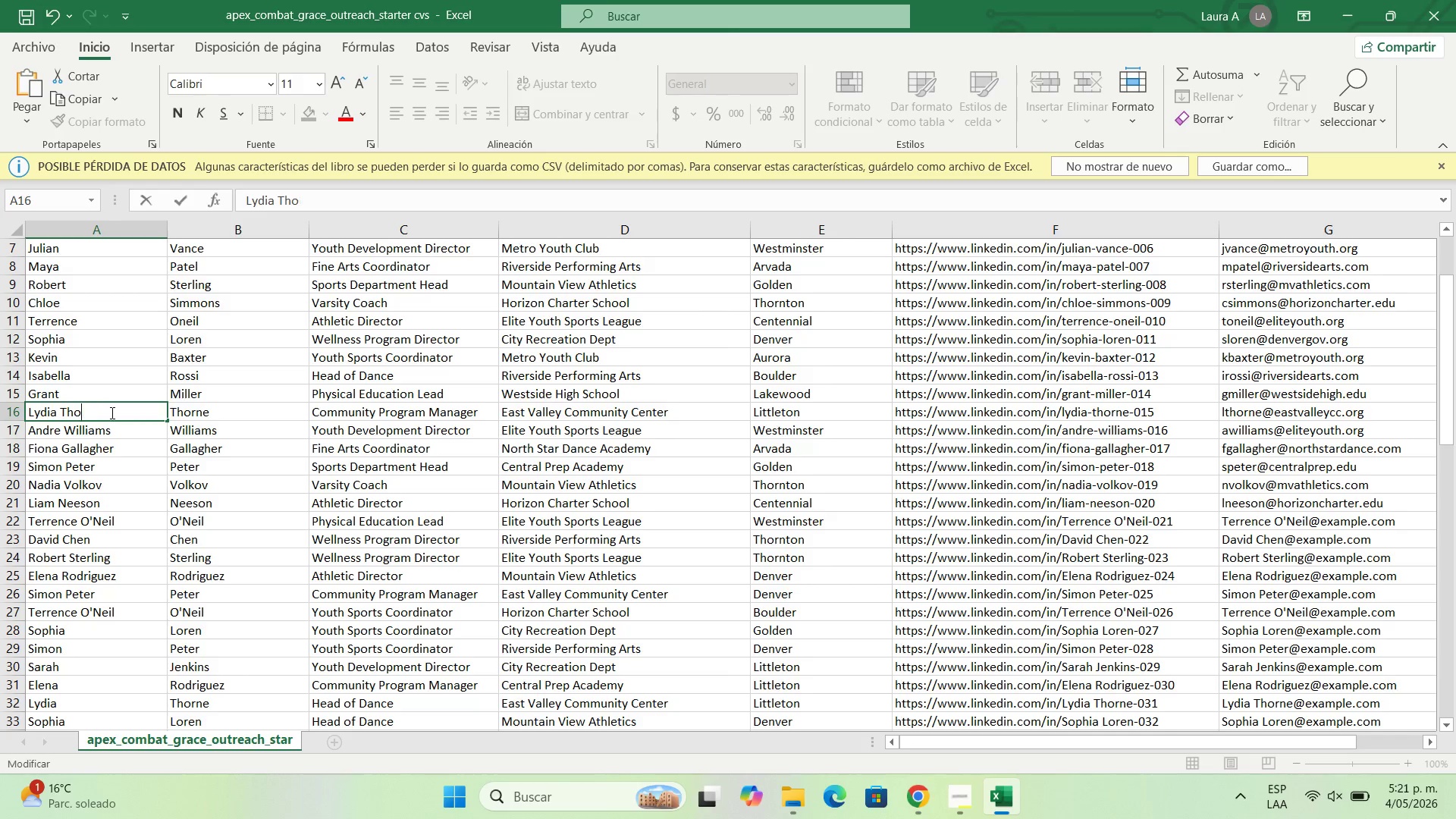 
key(Backspace)
 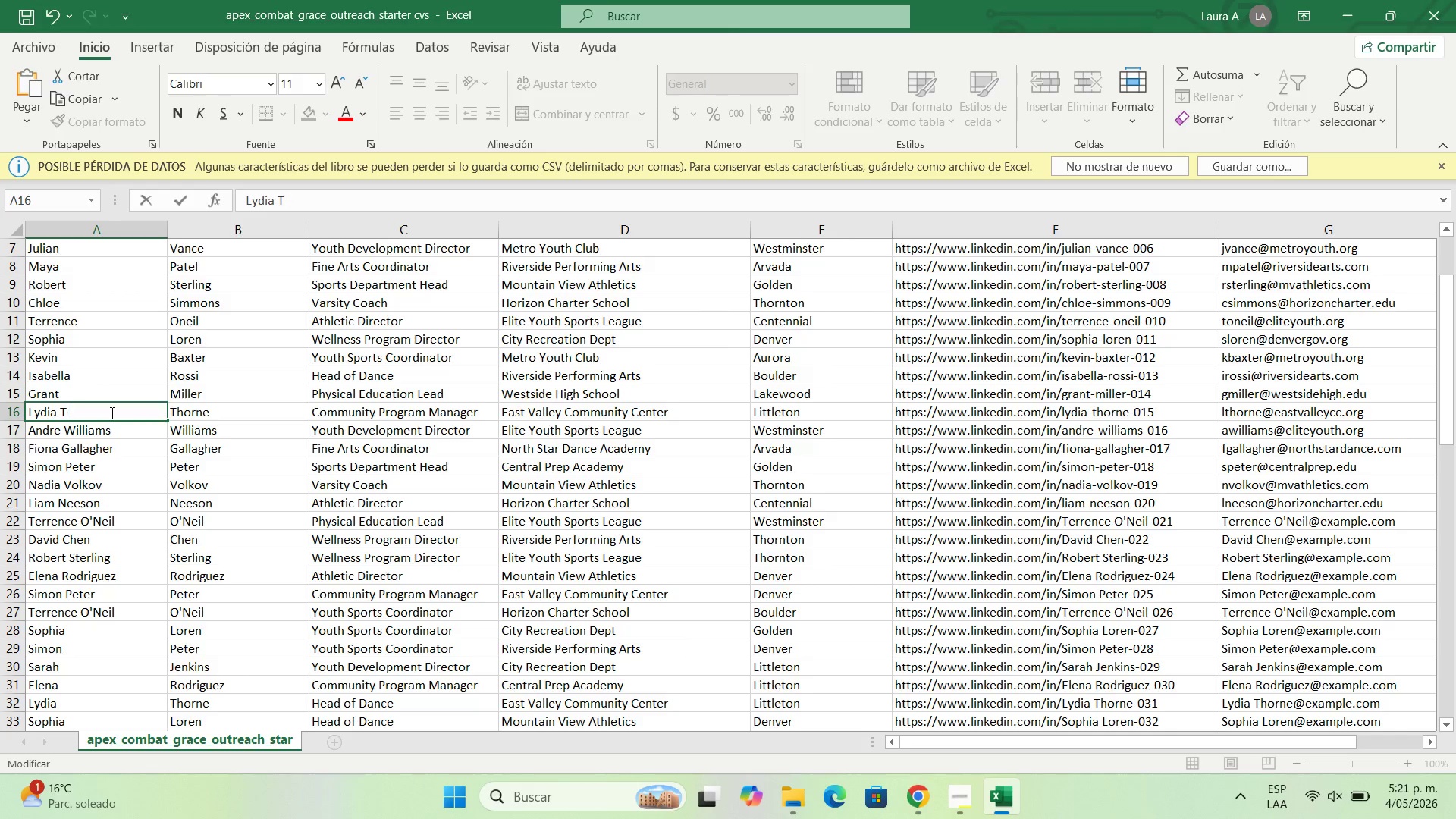 
key(Backspace)
 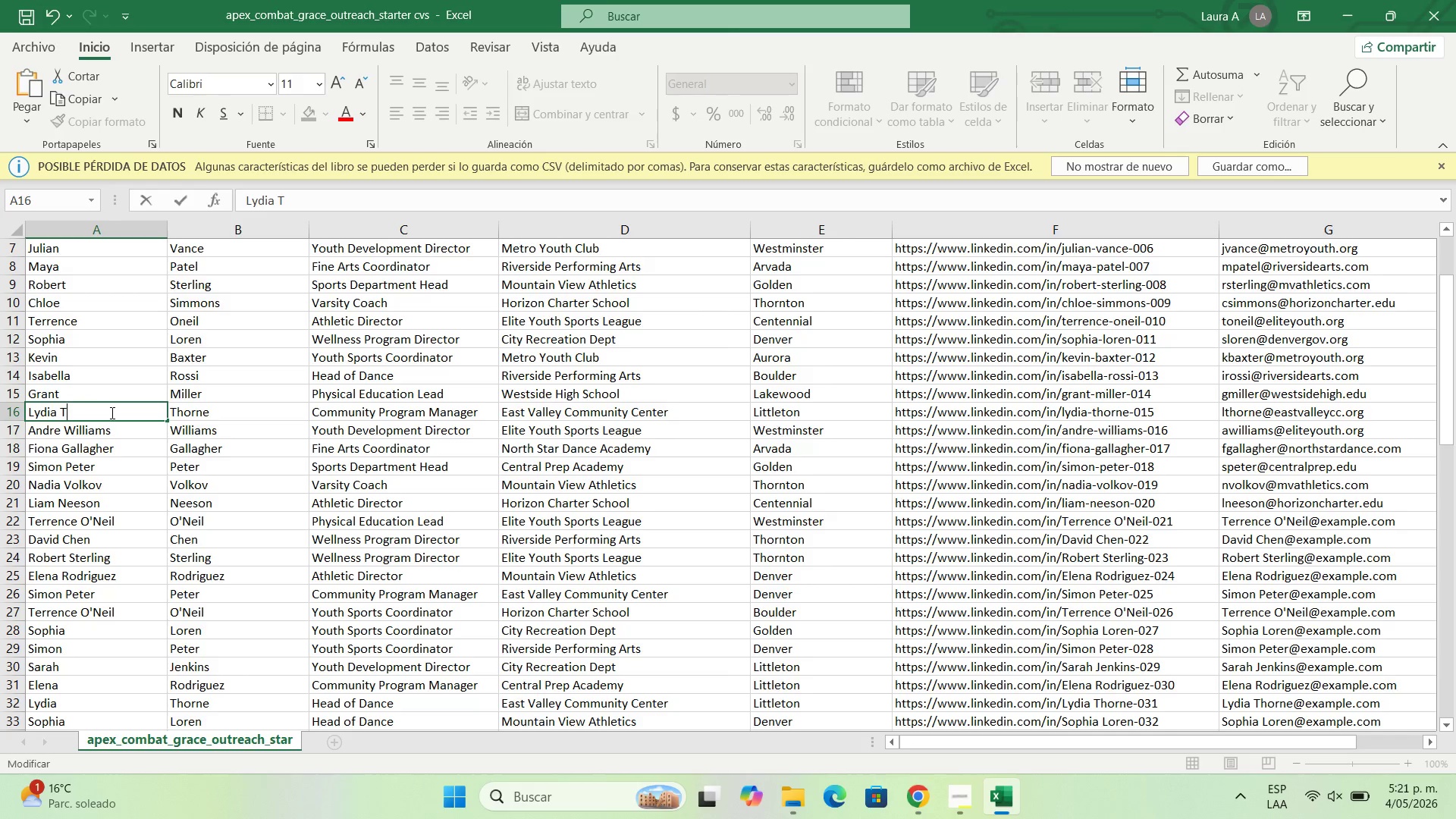 
key(Backspace)
 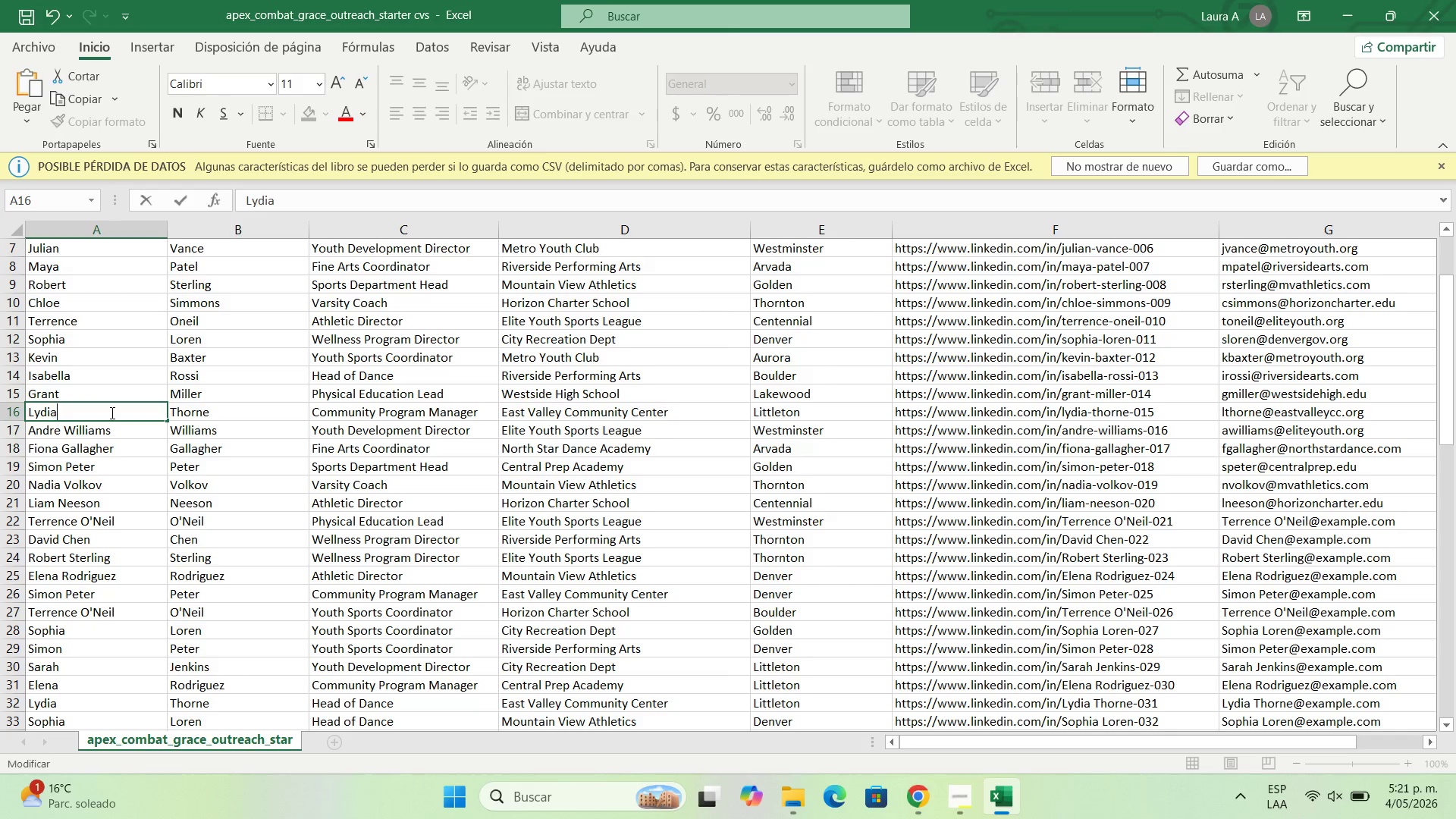 
key(Backspace)
 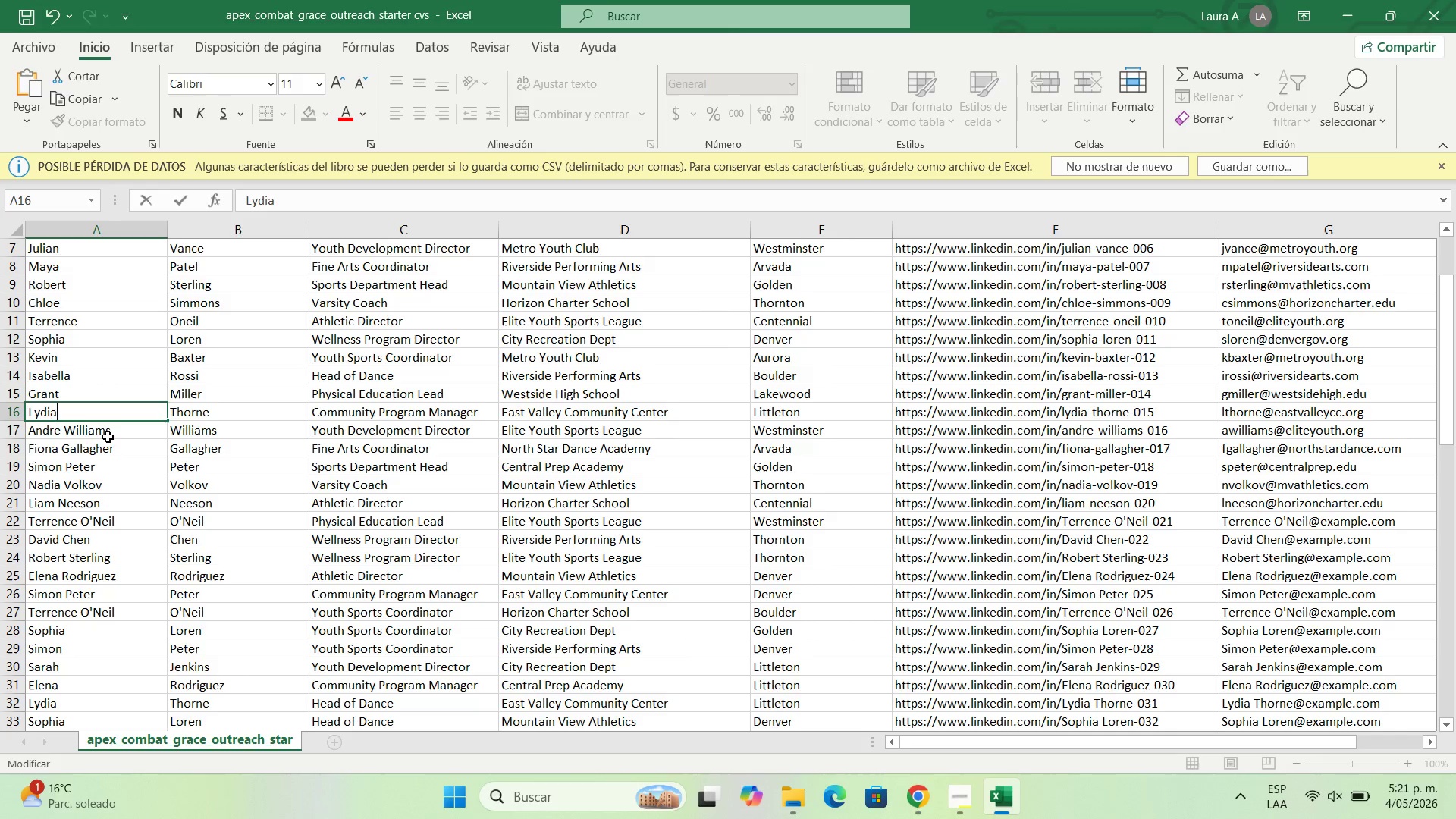 
double_click([108, 437])
 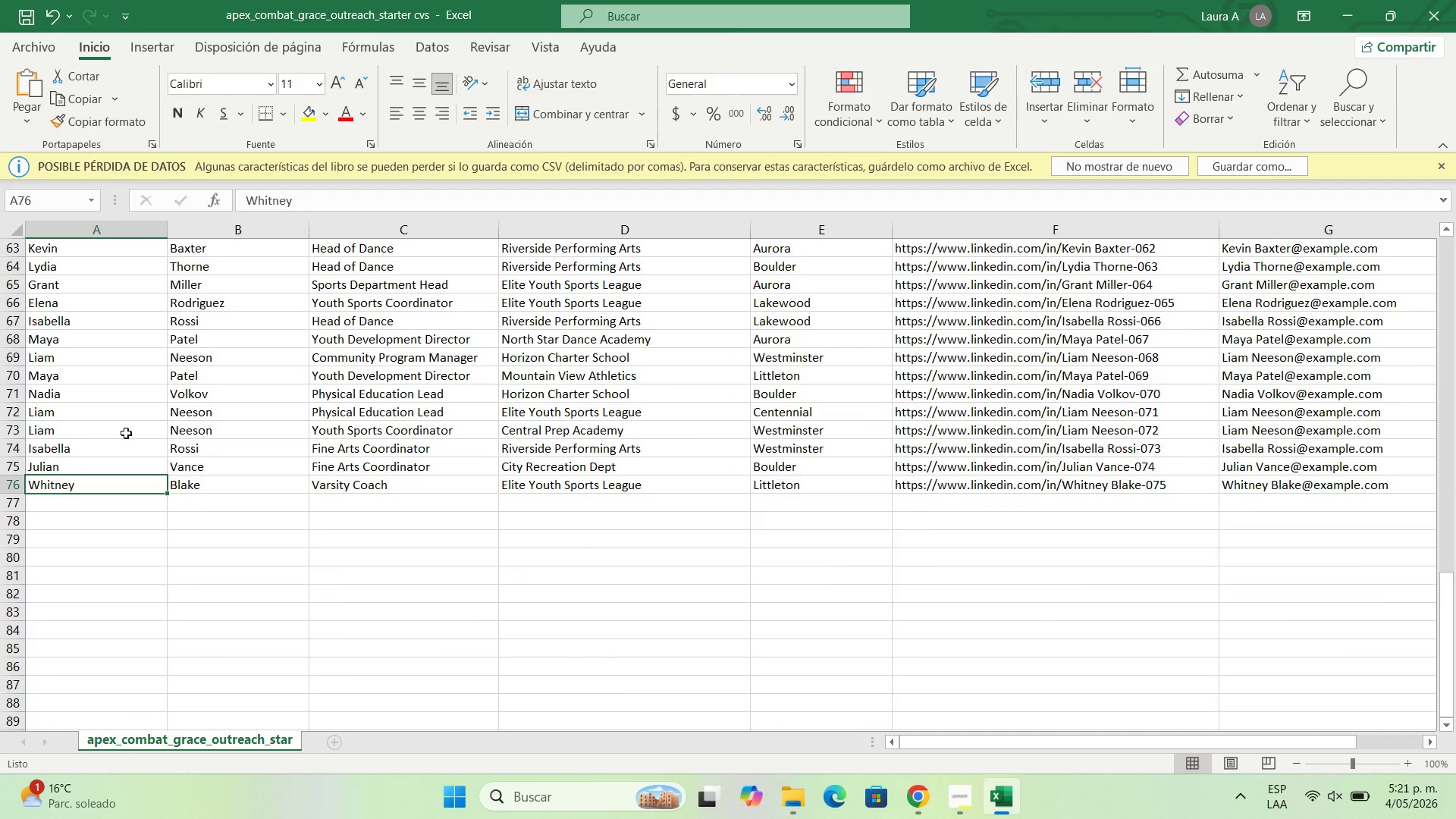 
scroll: coordinate [126, 433], scroll_direction: up, amount: 8.0
 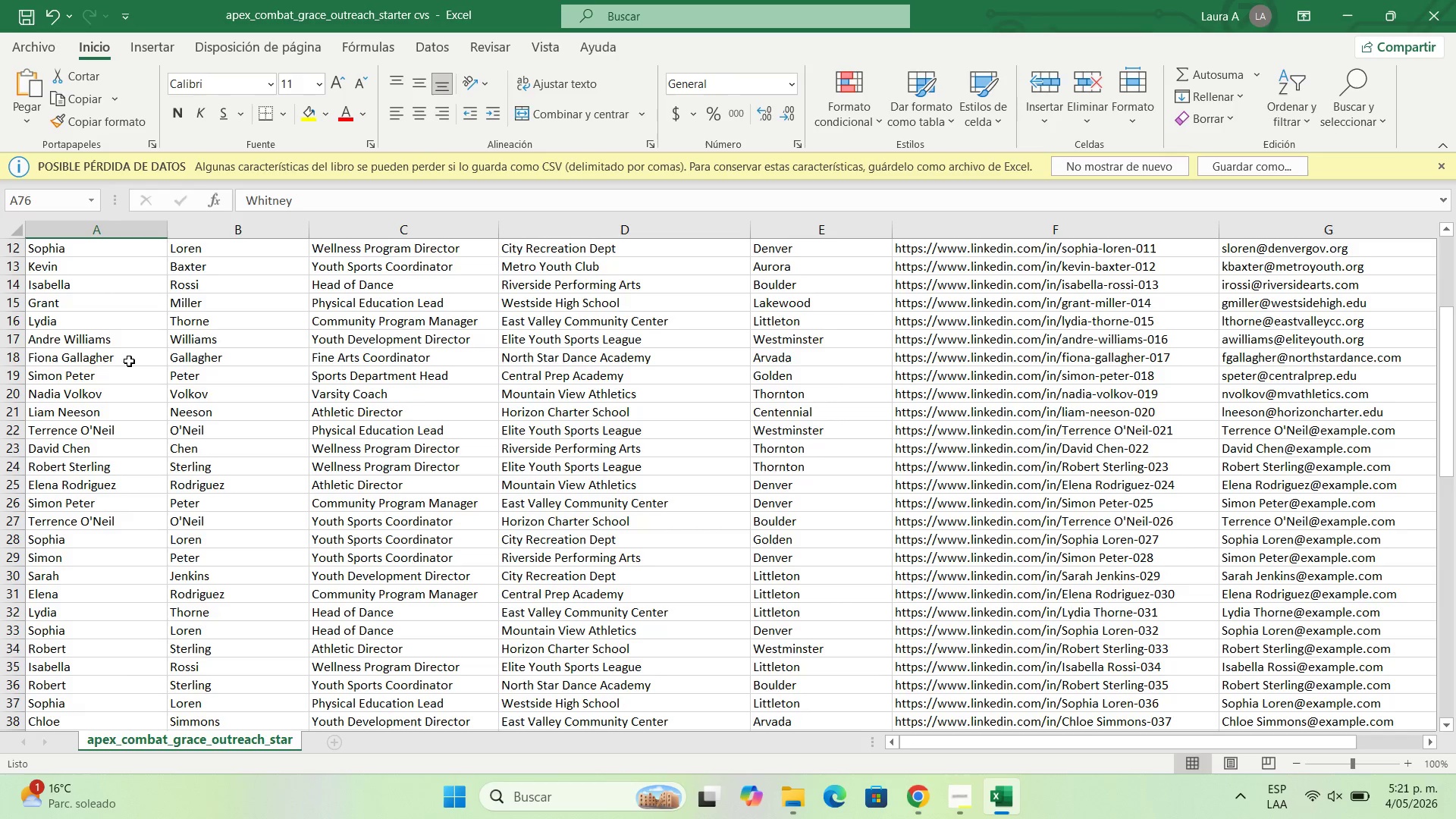 
double_click([121, 337])
 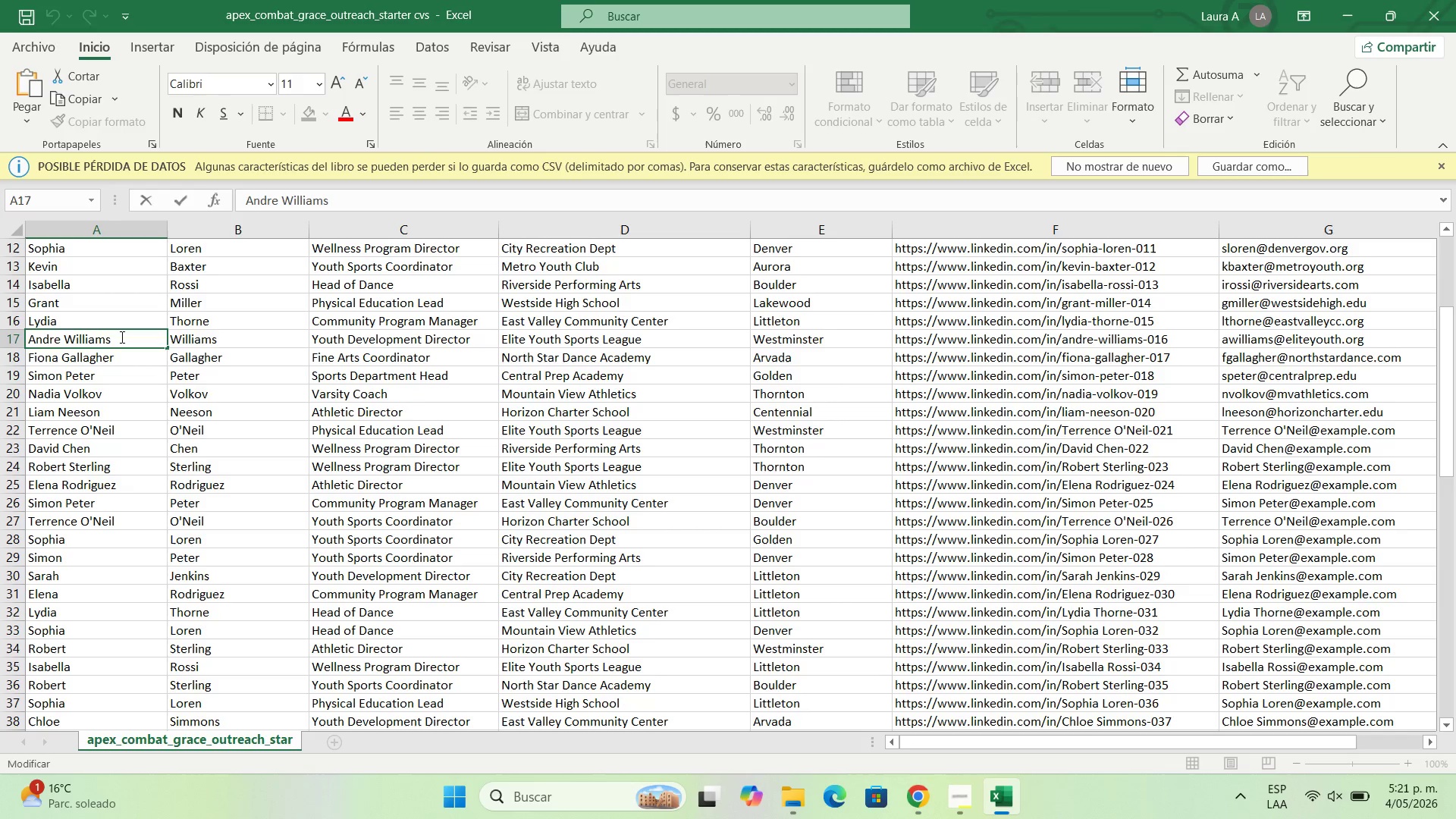 
key(Backspace)
 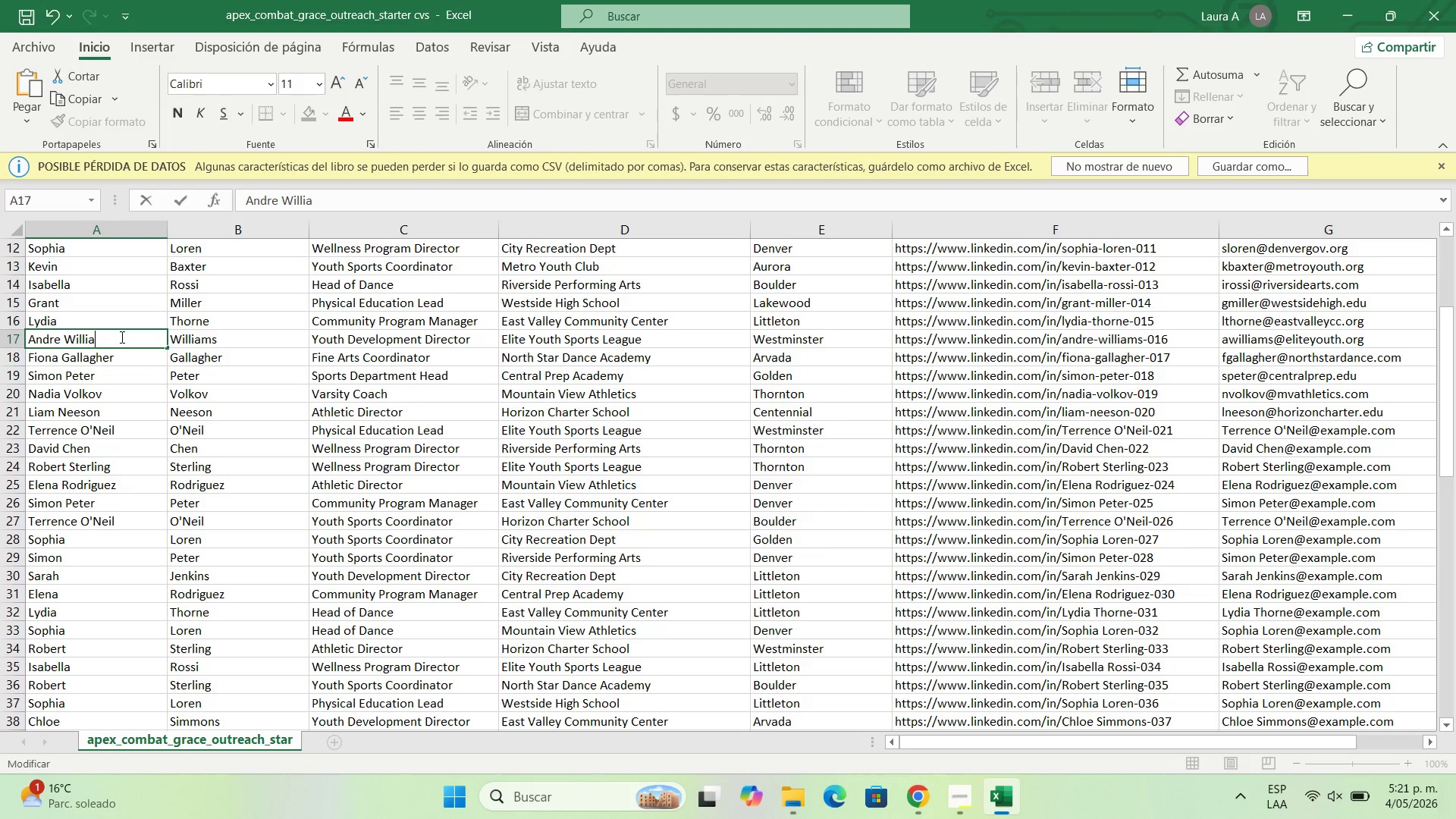 
key(Backspace)
 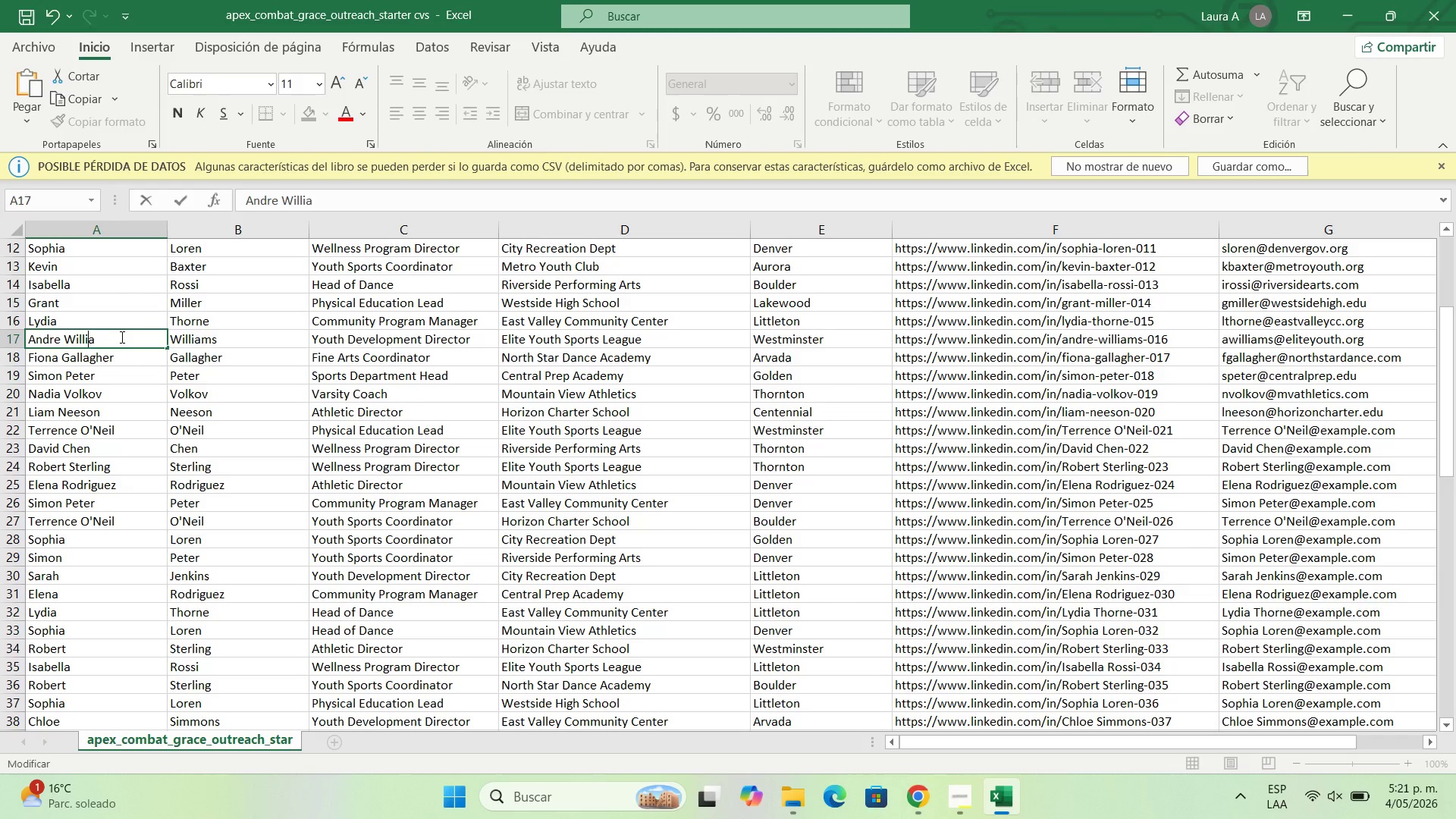 
key(Backspace)
 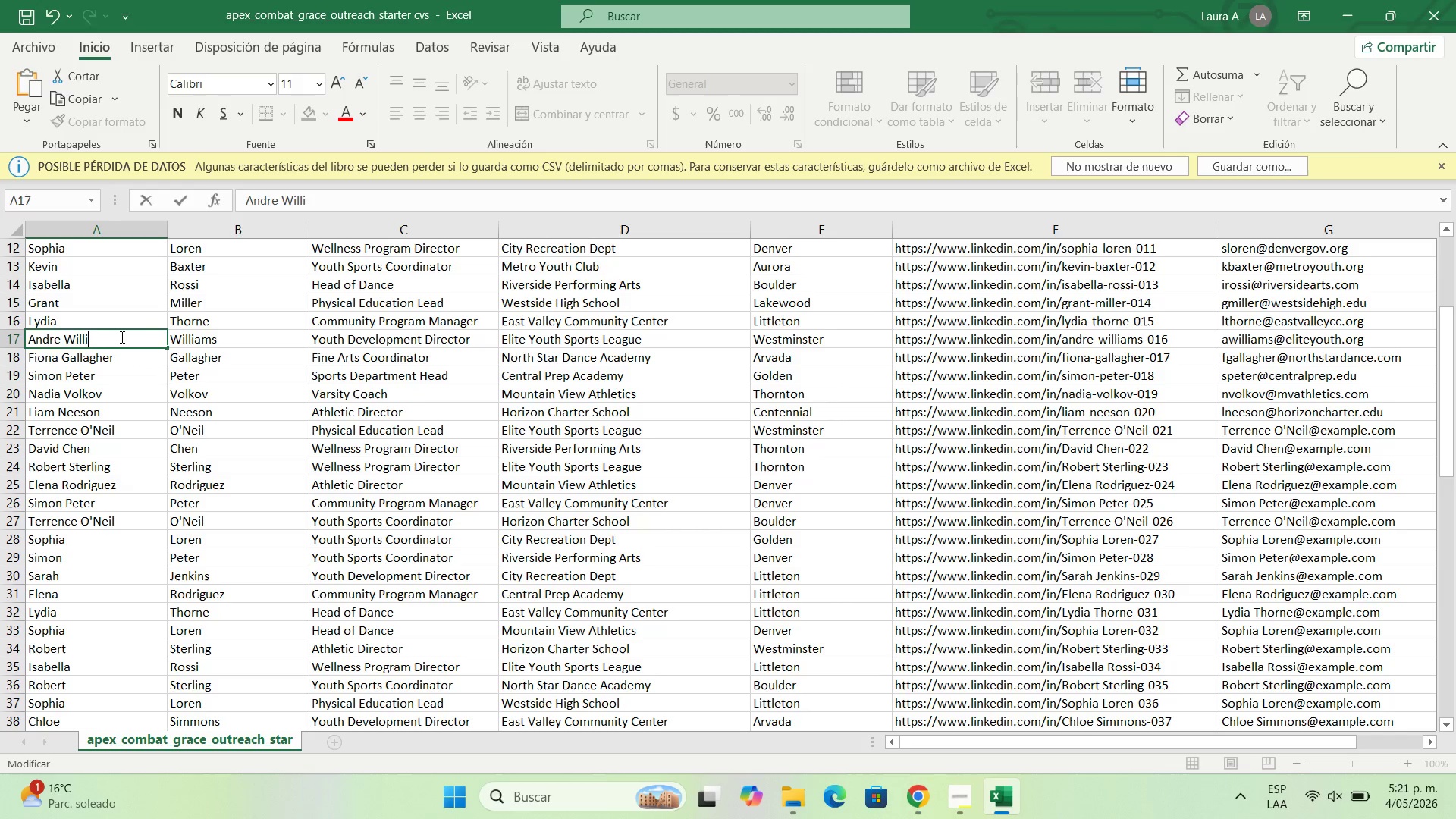 
key(Backspace)
 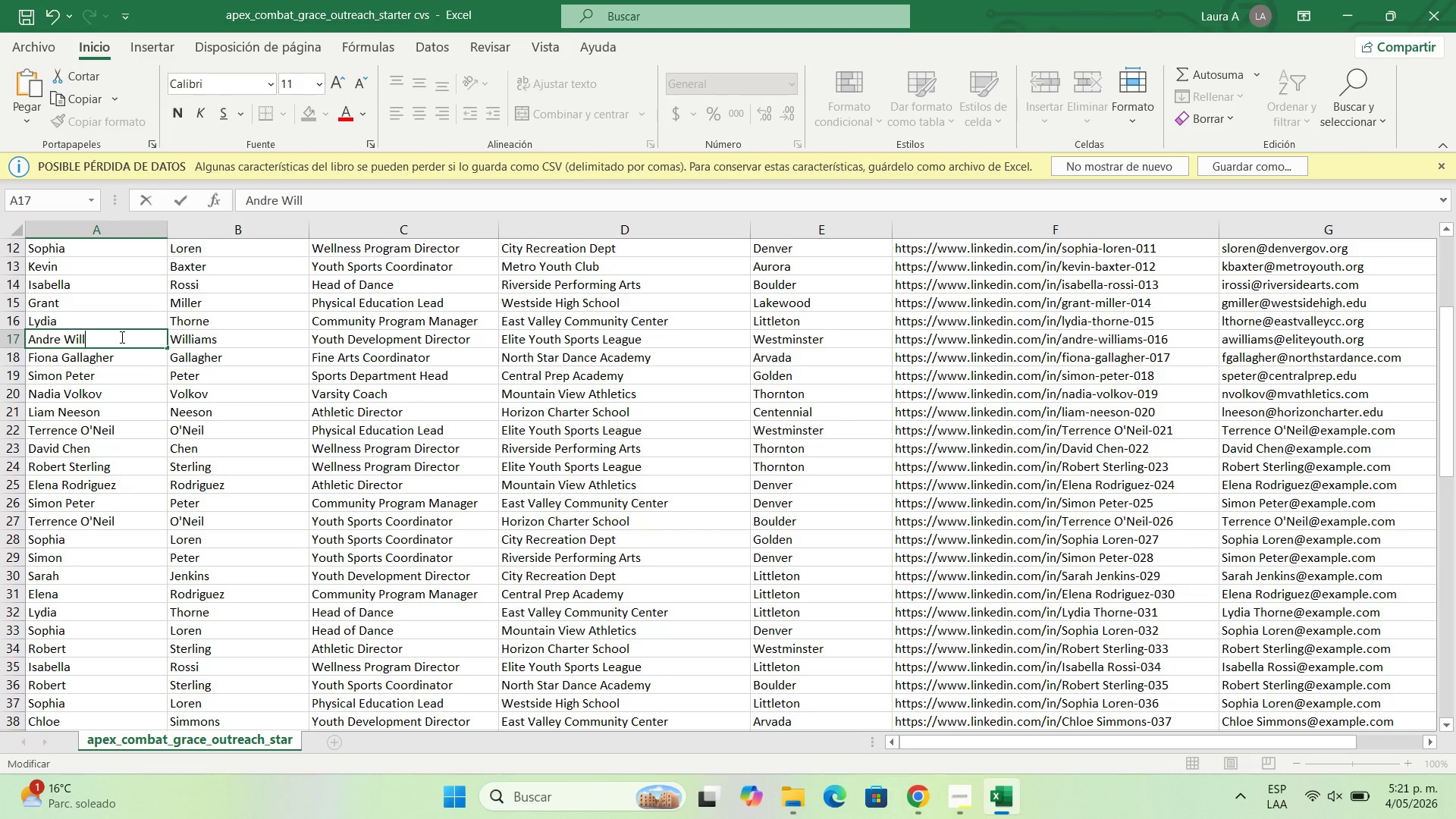 
key(Backspace)
 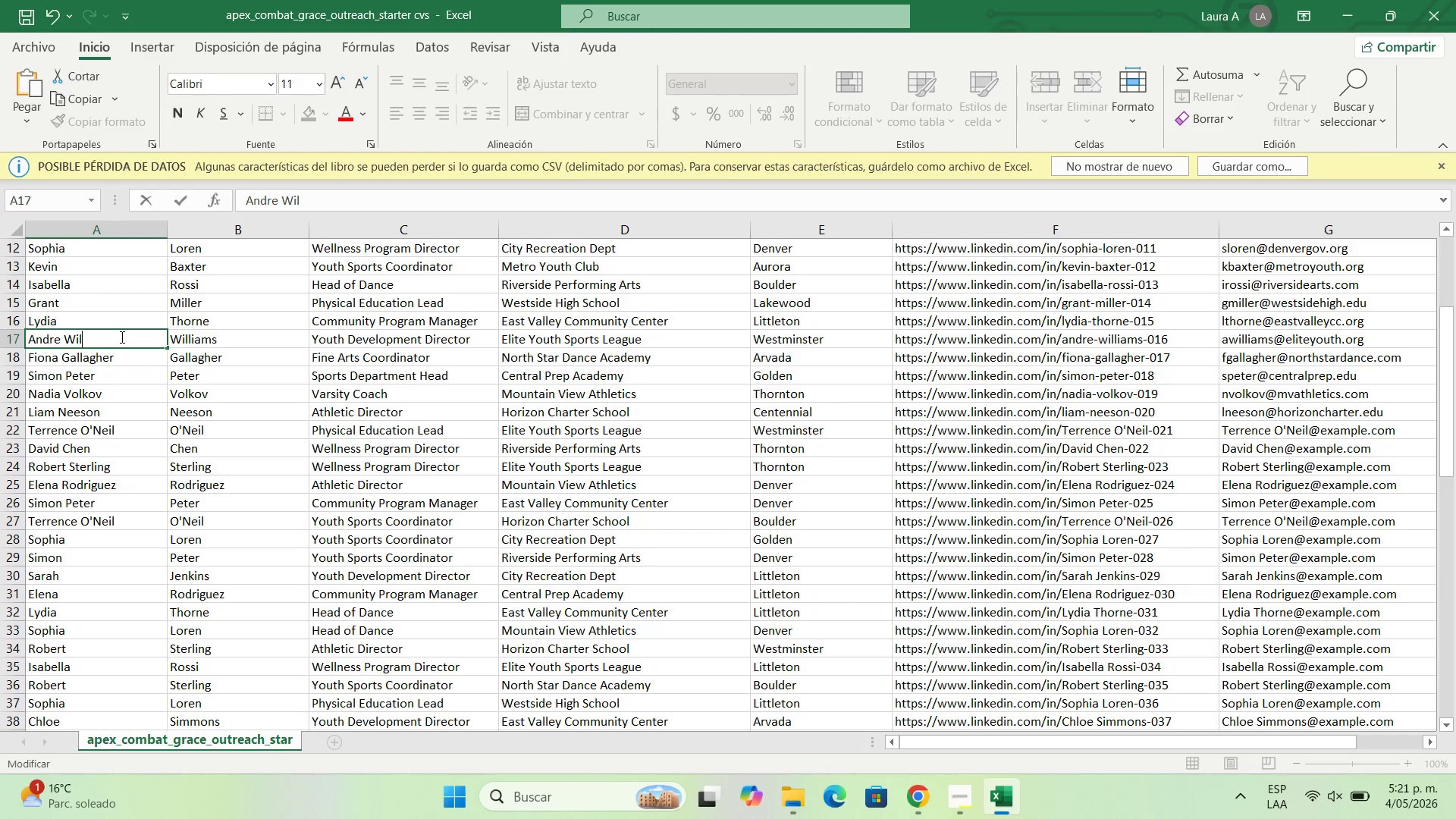 
key(Backspace)
 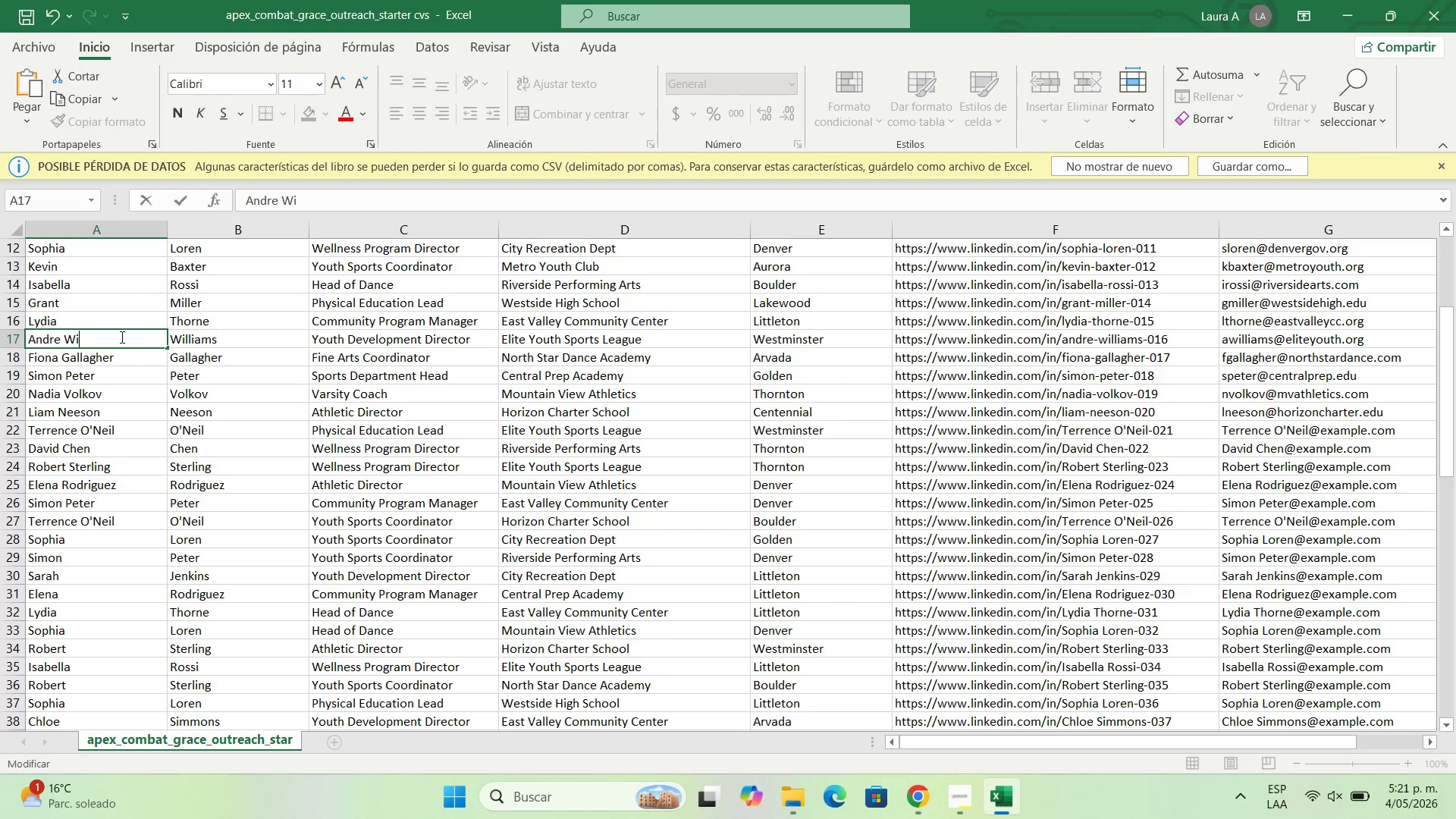 
key(Backspace)
 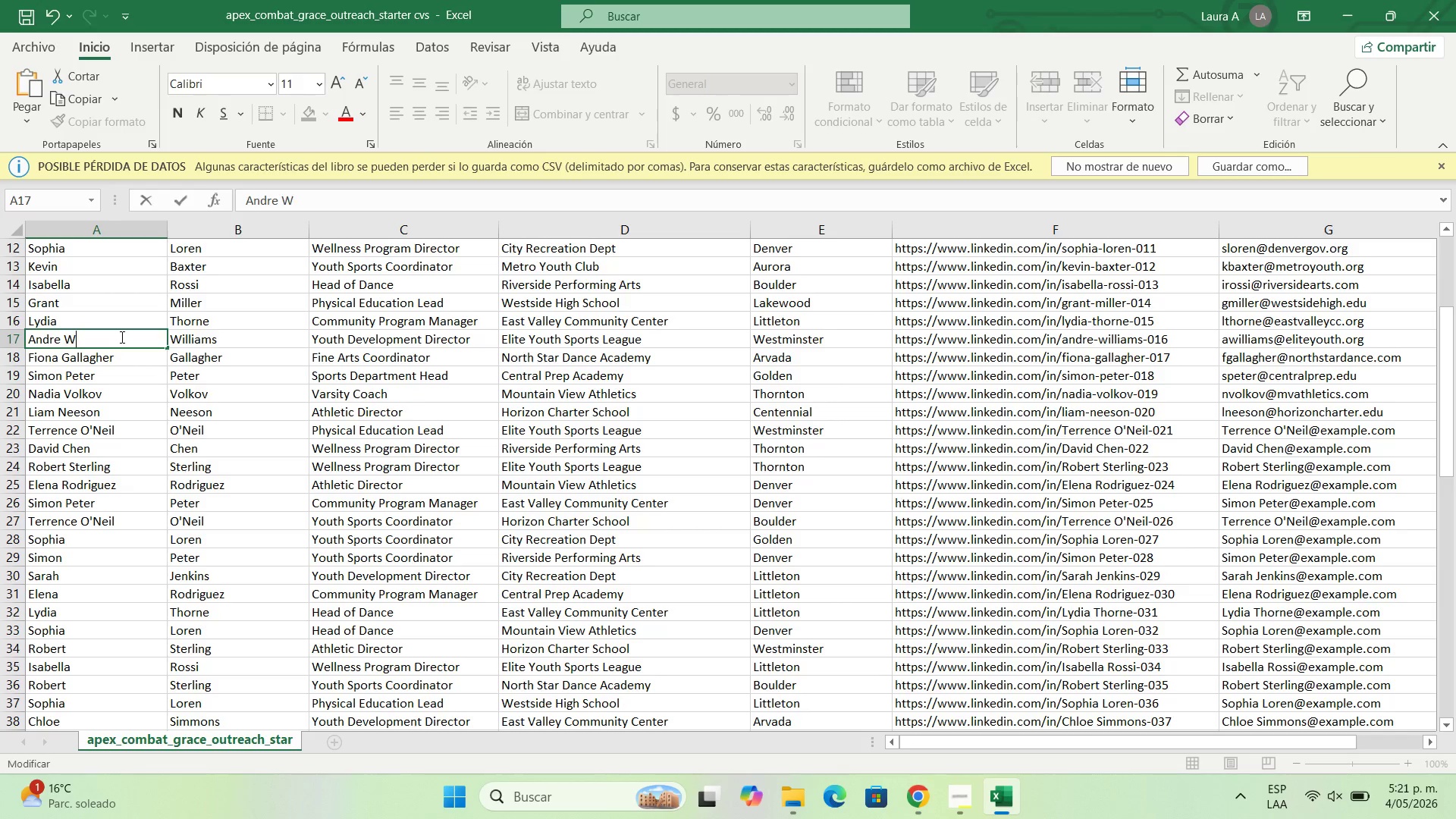 
key(Backspace)
 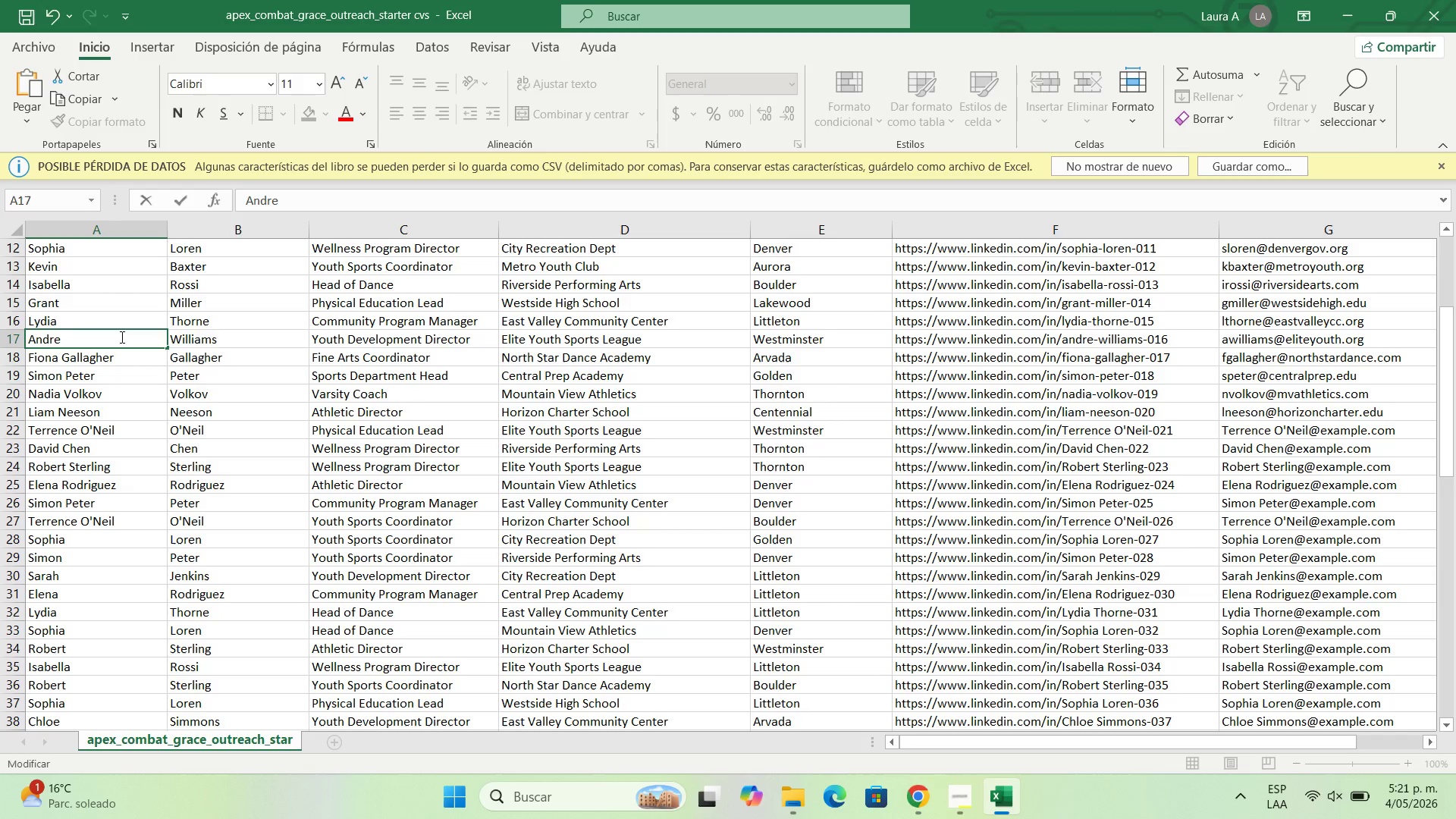 
key(Backspace)
 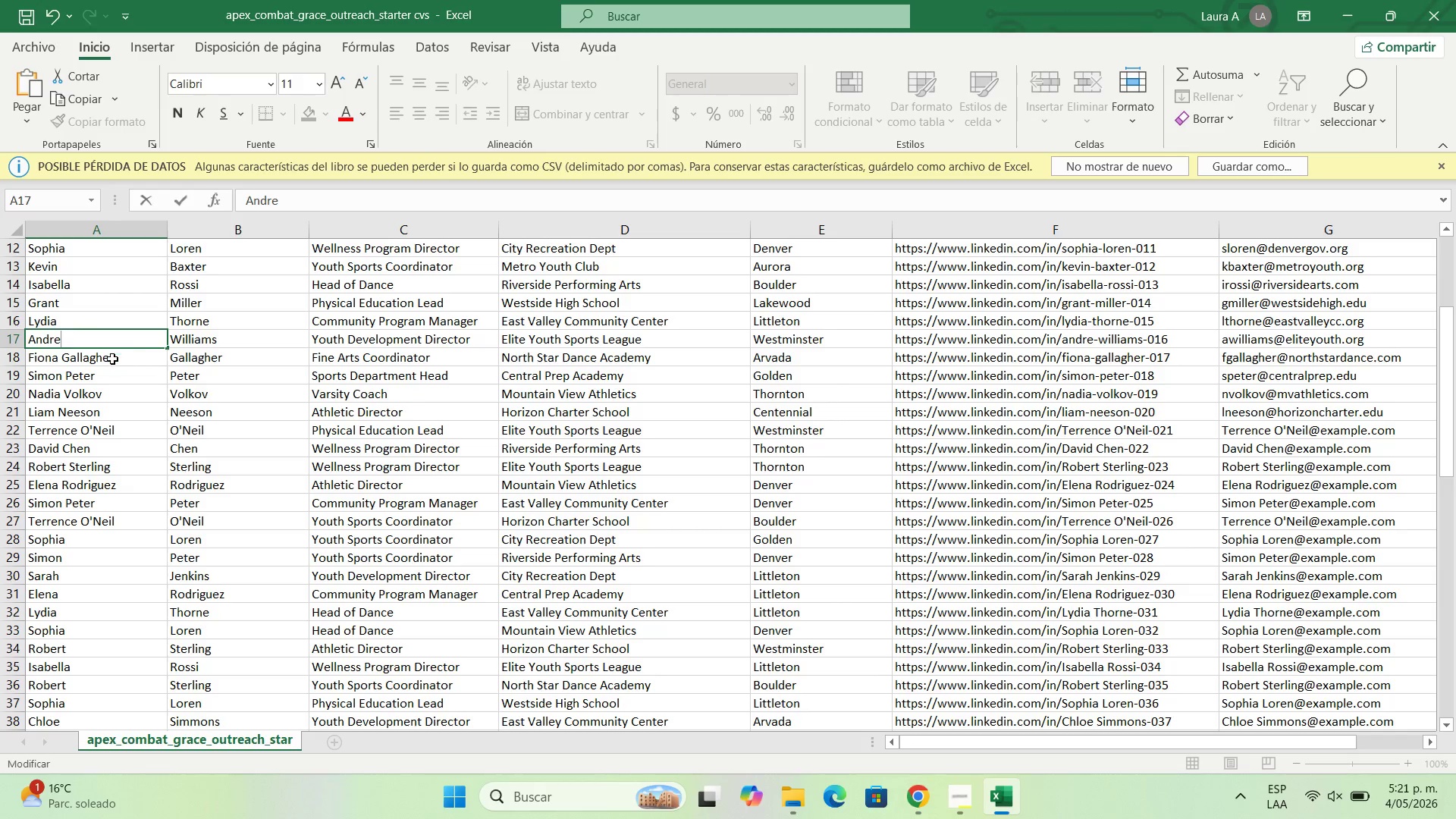 
double_click([112, 359])
 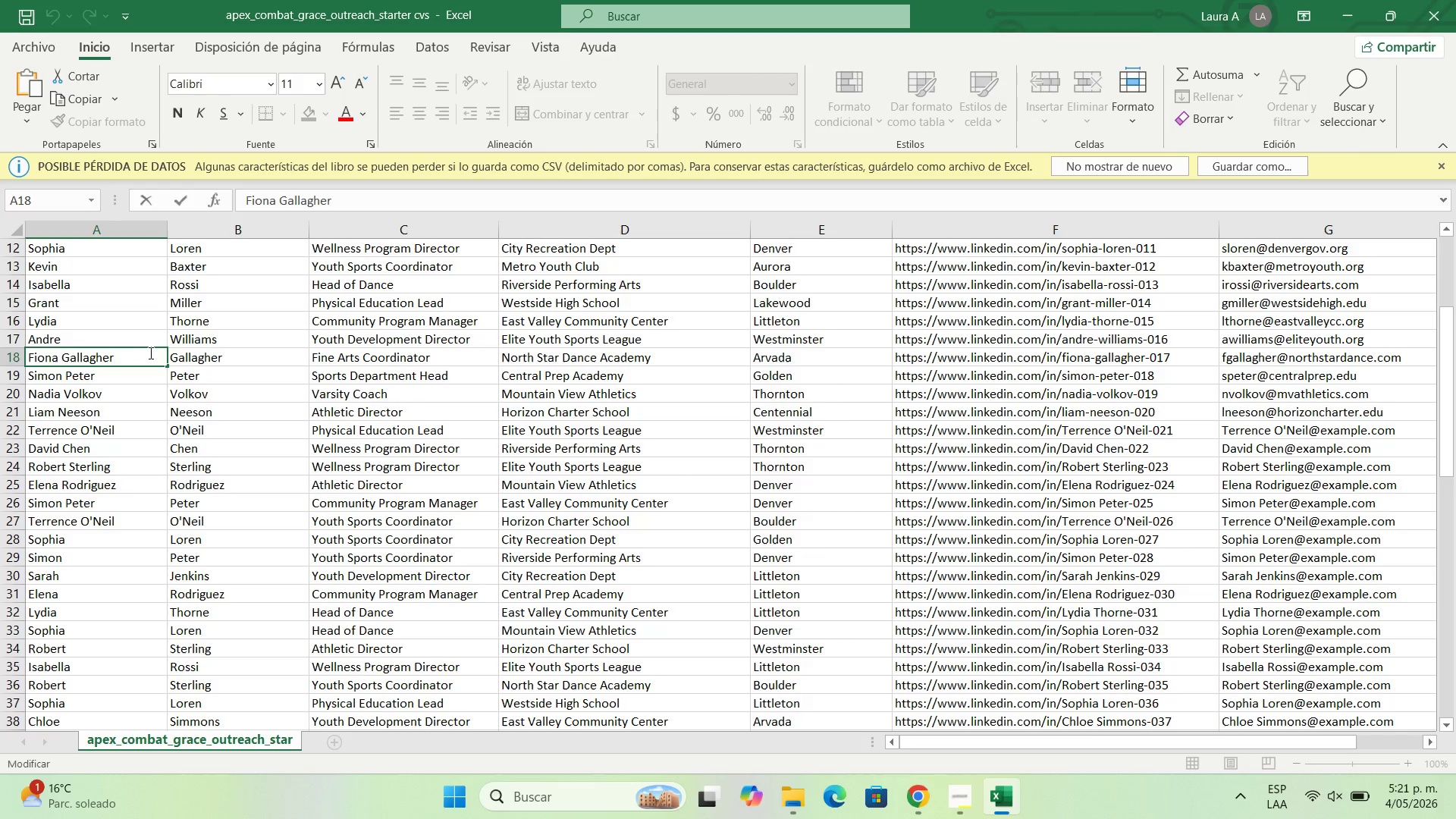 
key(Backspace)
 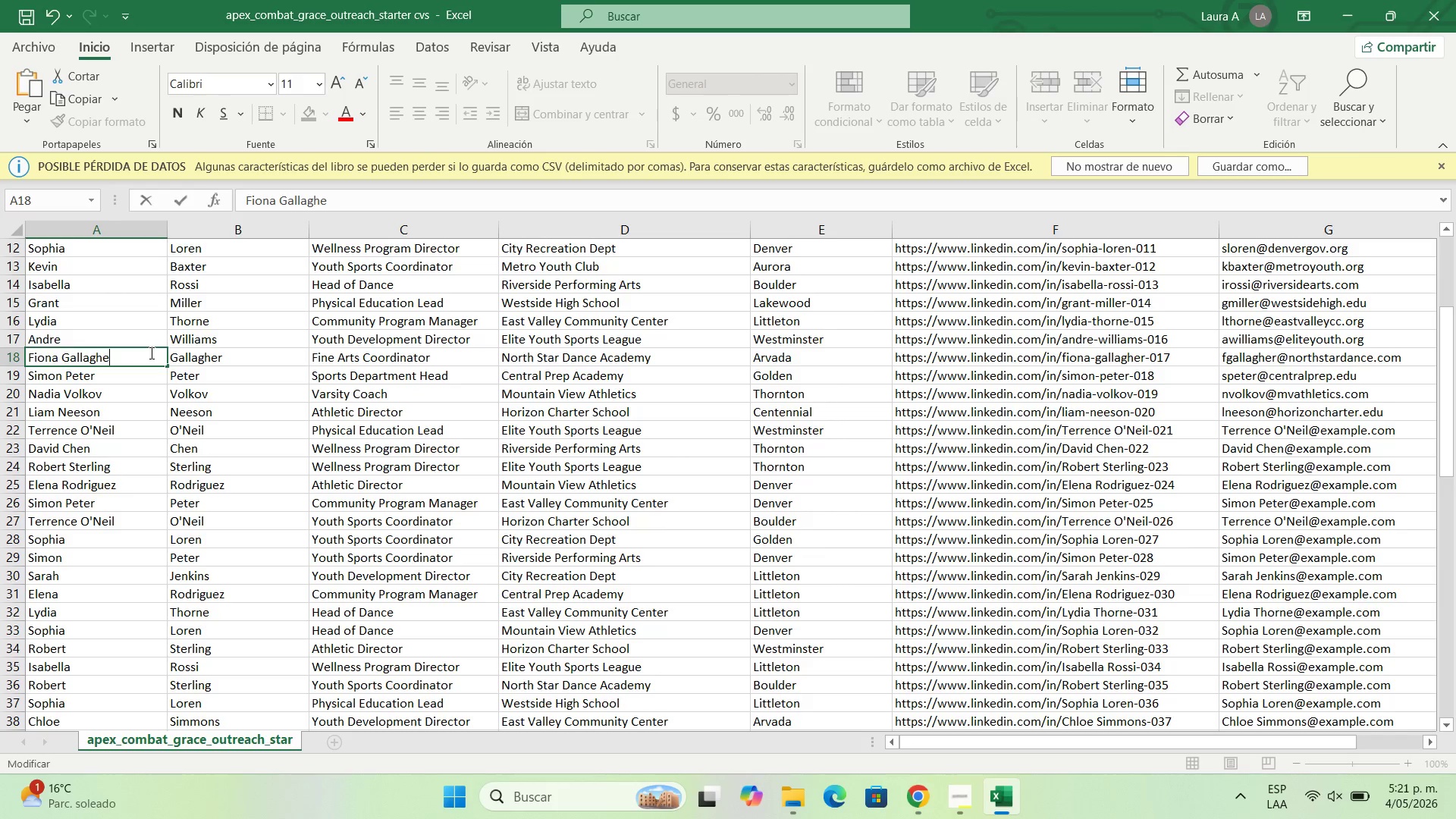 
key(Backspace)
 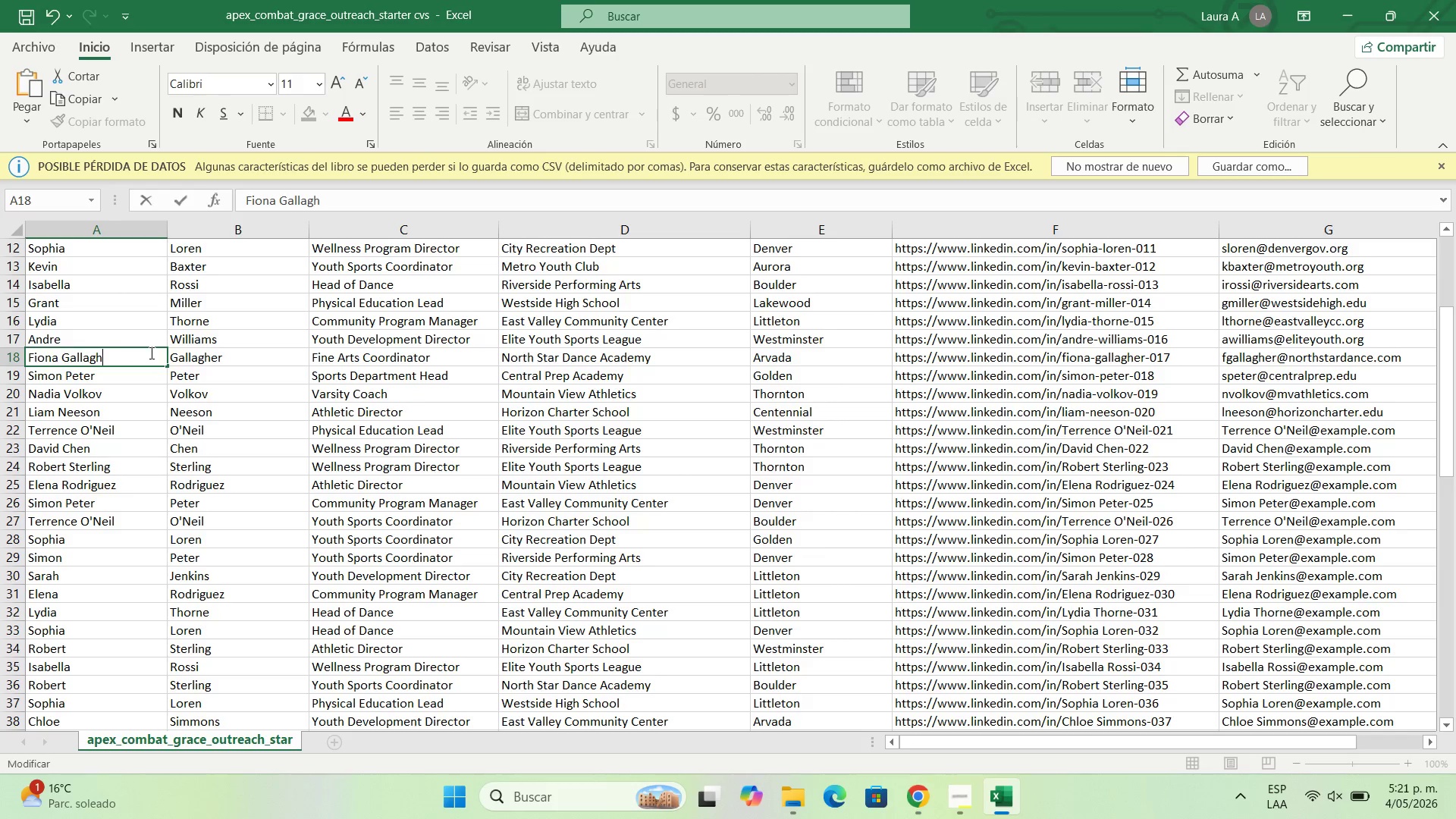 
key(Backspace)
 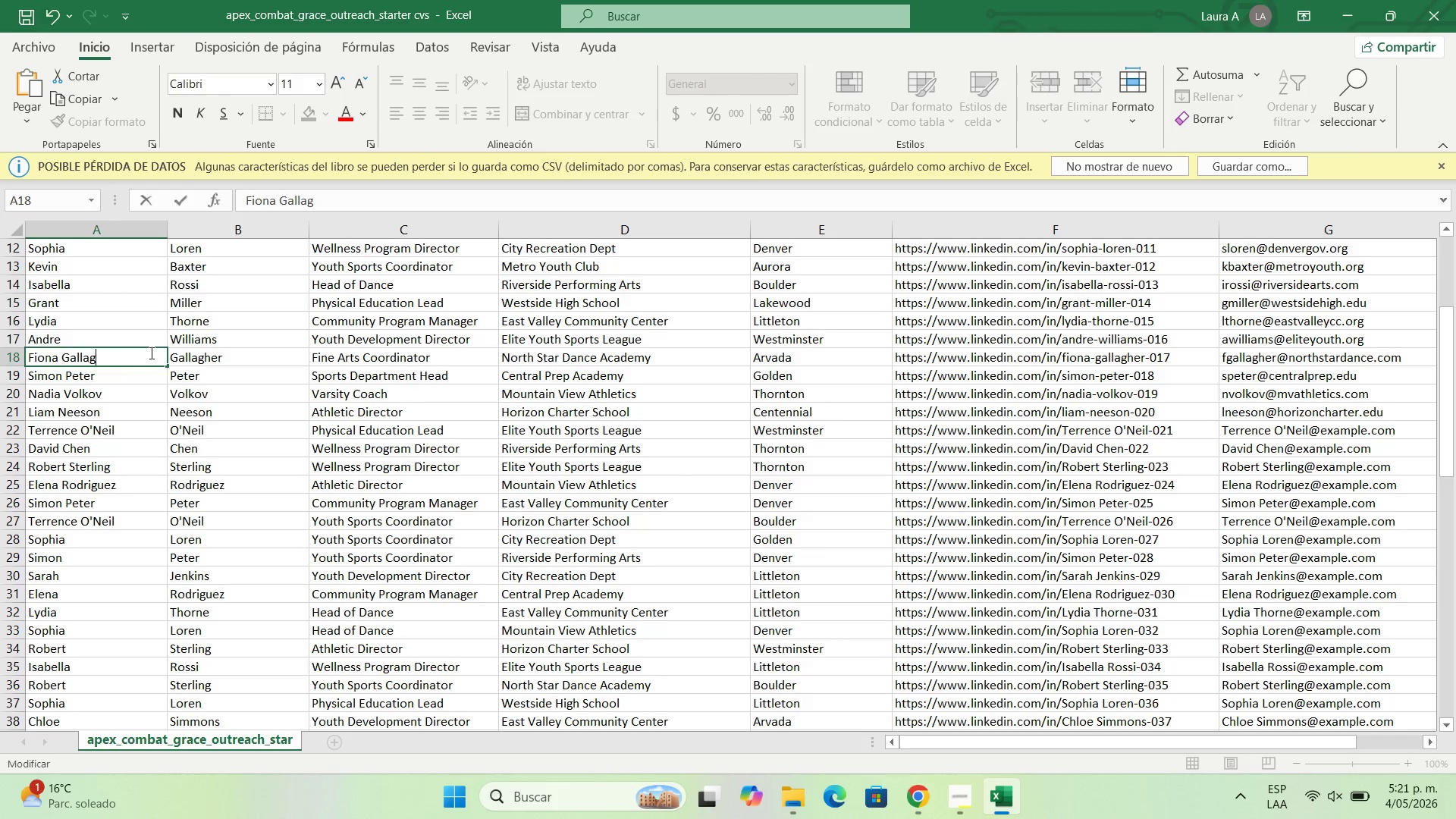 
key(Backspace)
 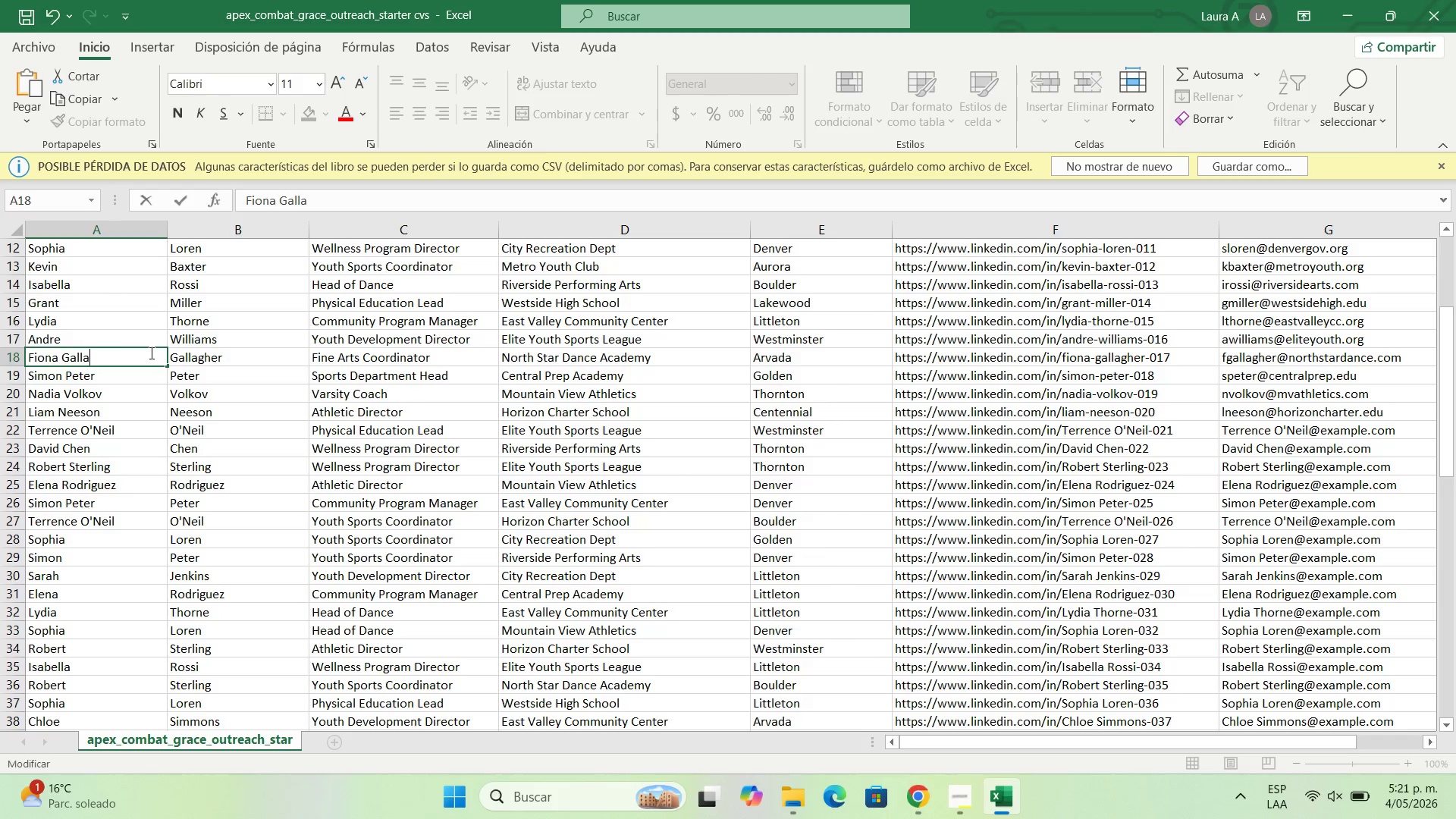 
key(Backspace)
 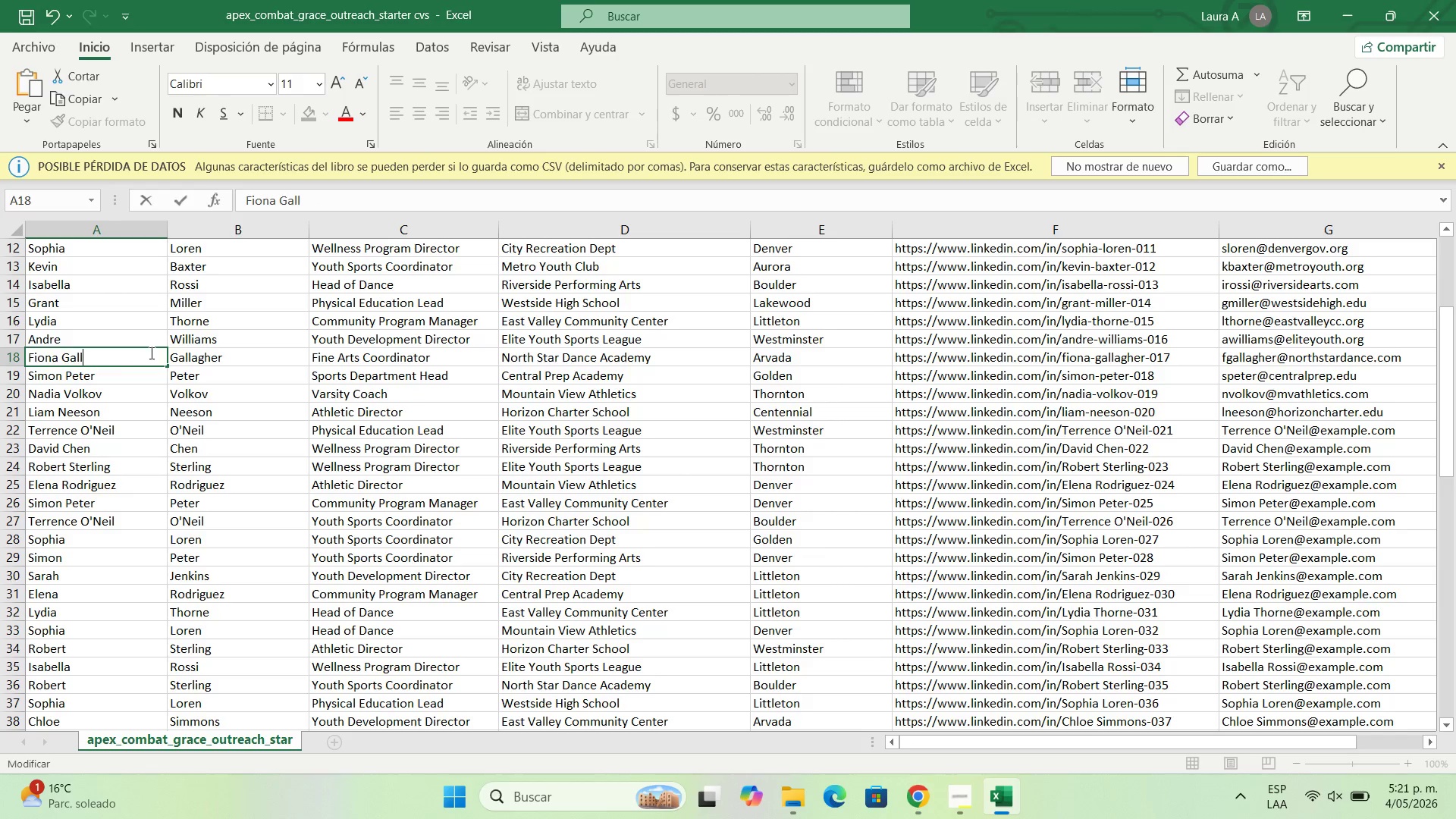 
key(Backspace)
 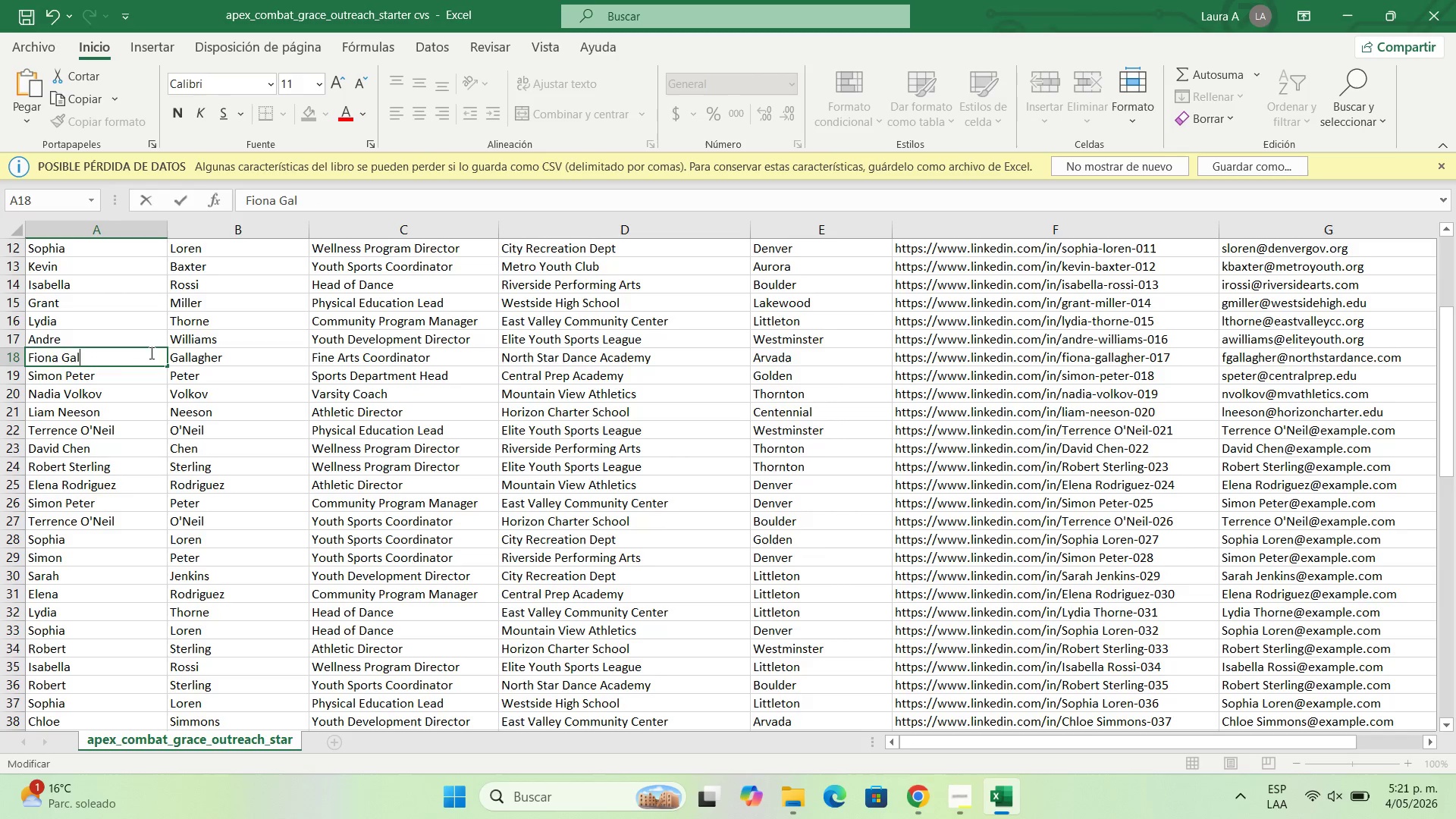 
key(Backspace)
 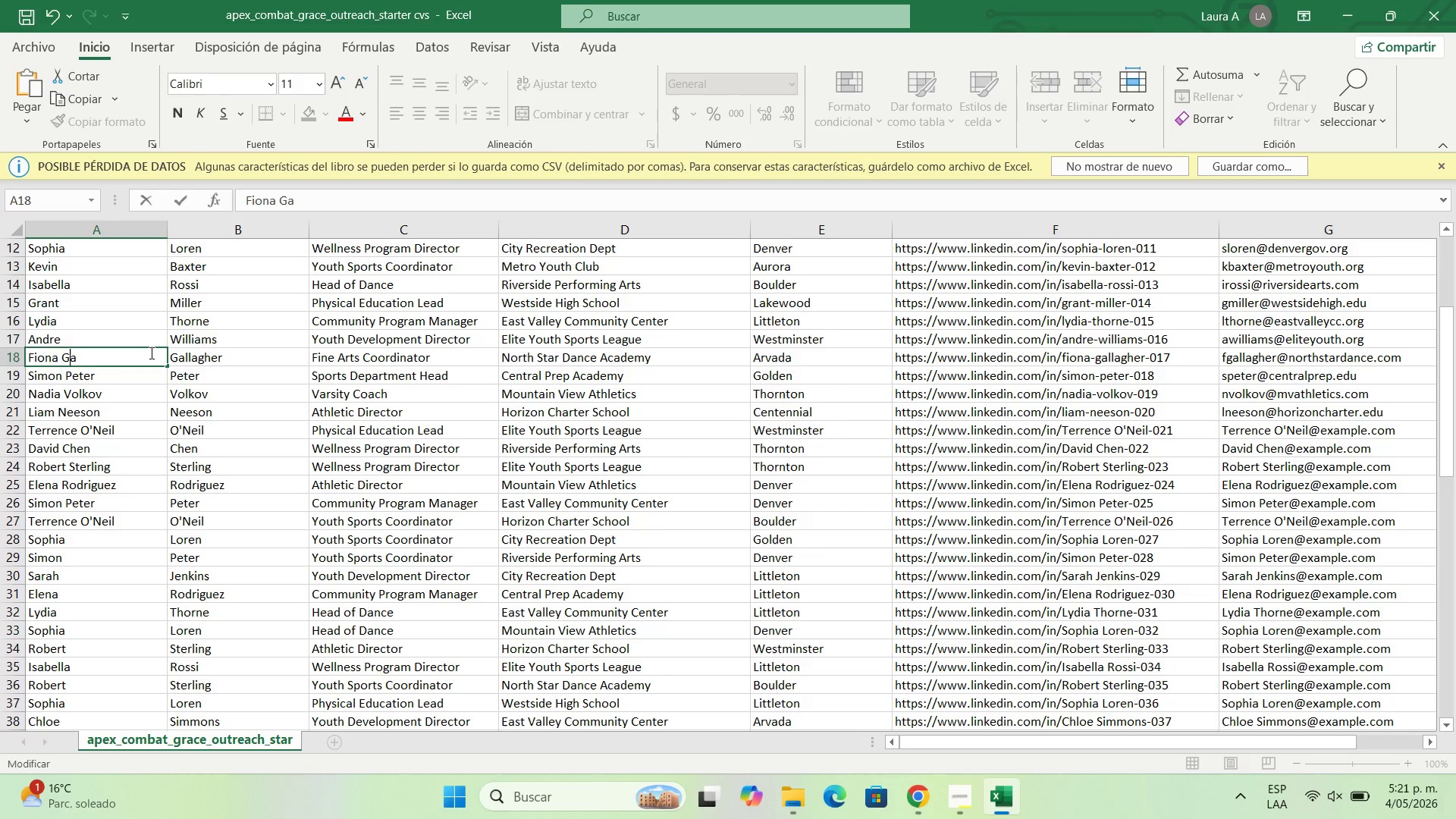 
key(Backspace)
 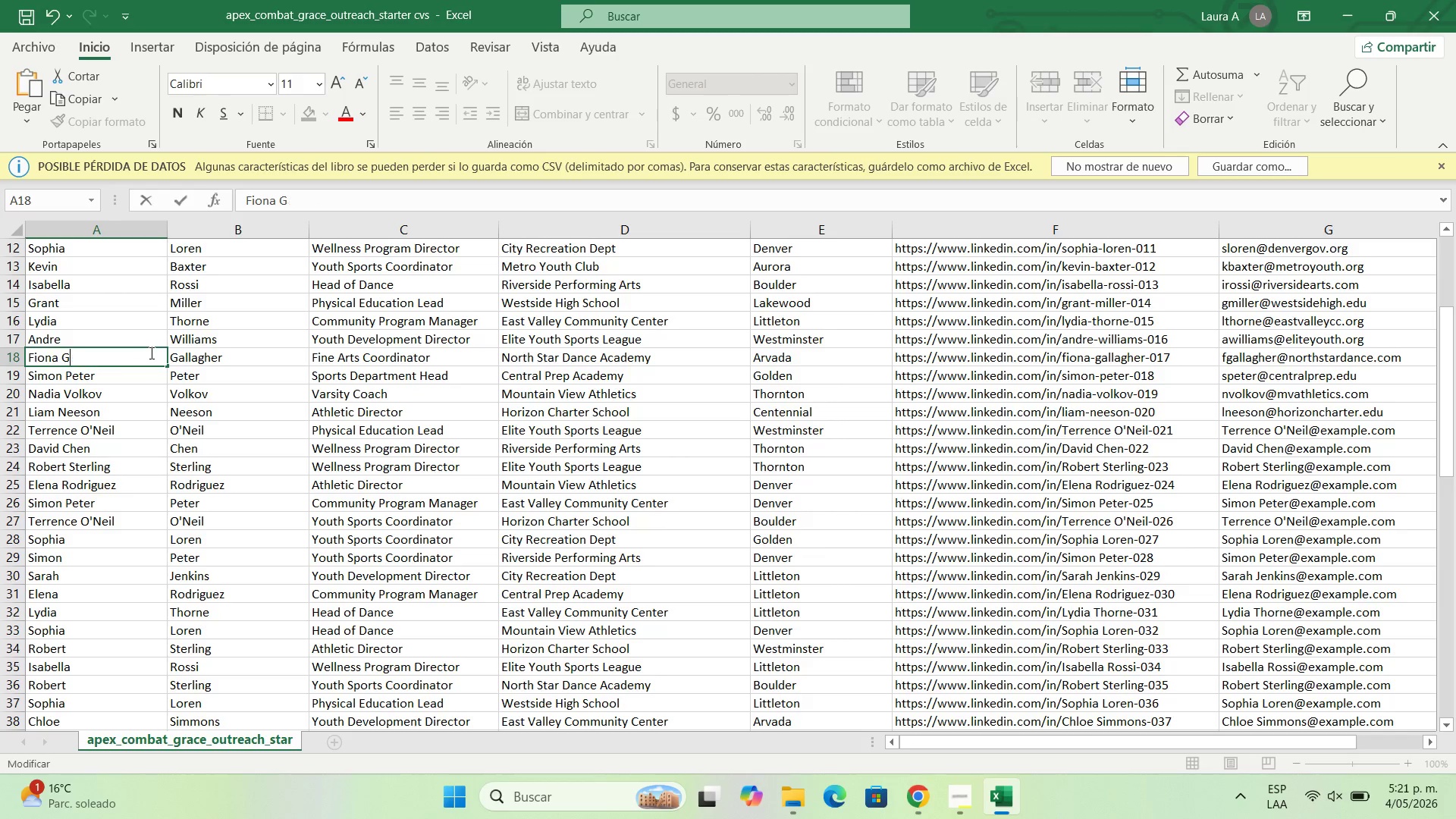 
key(Backspace)
 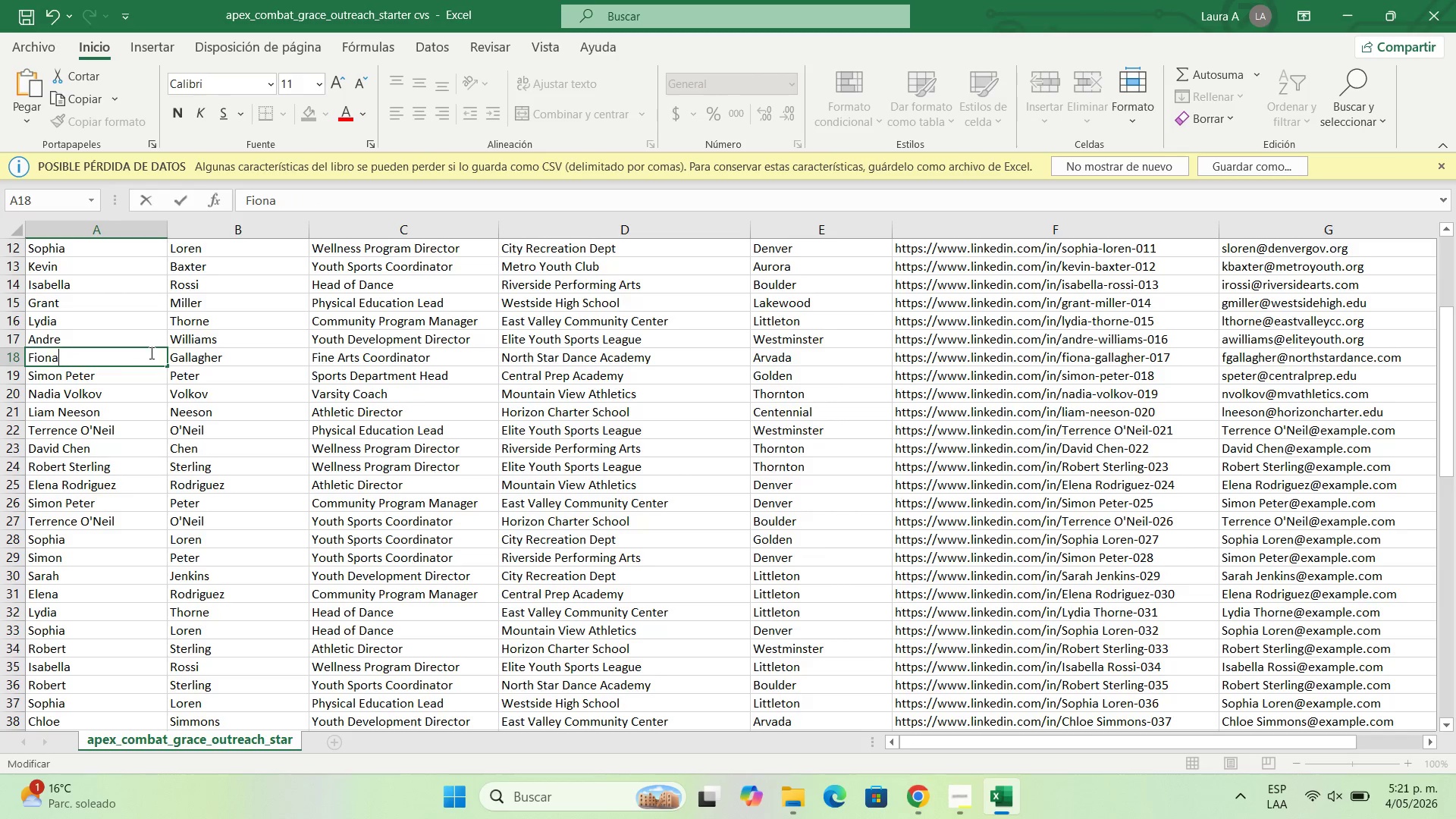 
key(Backspace)
 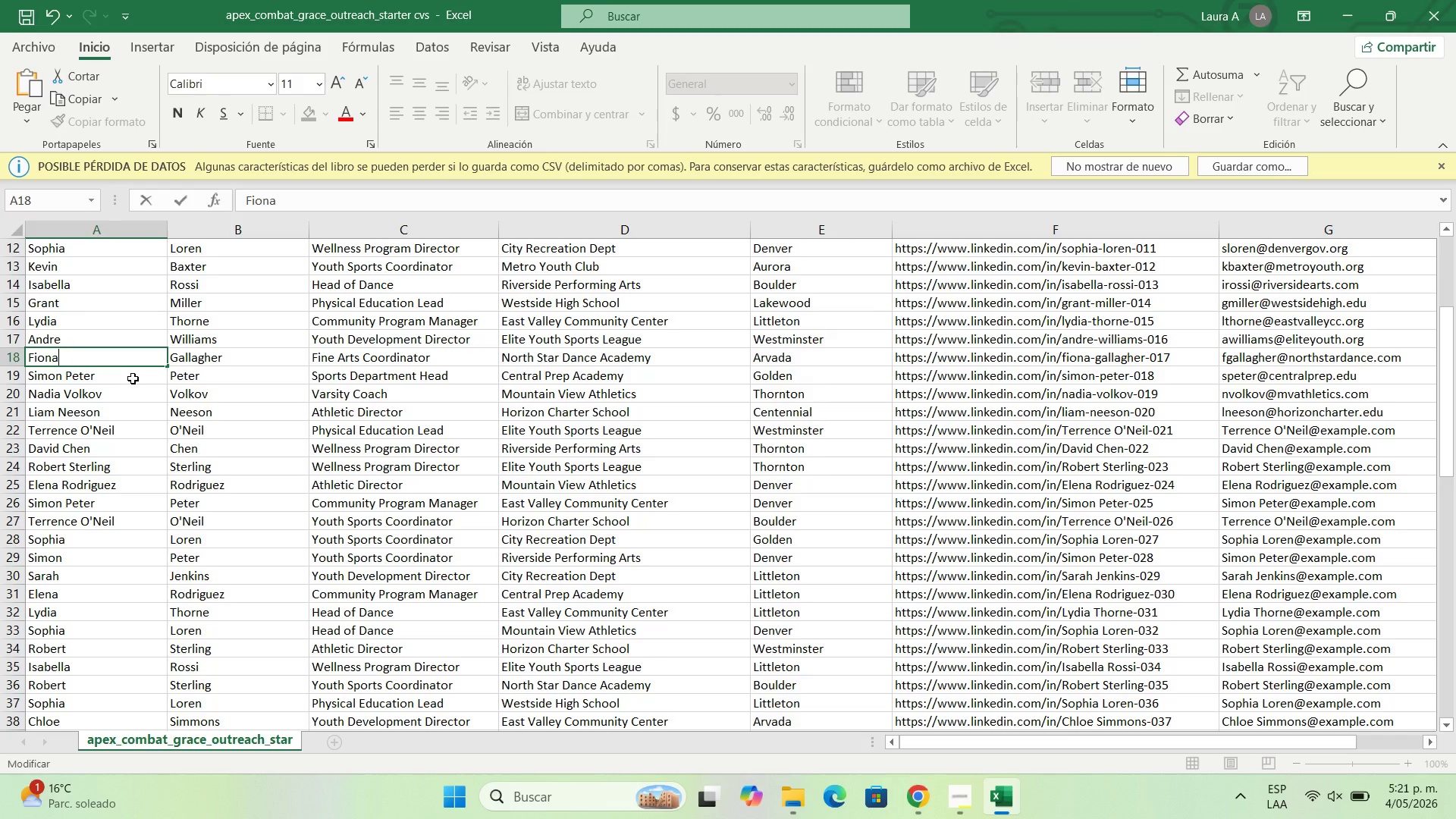 
double_click([132, 378])
 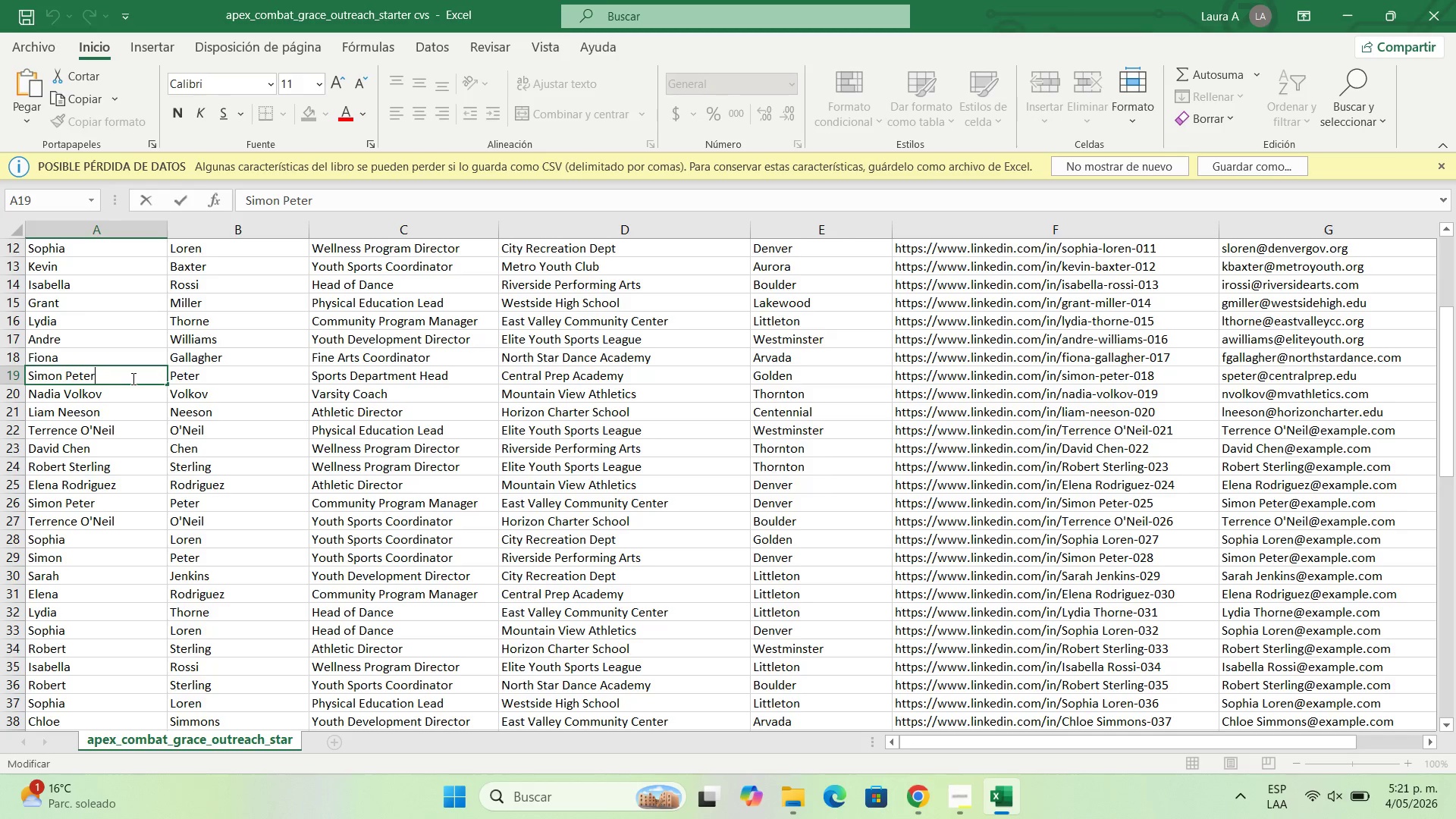 
key(Backspace)
 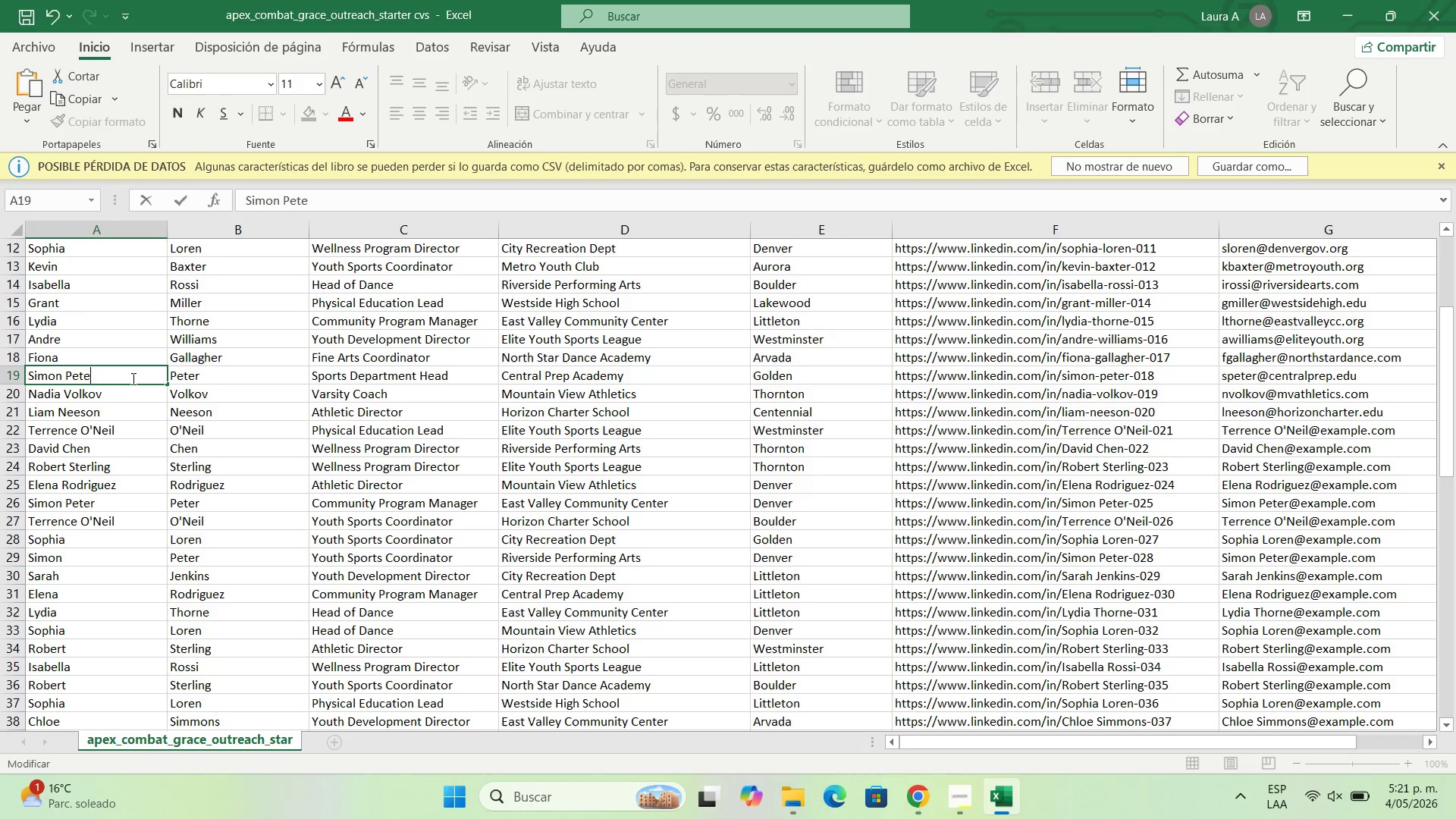 
key(Backspace)
 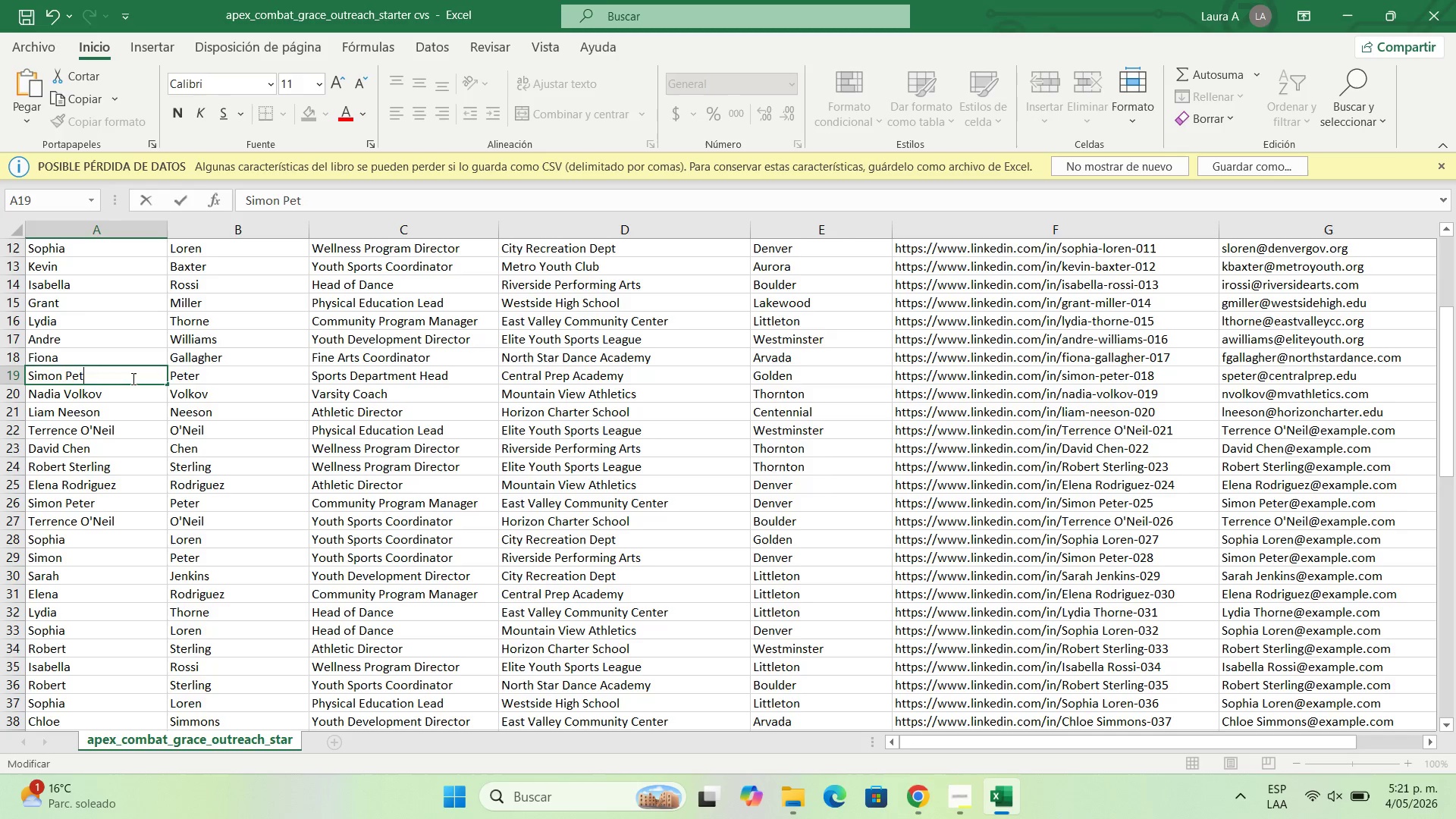 
key(Backspace)
 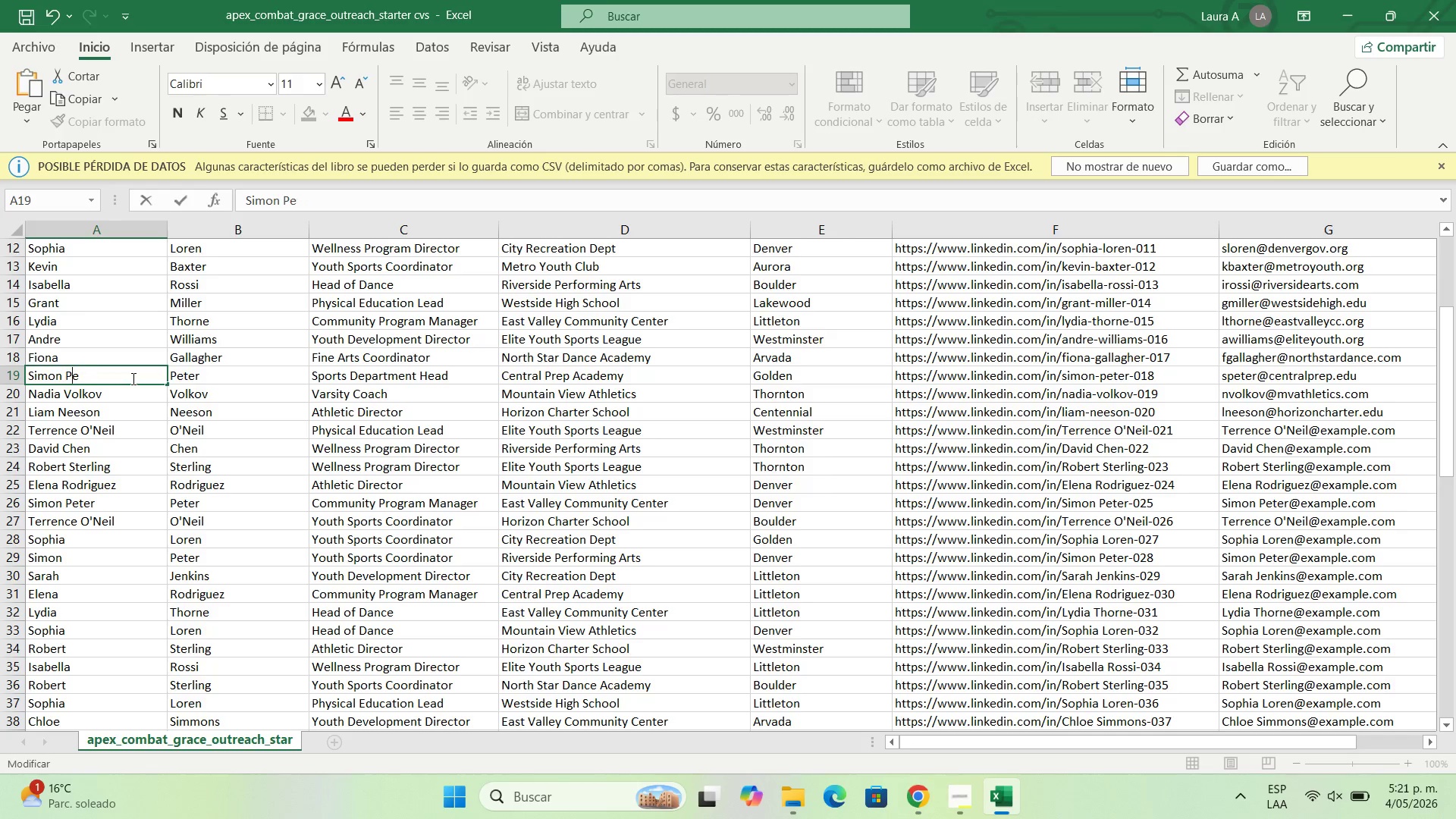 
key(Backspace)
 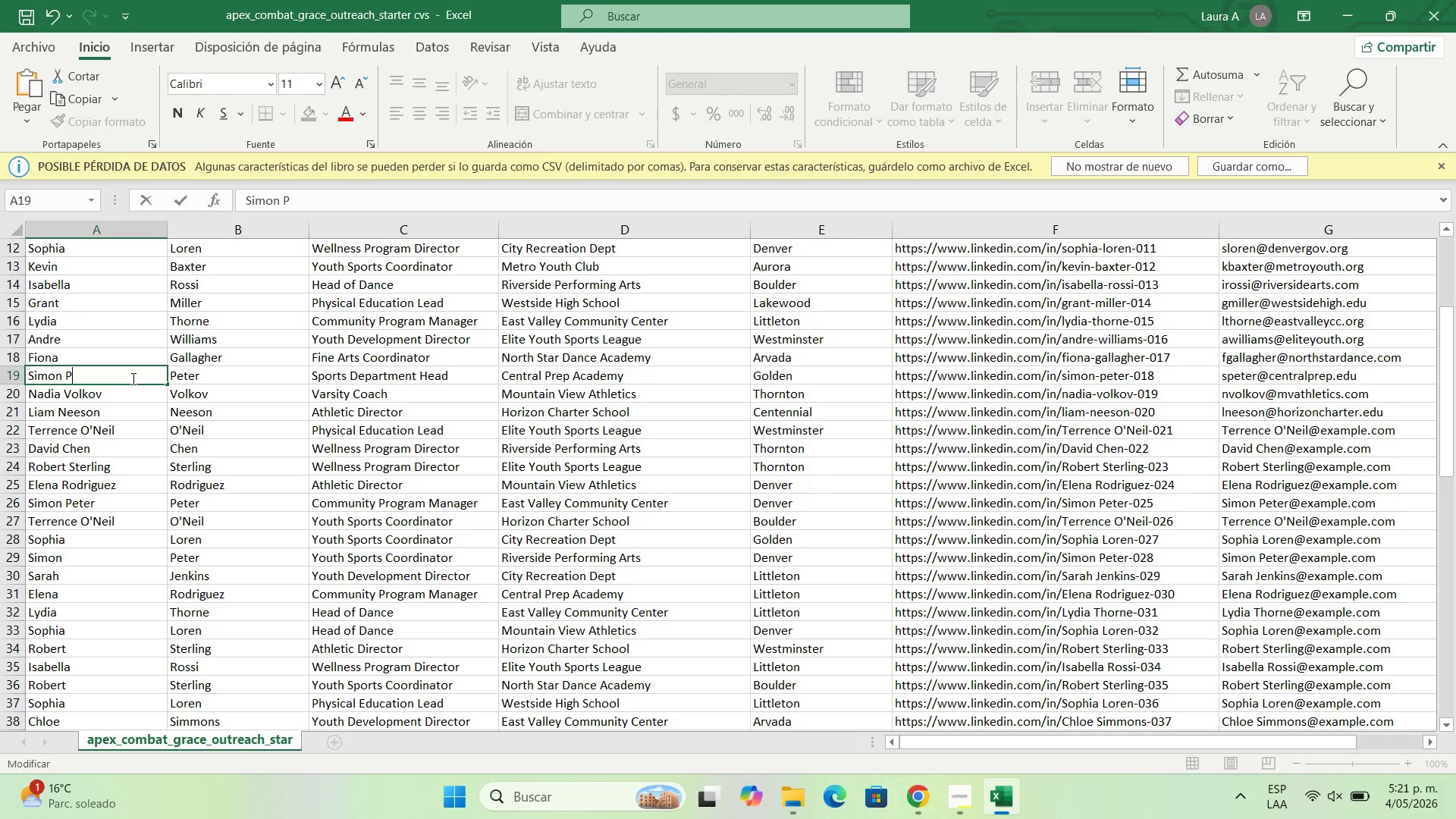 
key(Backspace)
 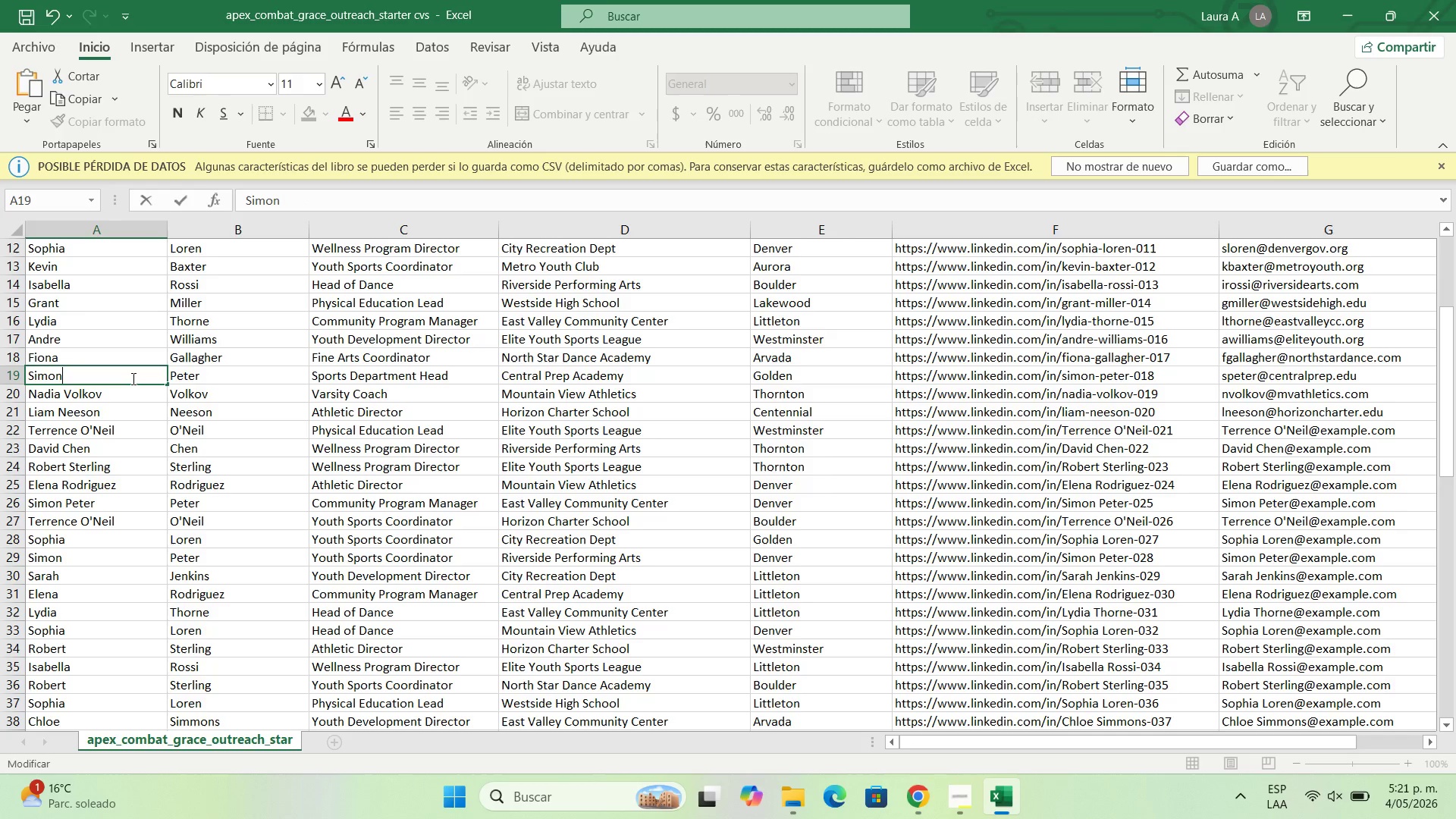 
key(Backspace)
 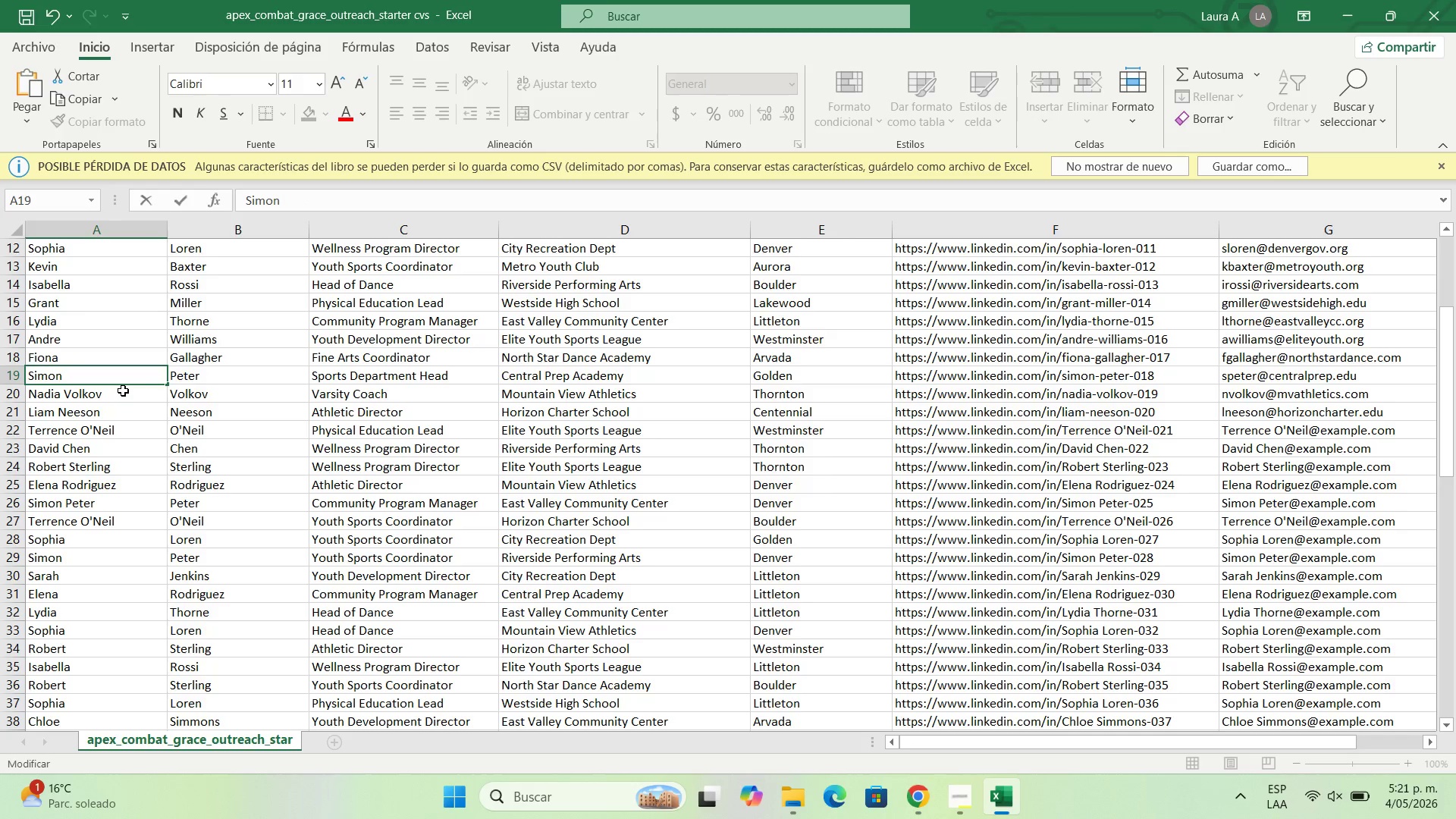 
double_click([123, 391])
 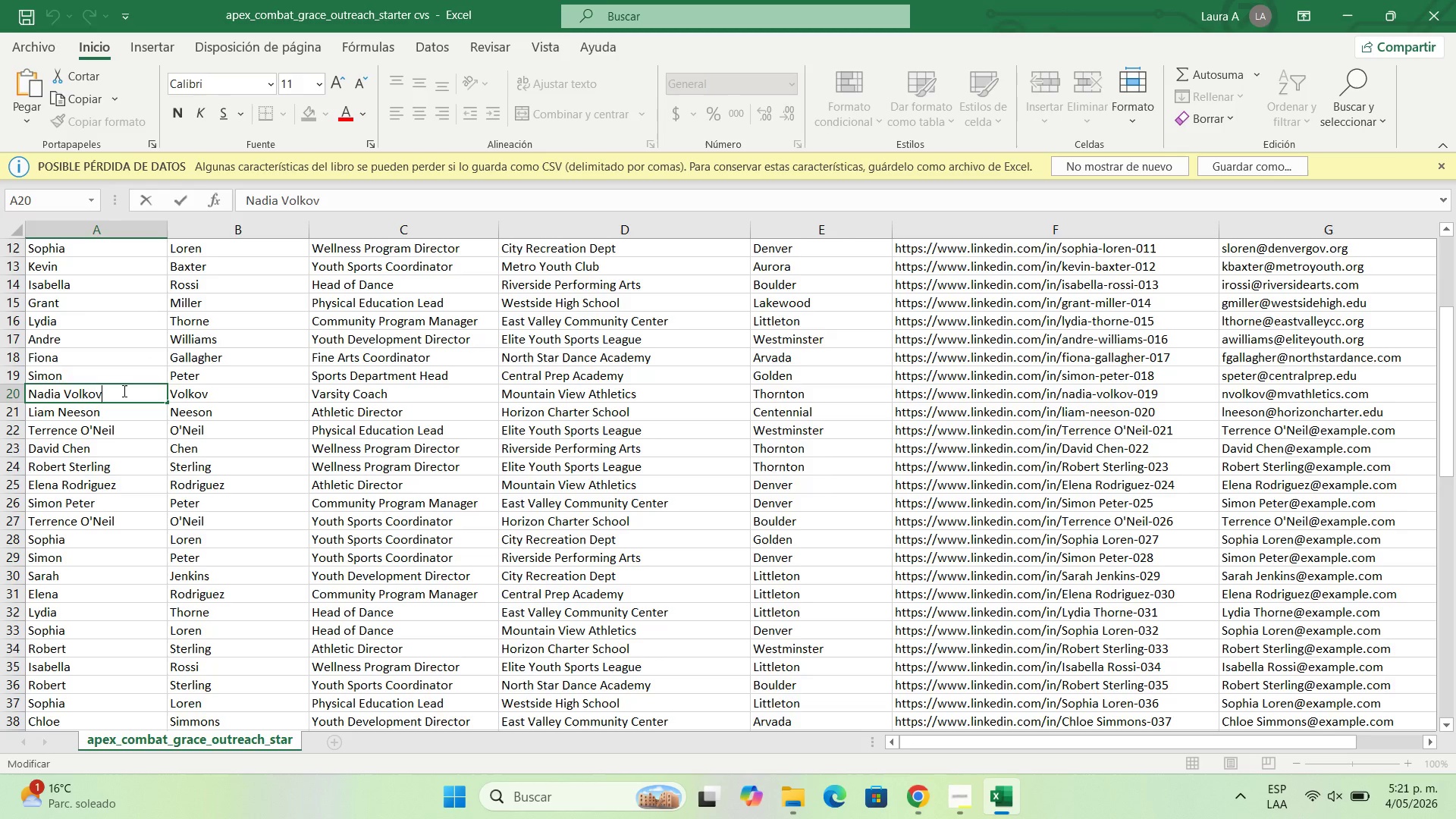 
key(Backspace)
 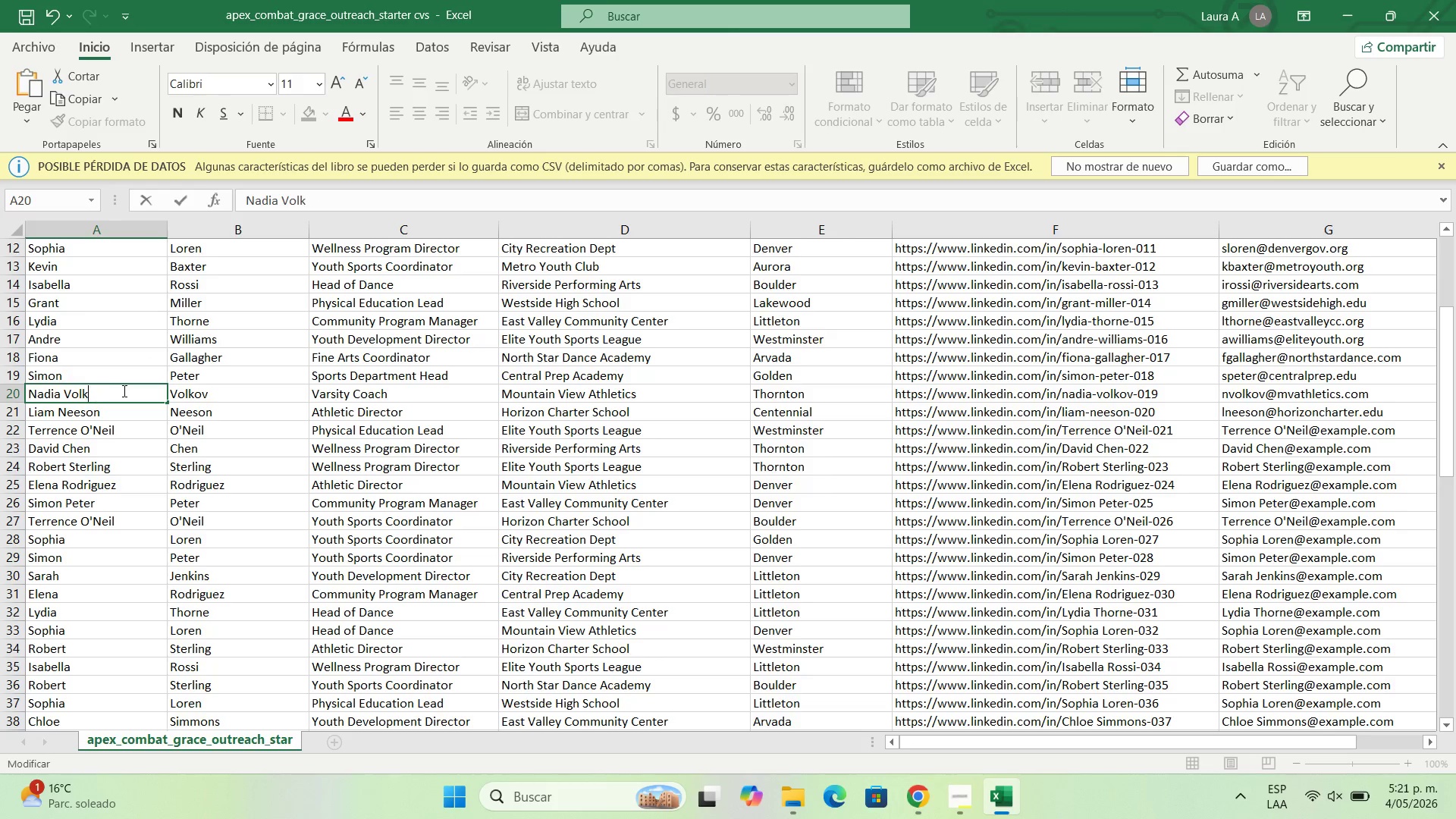 
key(Backspace)
 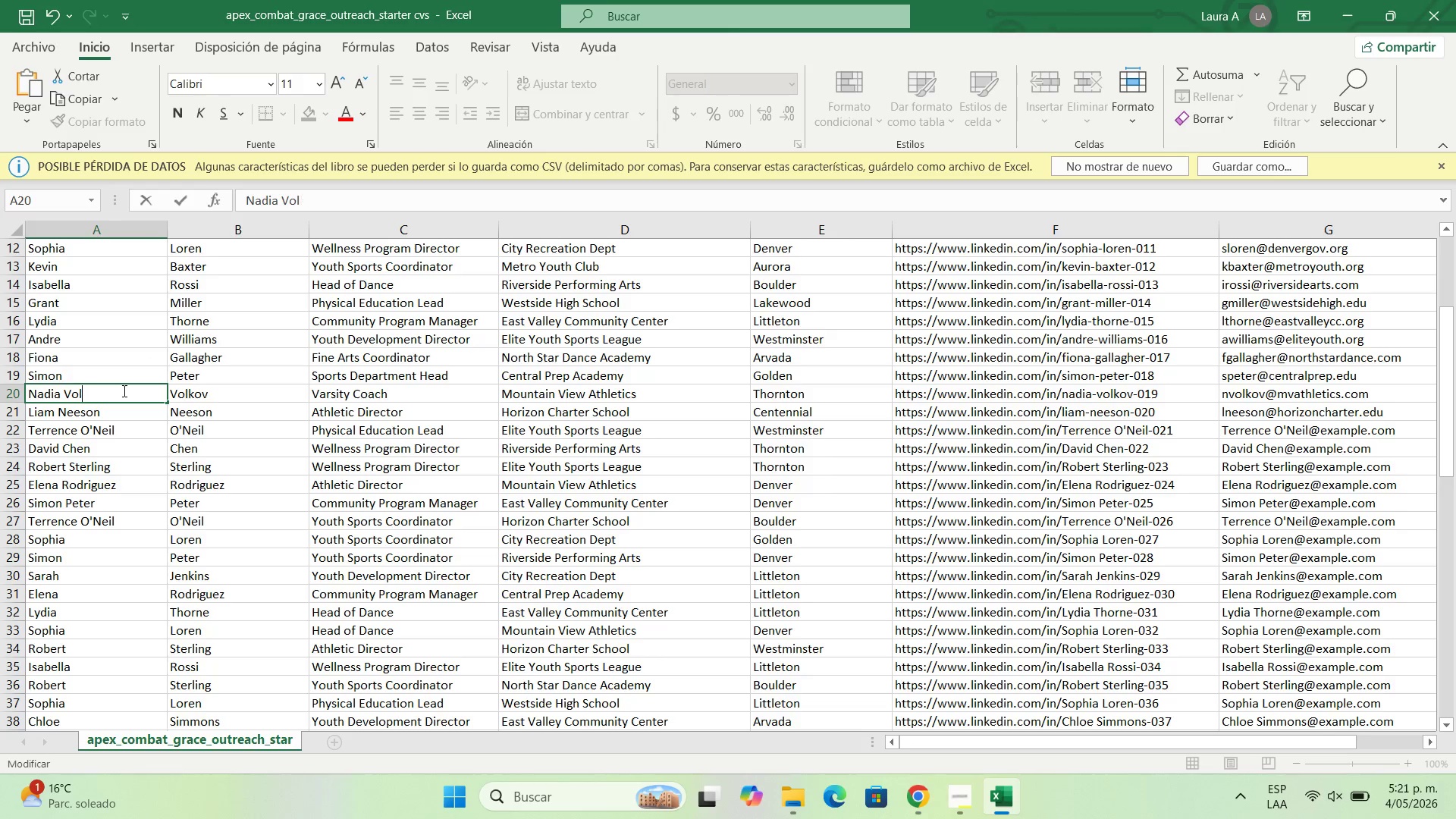 
key(Backspace)
 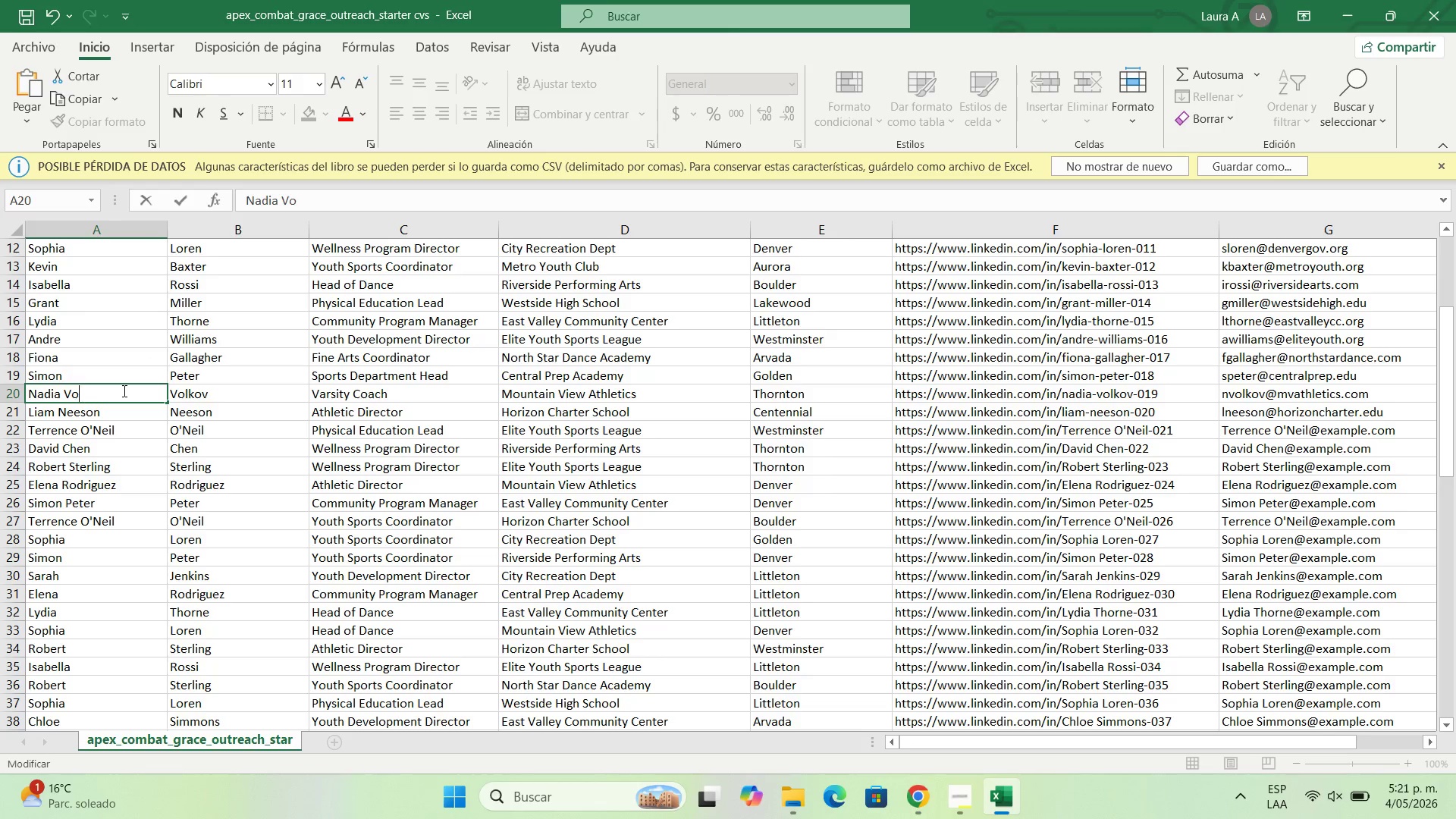 
key(Backspace)
 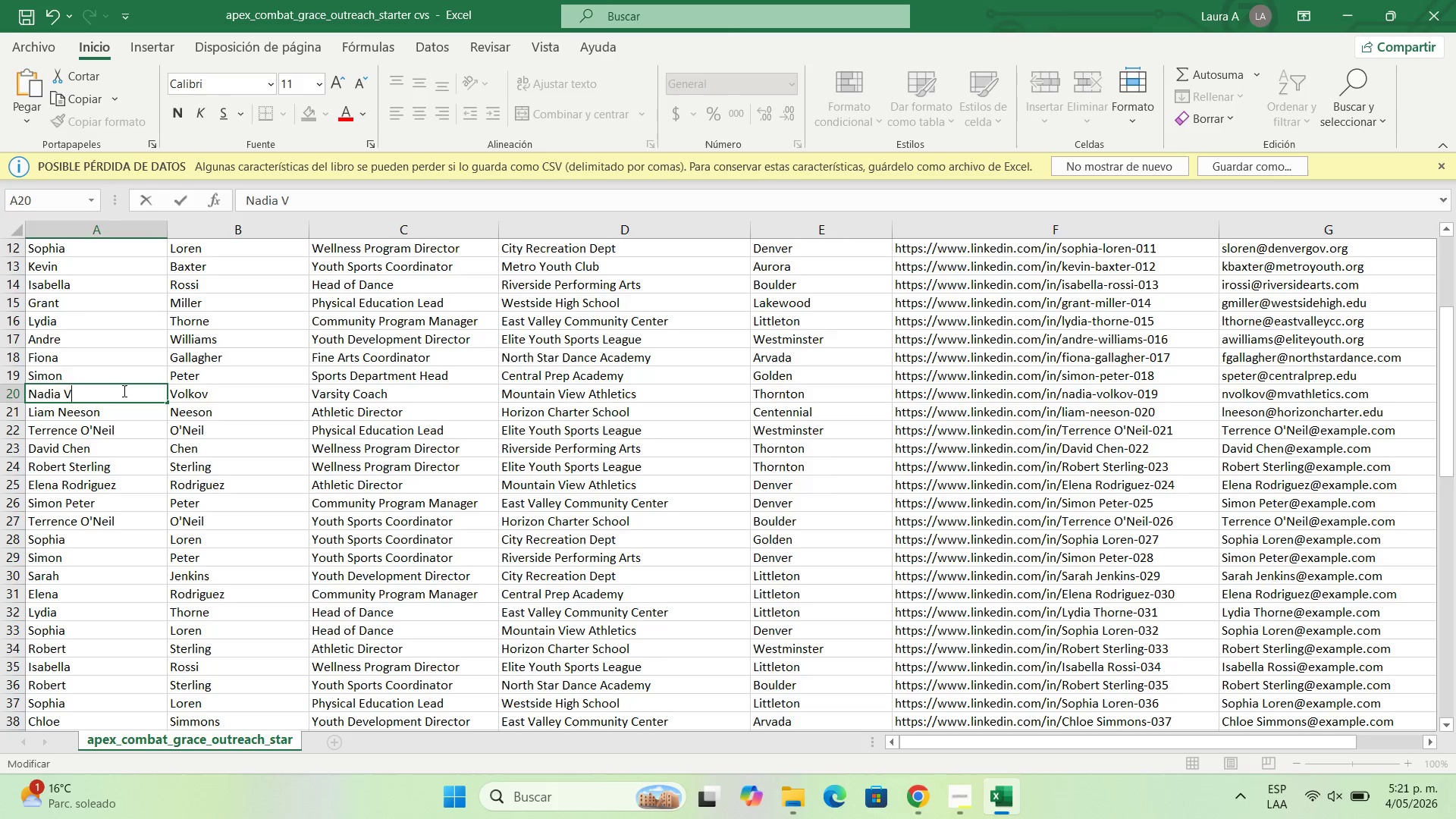 
key(Backspace)
 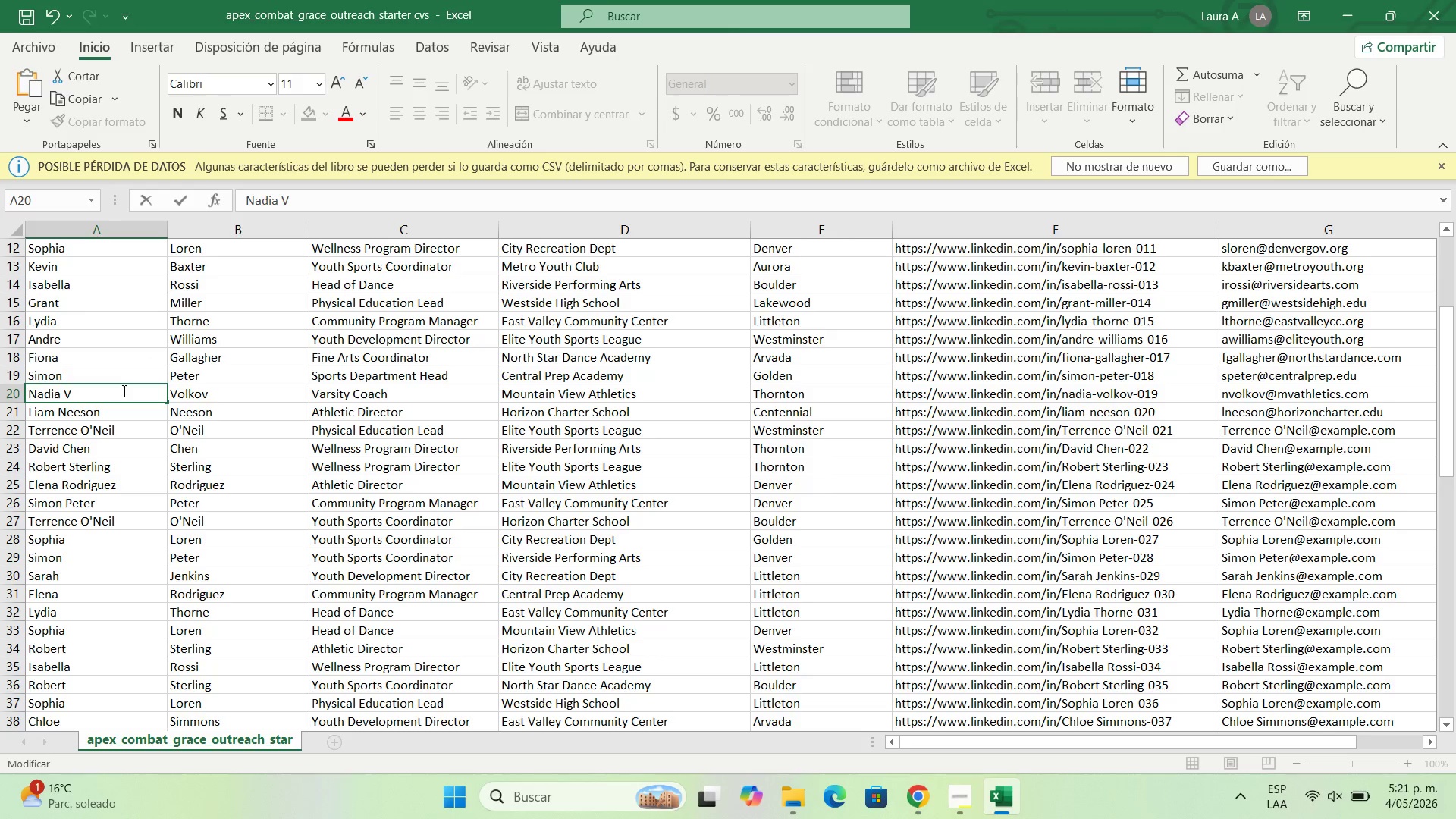 
key(Backspace)
 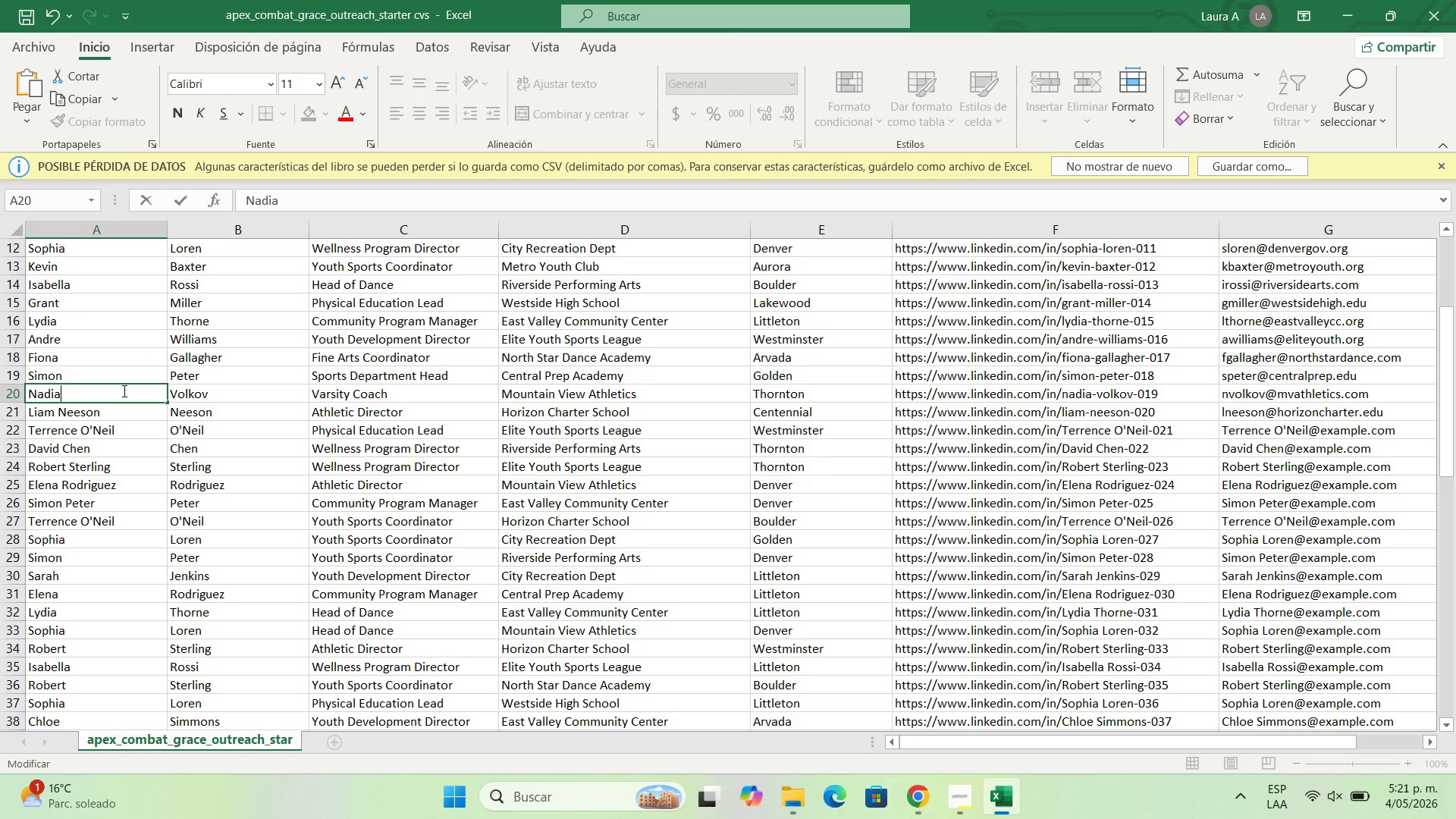 
key(Backspace)
 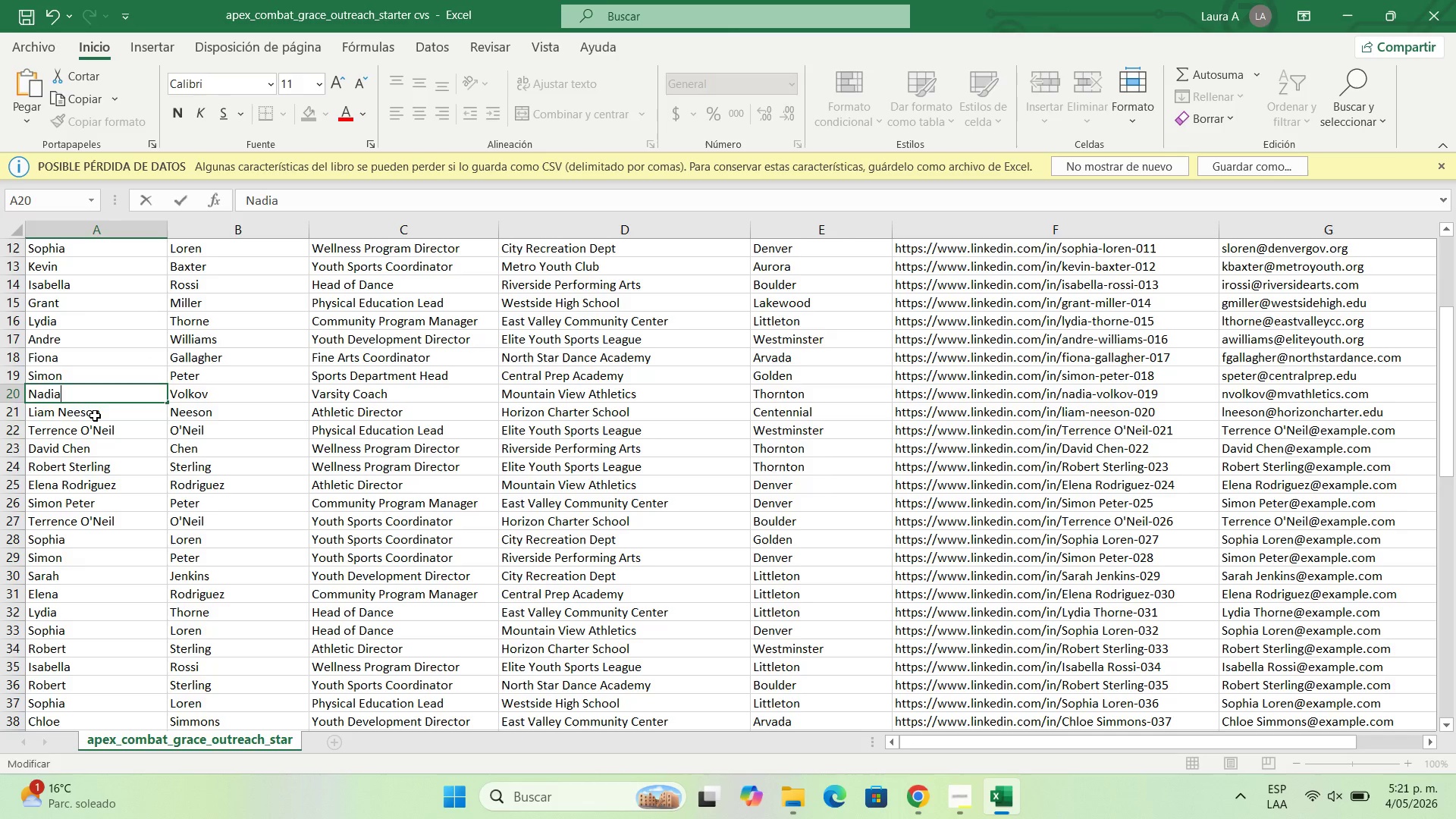 
double_click([95, 416])
 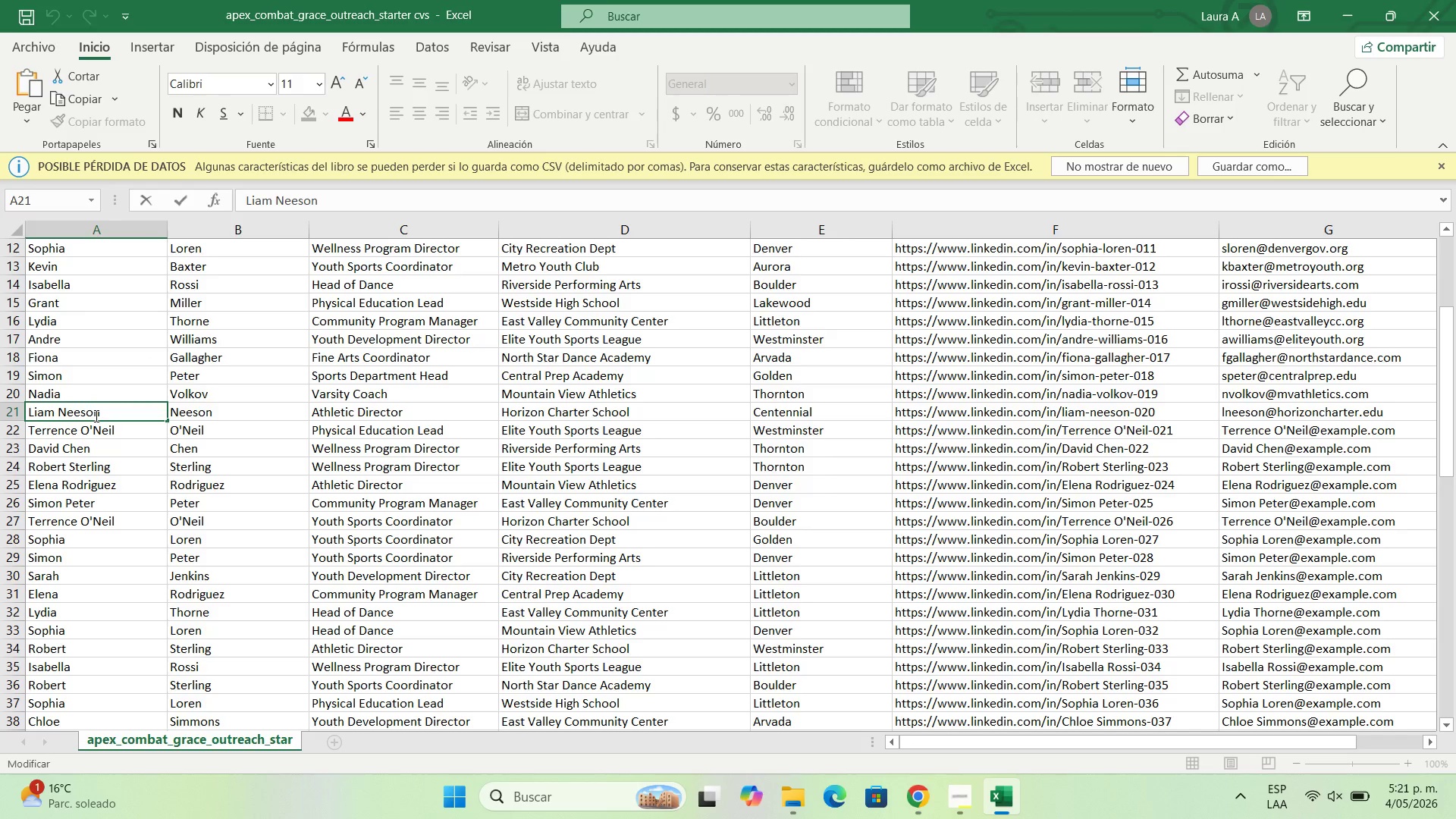 
key(ArrowRight)
 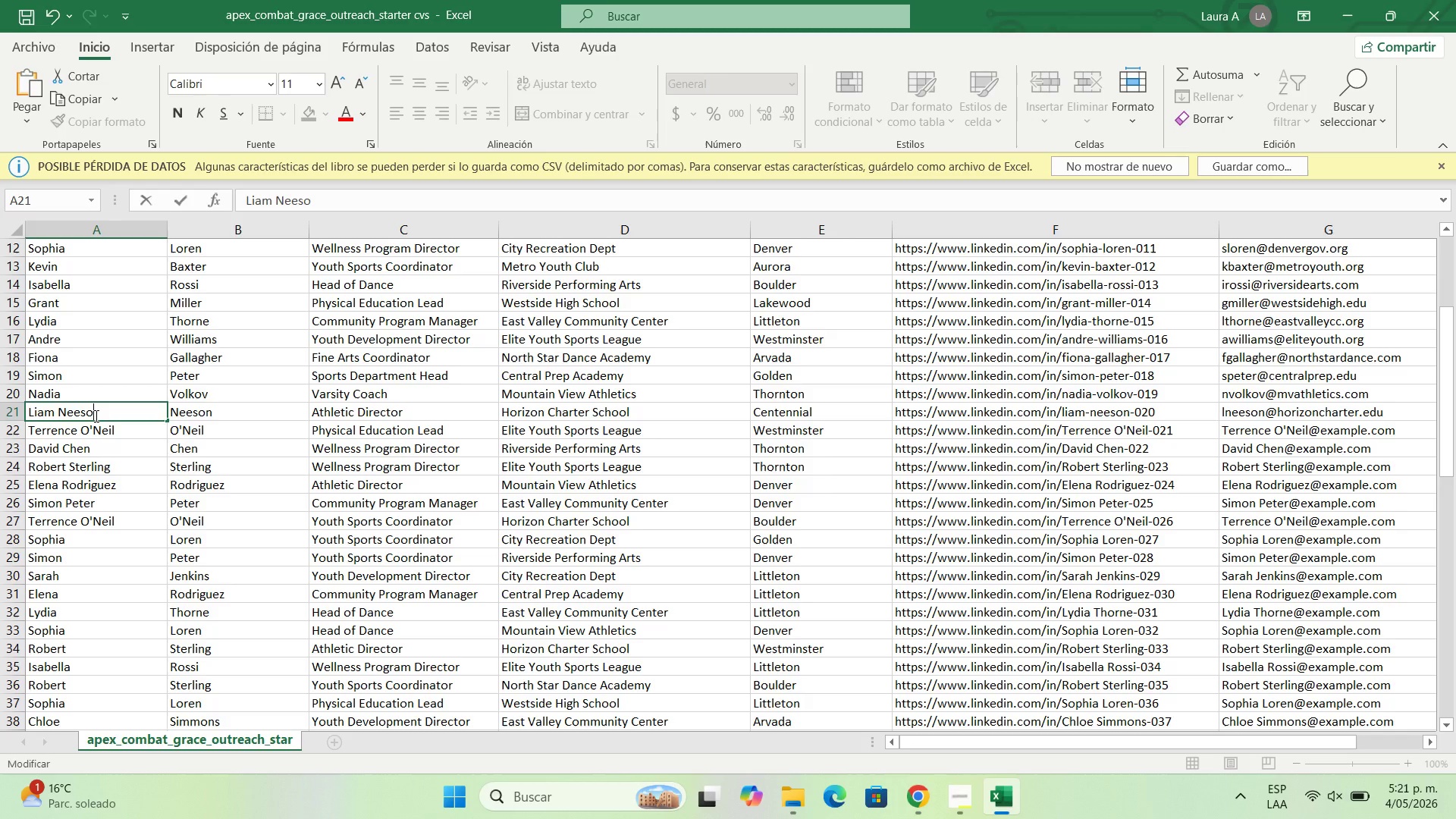 
key(Backspace)
 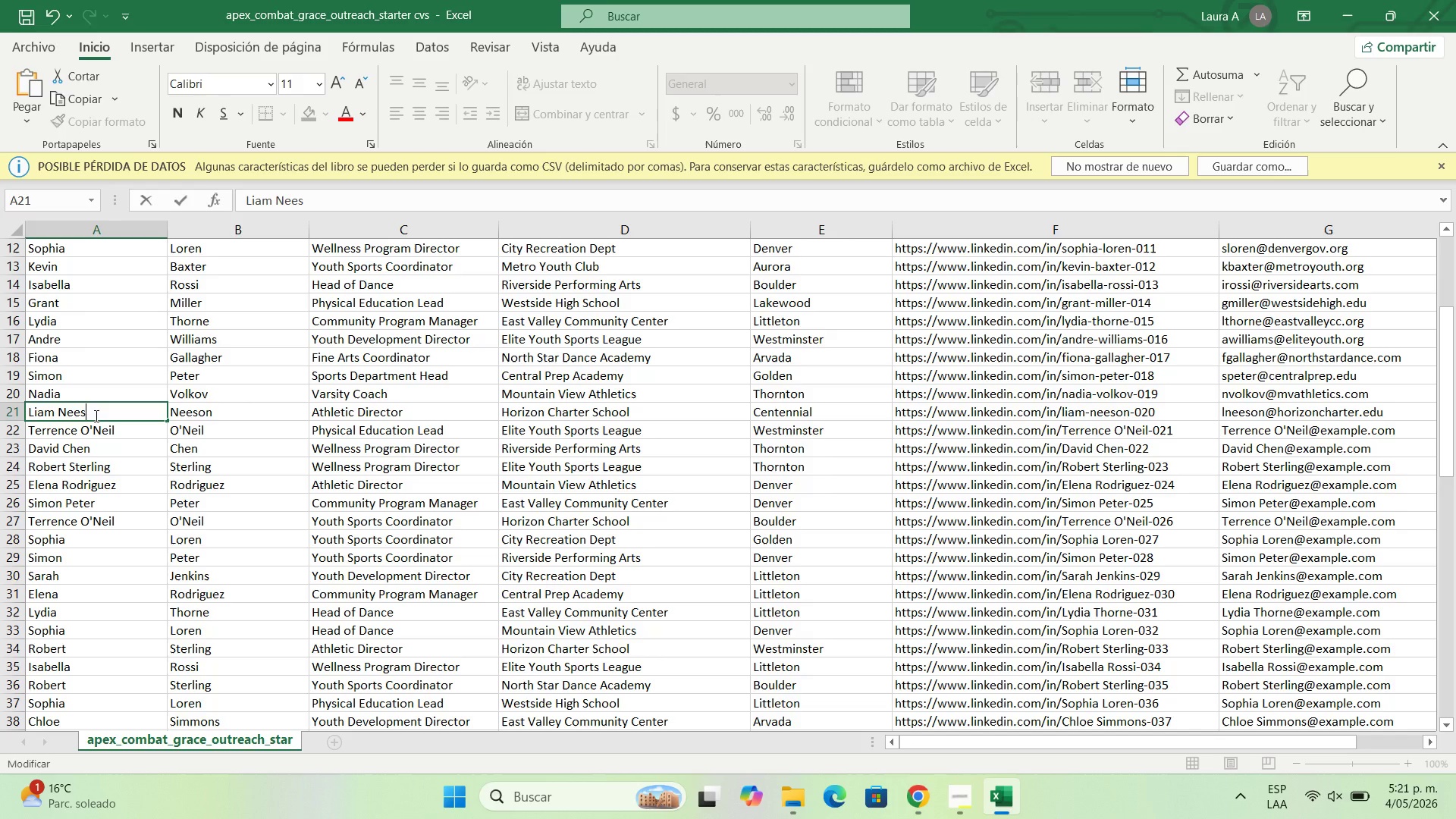 
key(Backspace)
 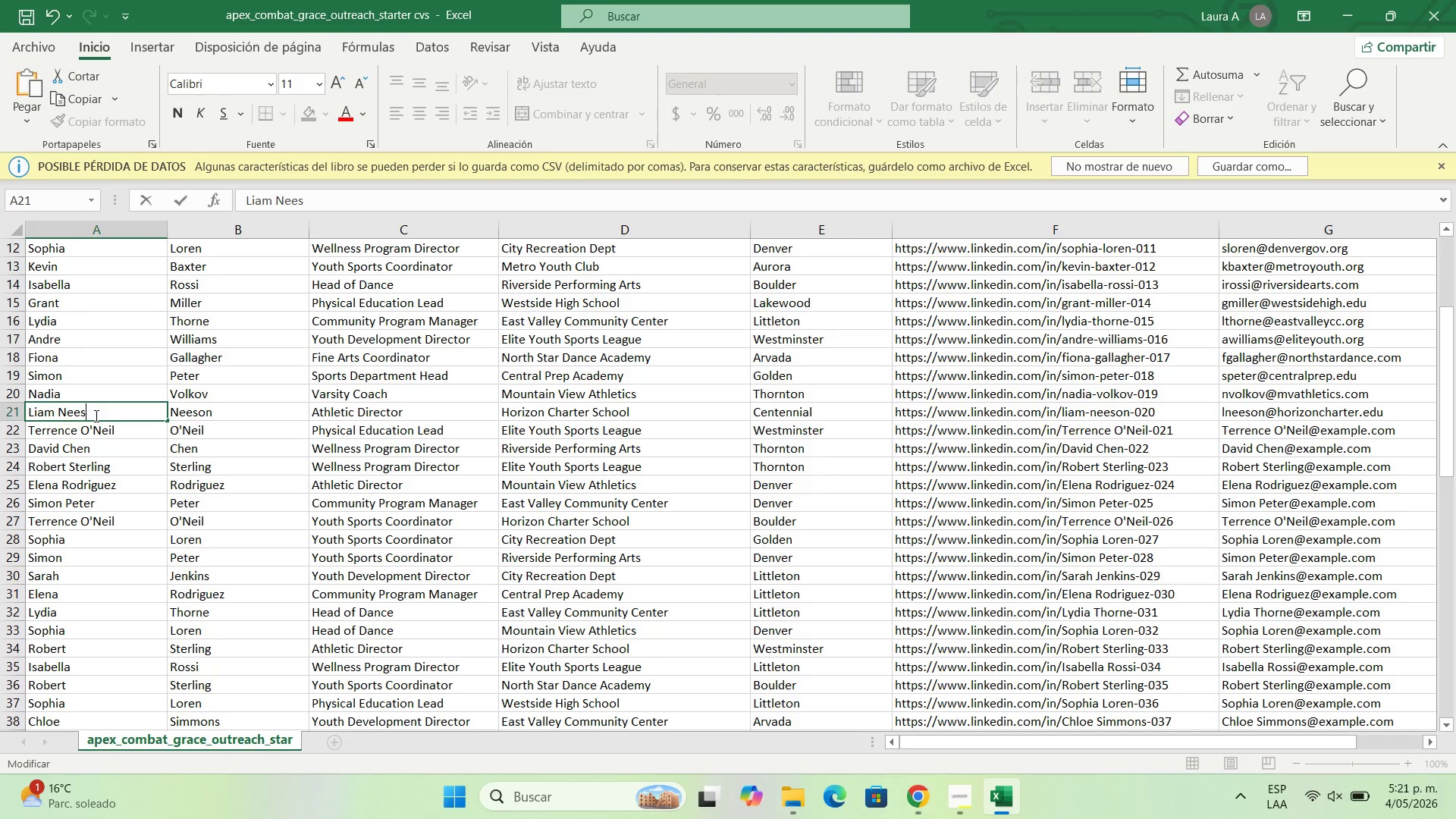 
key(Backspace)
 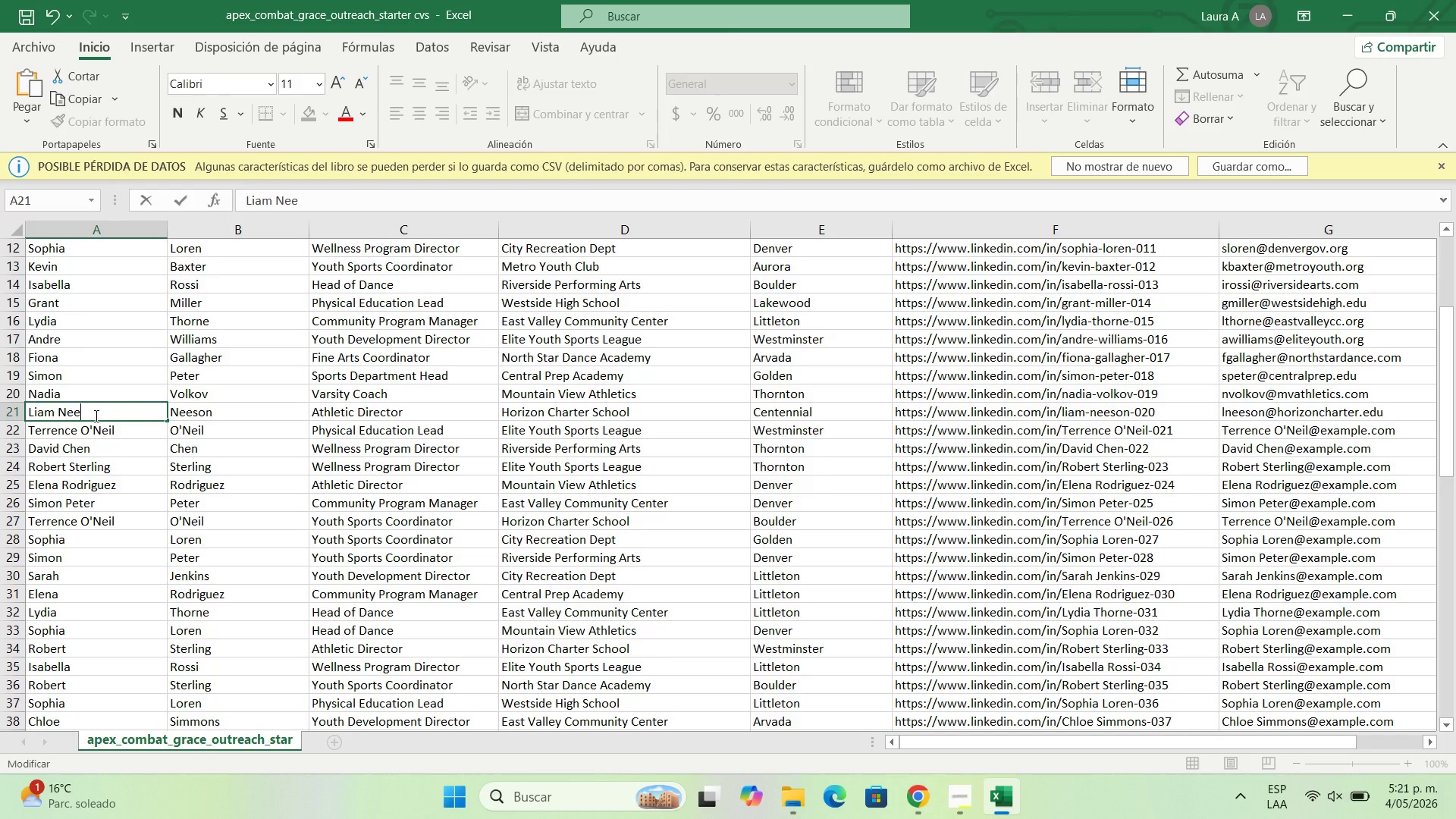 
key(Backspace)
 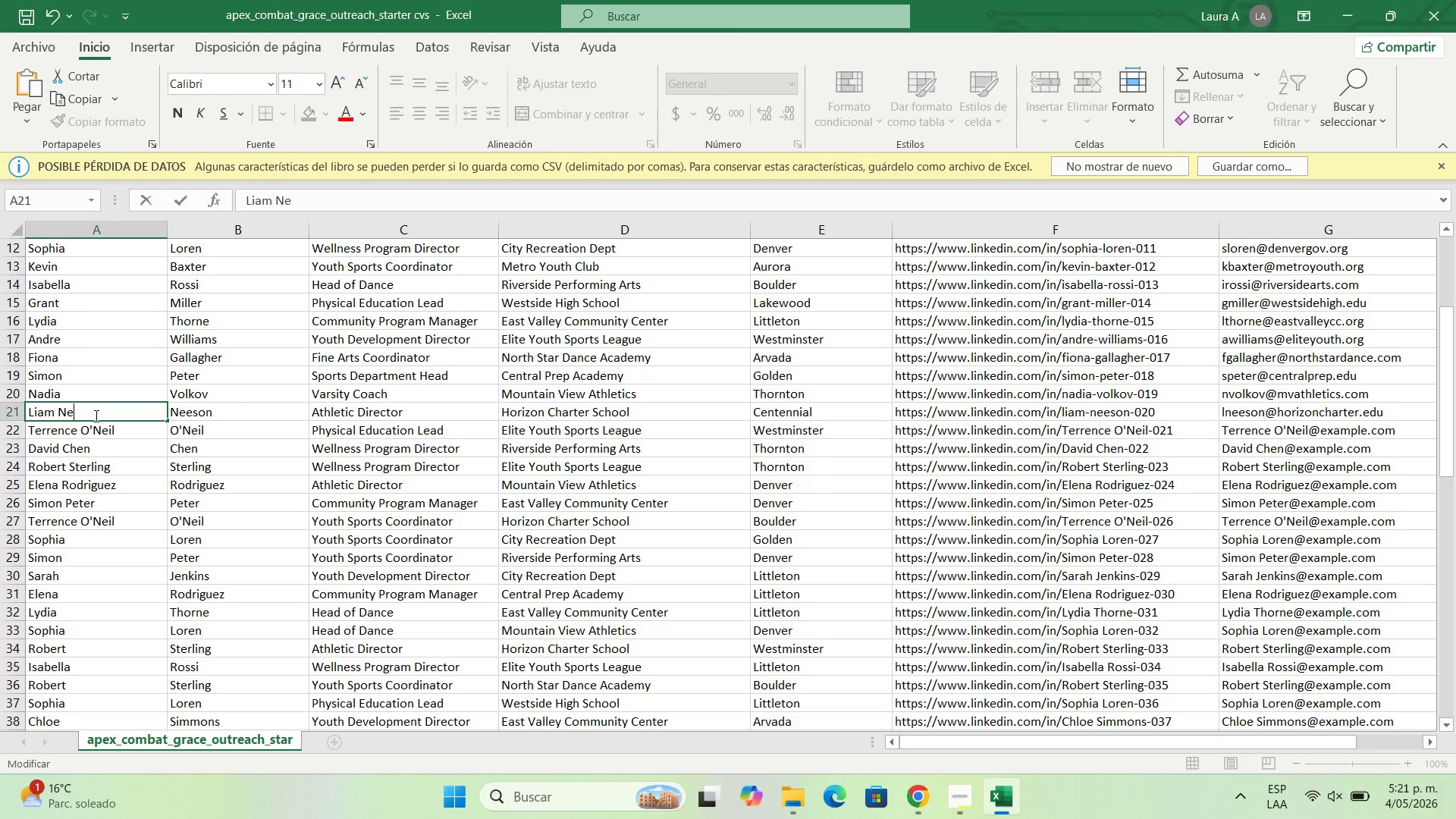 
key(Backspace)
 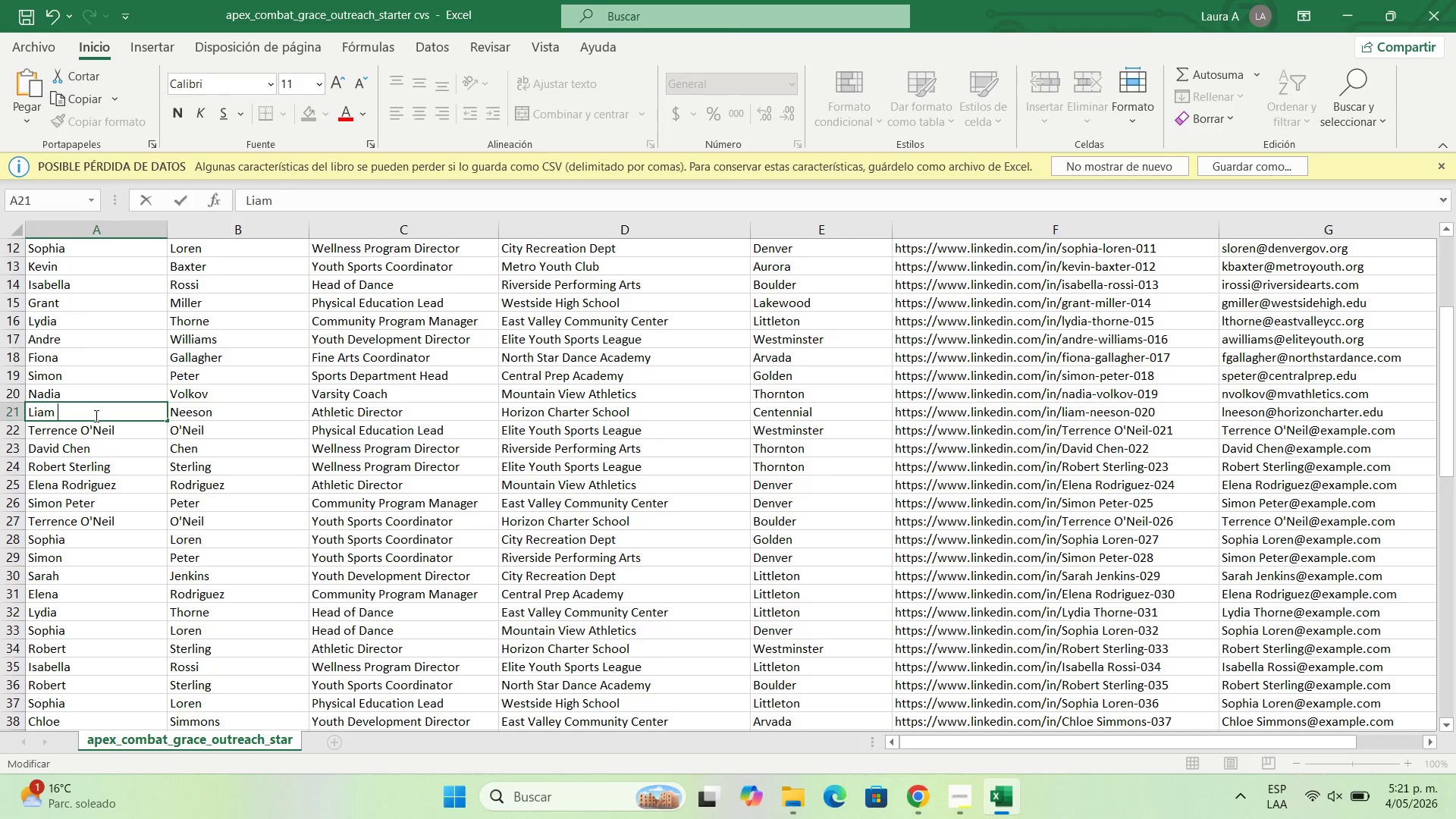 
key(Backspace)
 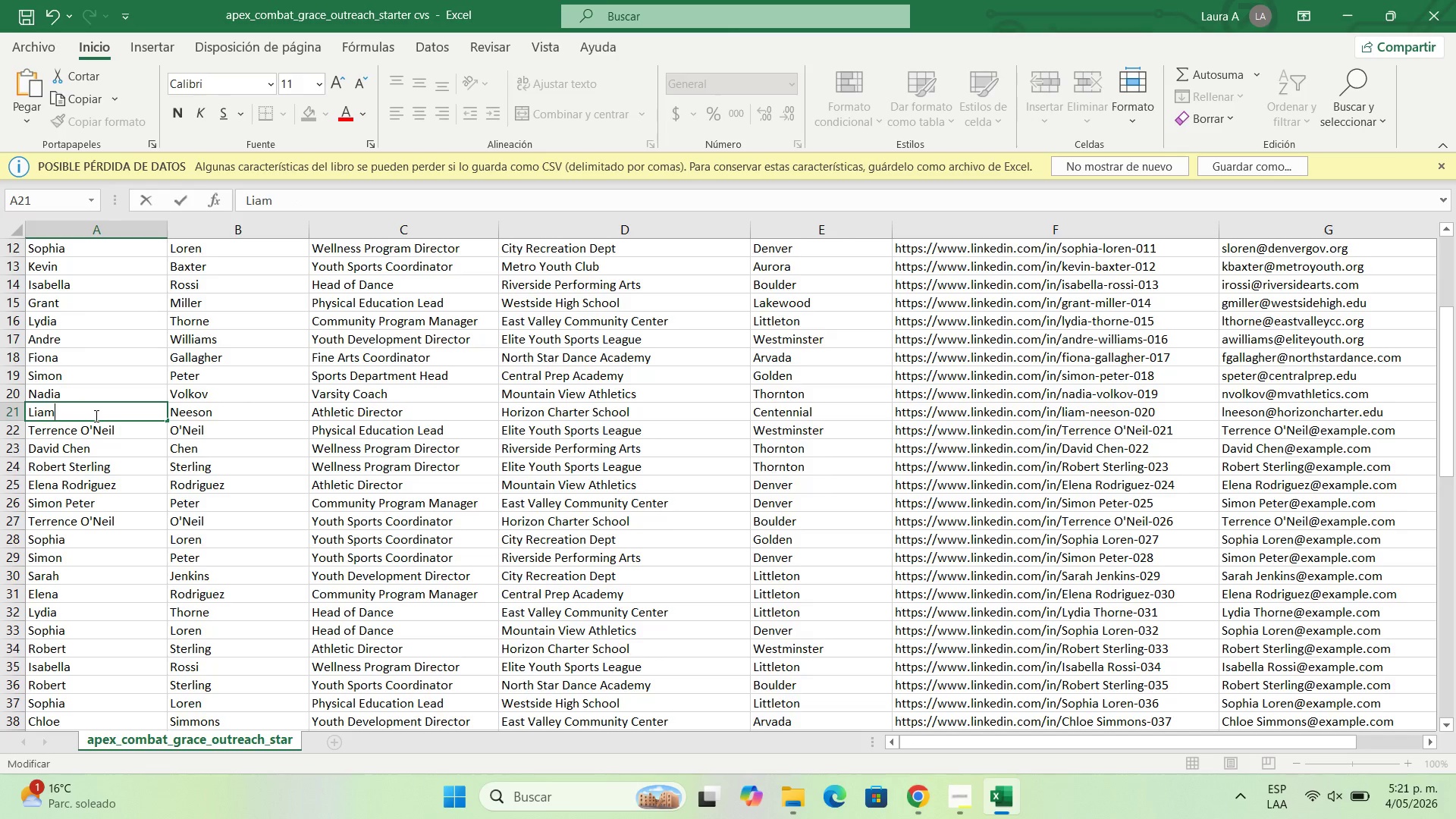 
key(Backspace)
 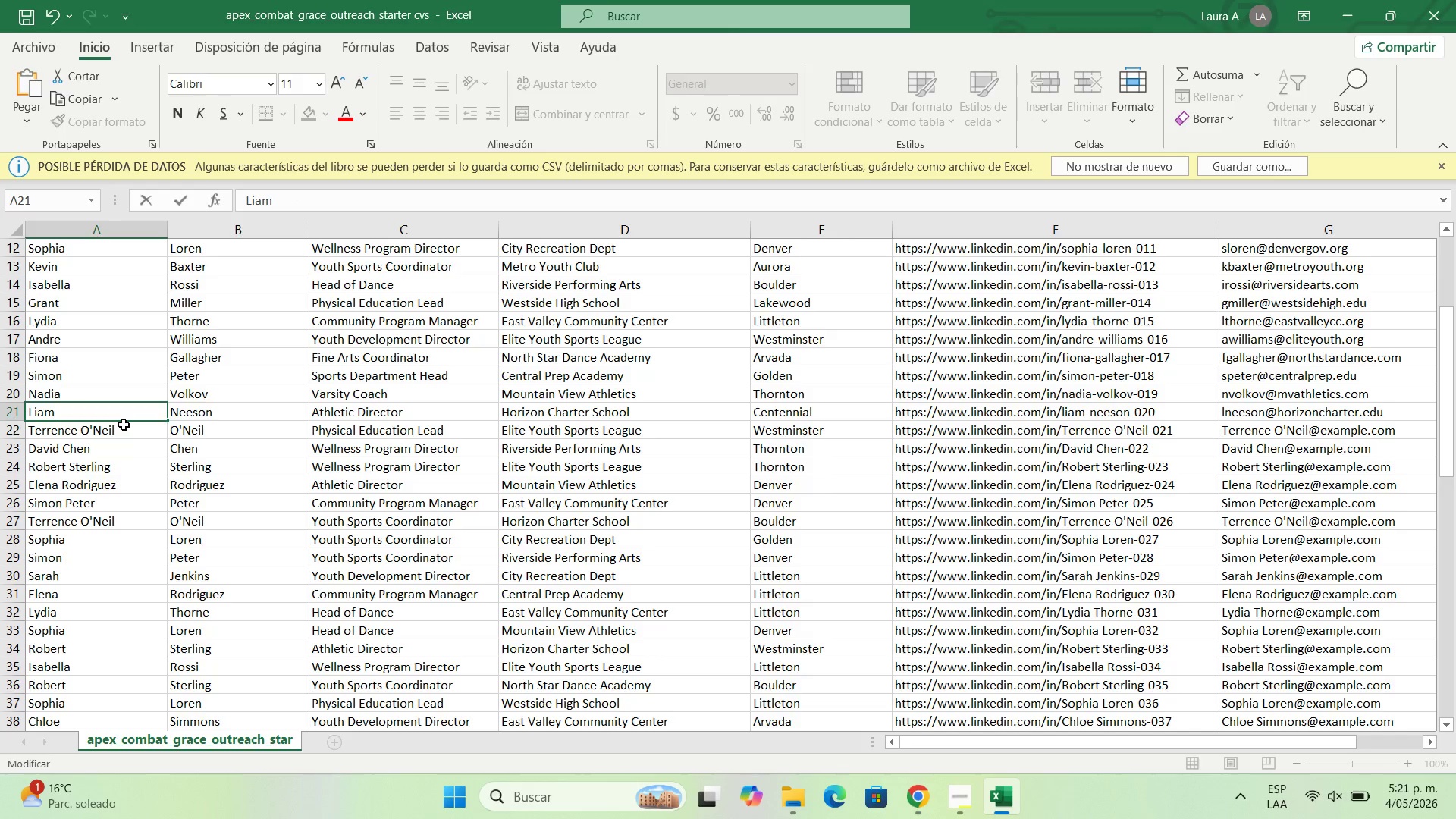 
double_click([124, 425])
 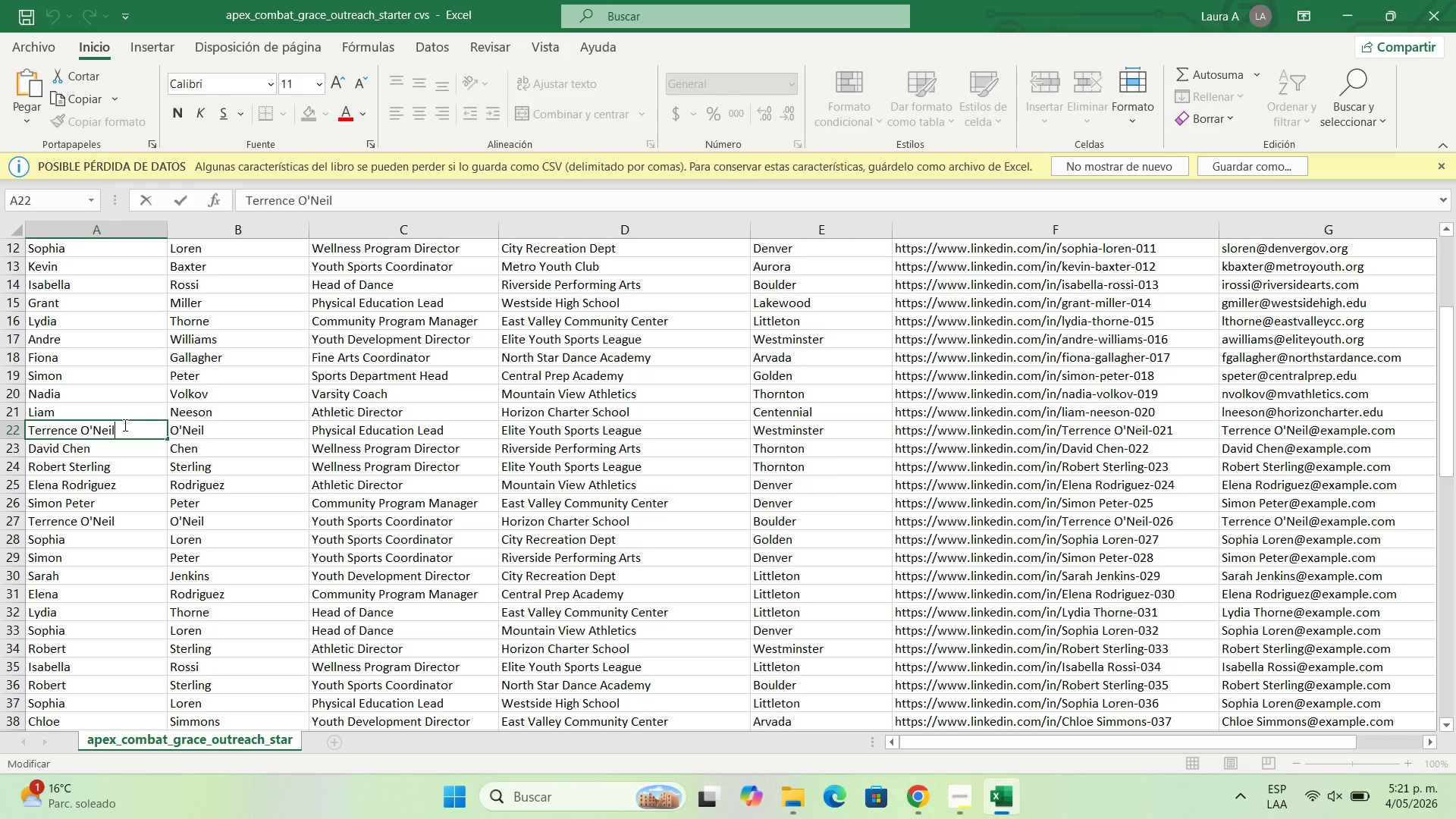 
key(Backspace)
 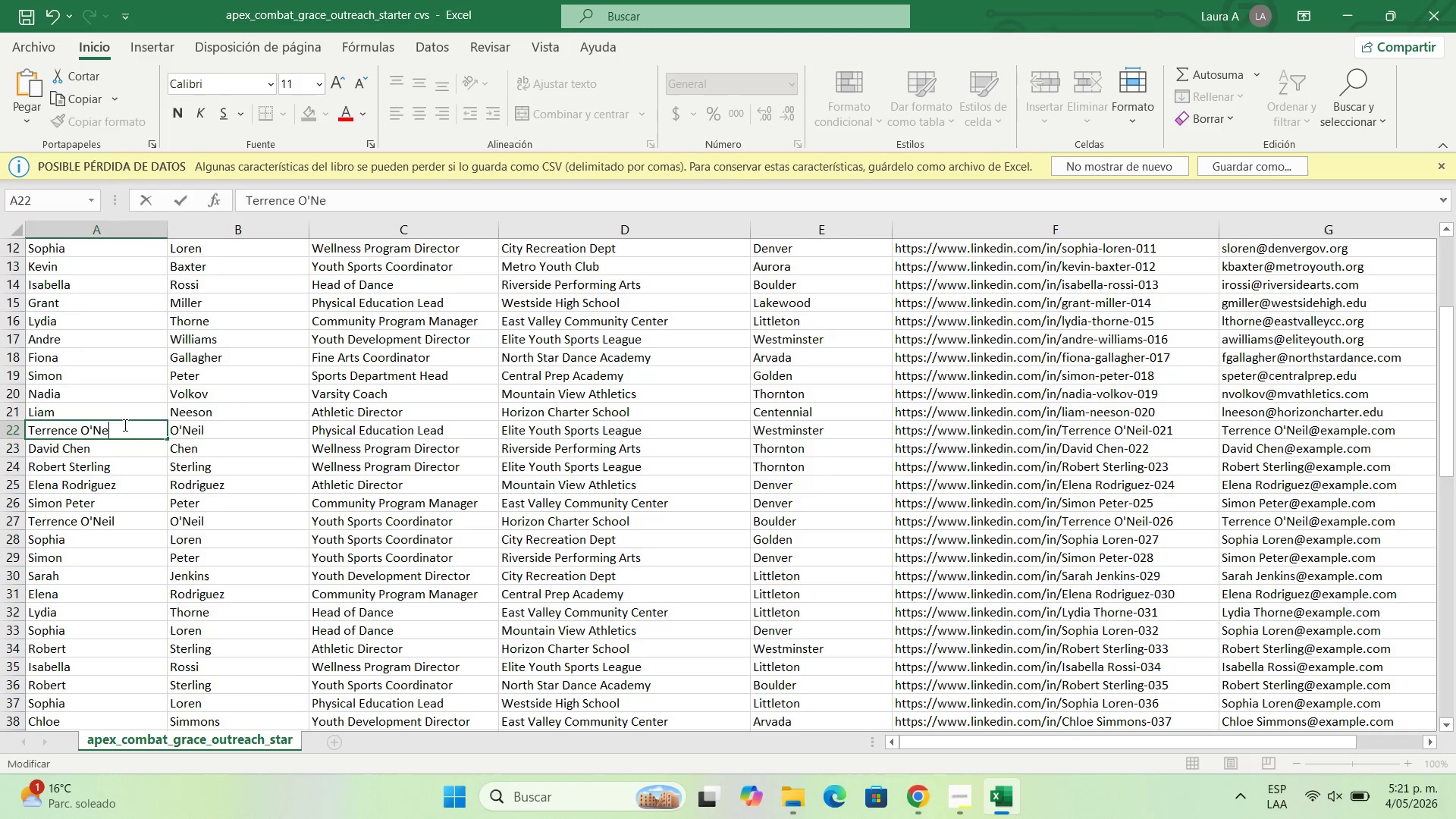 
key(Backspace)
 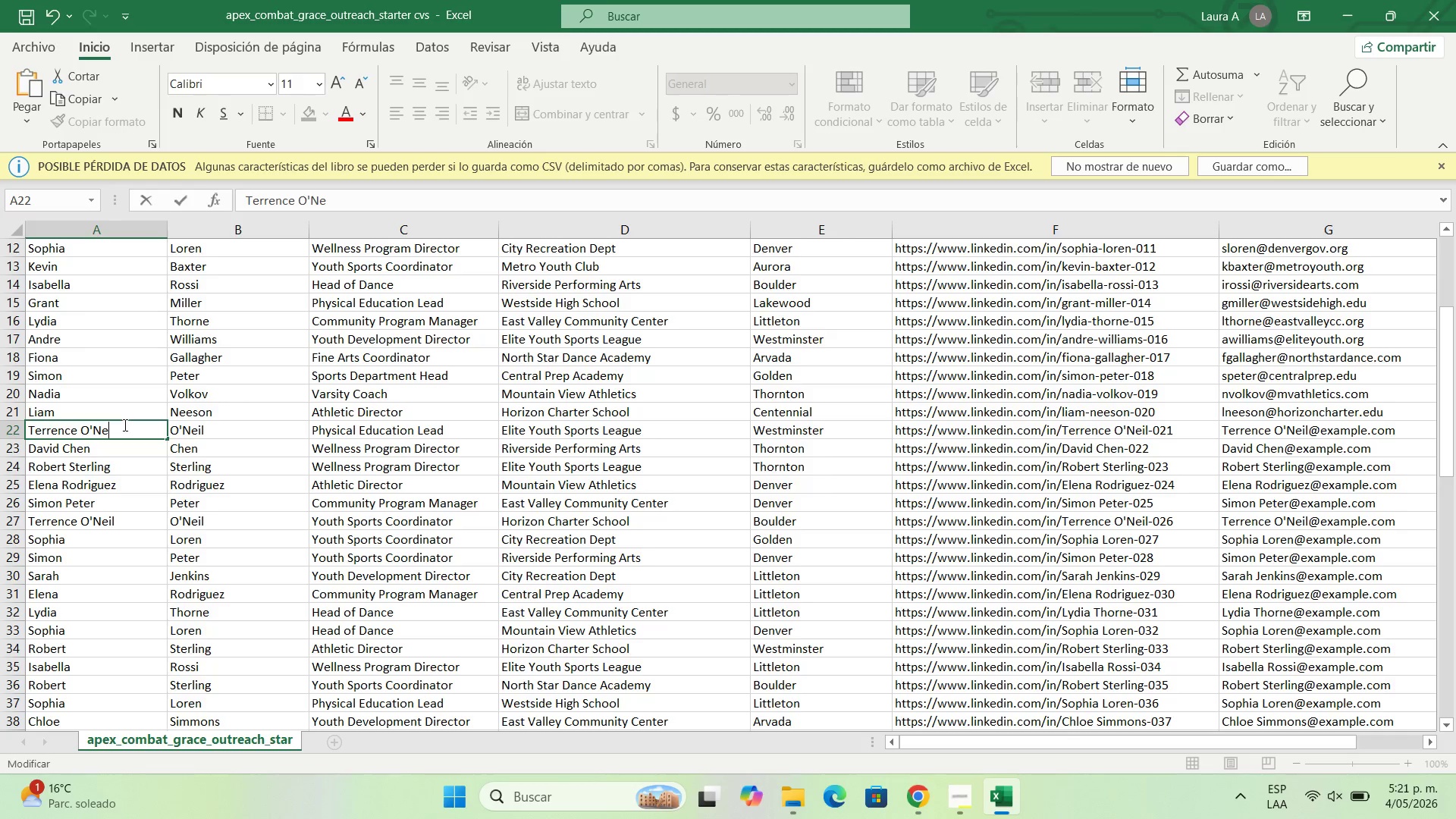 
key(Backspace)
 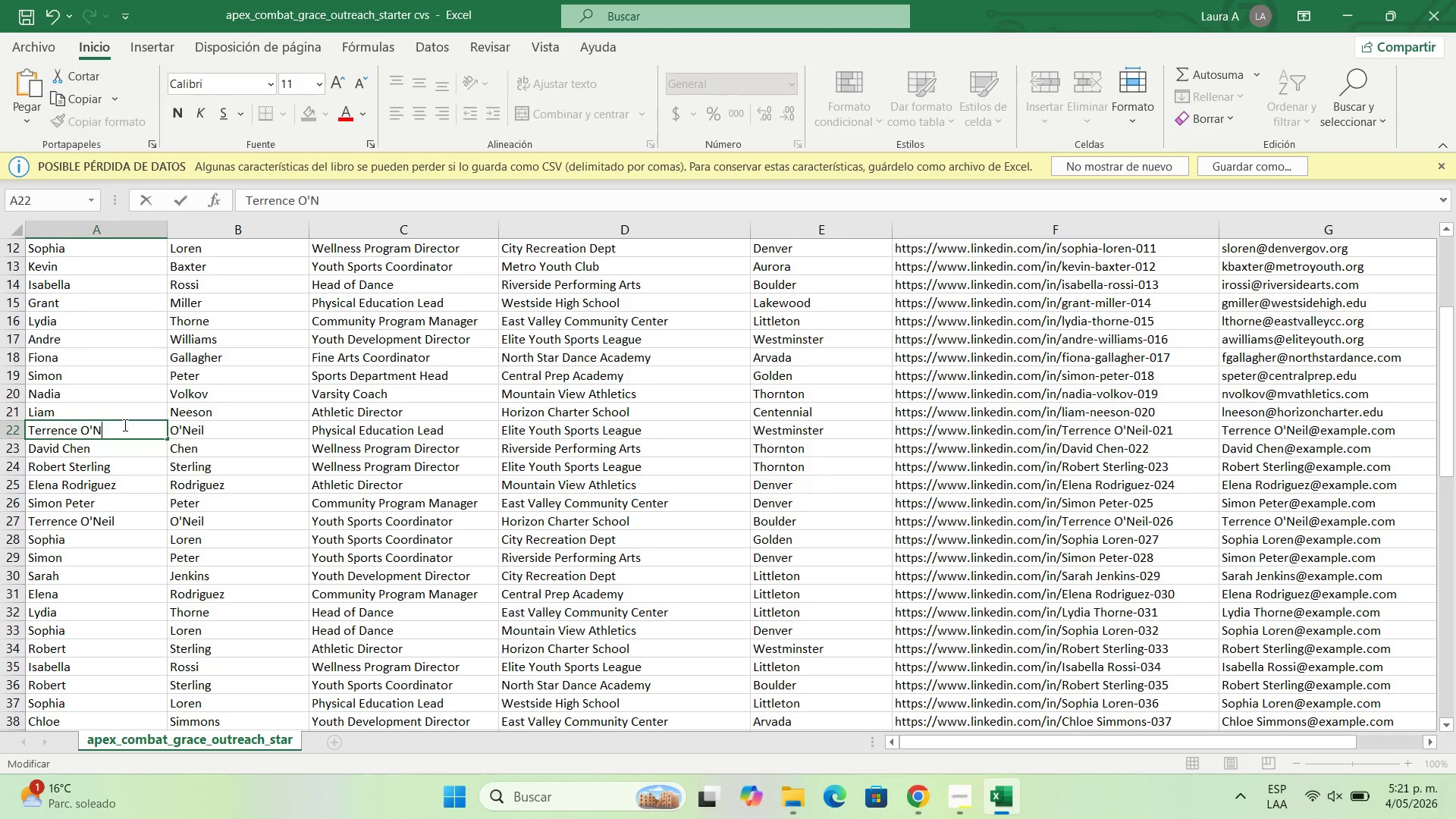 
key(Backspace)
 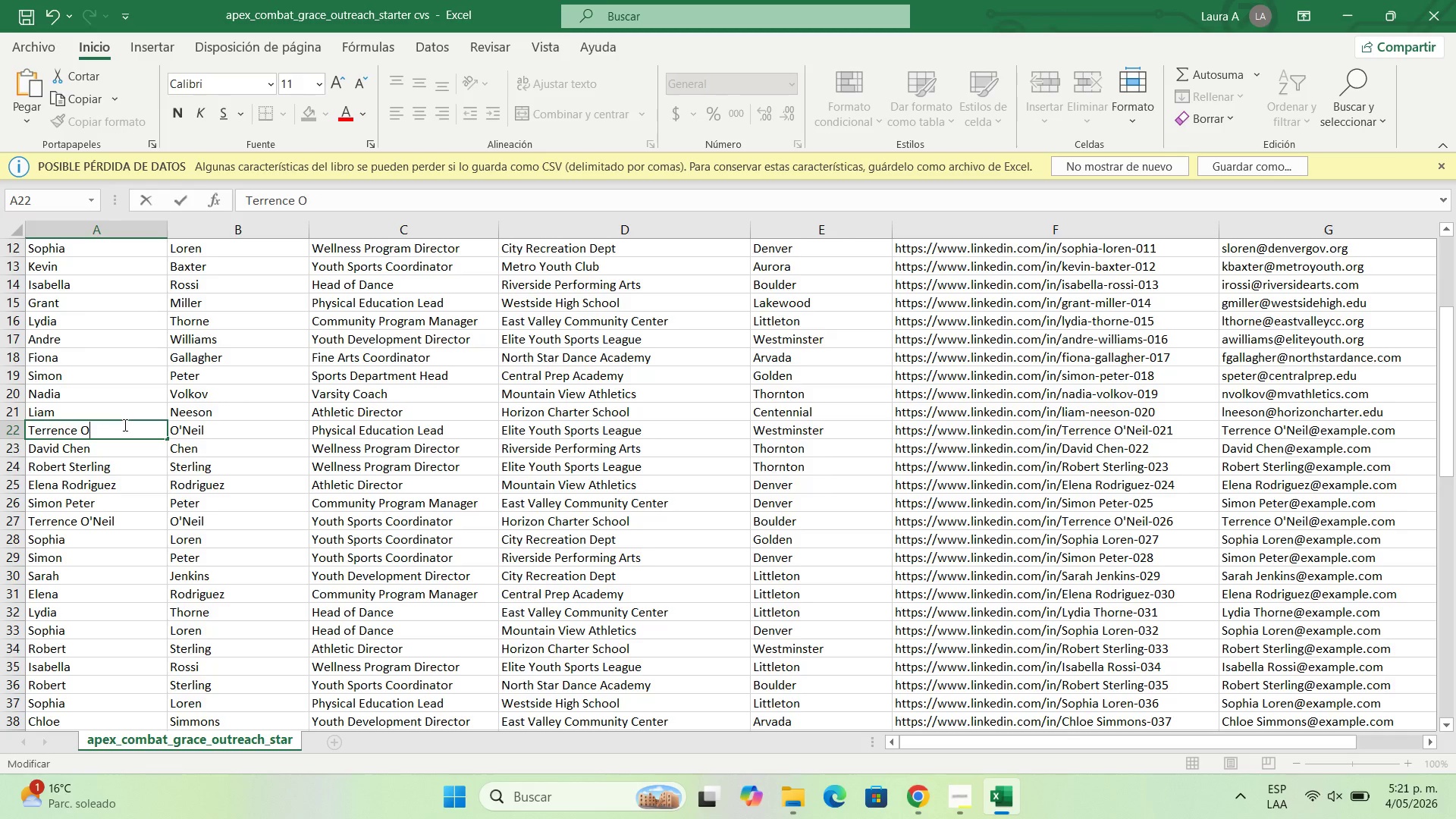 
key(Backspace)
 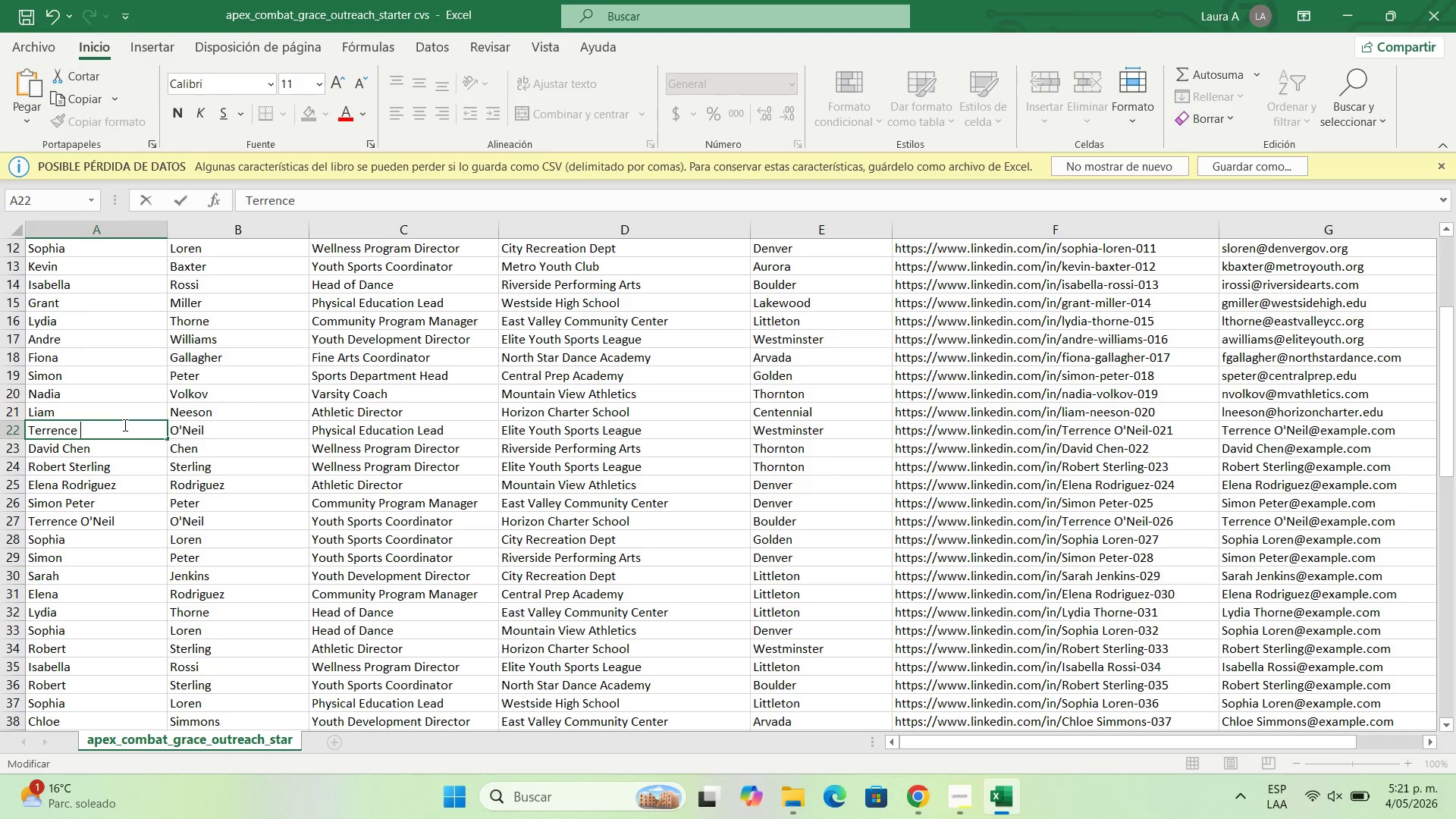 
key(Backspace)
 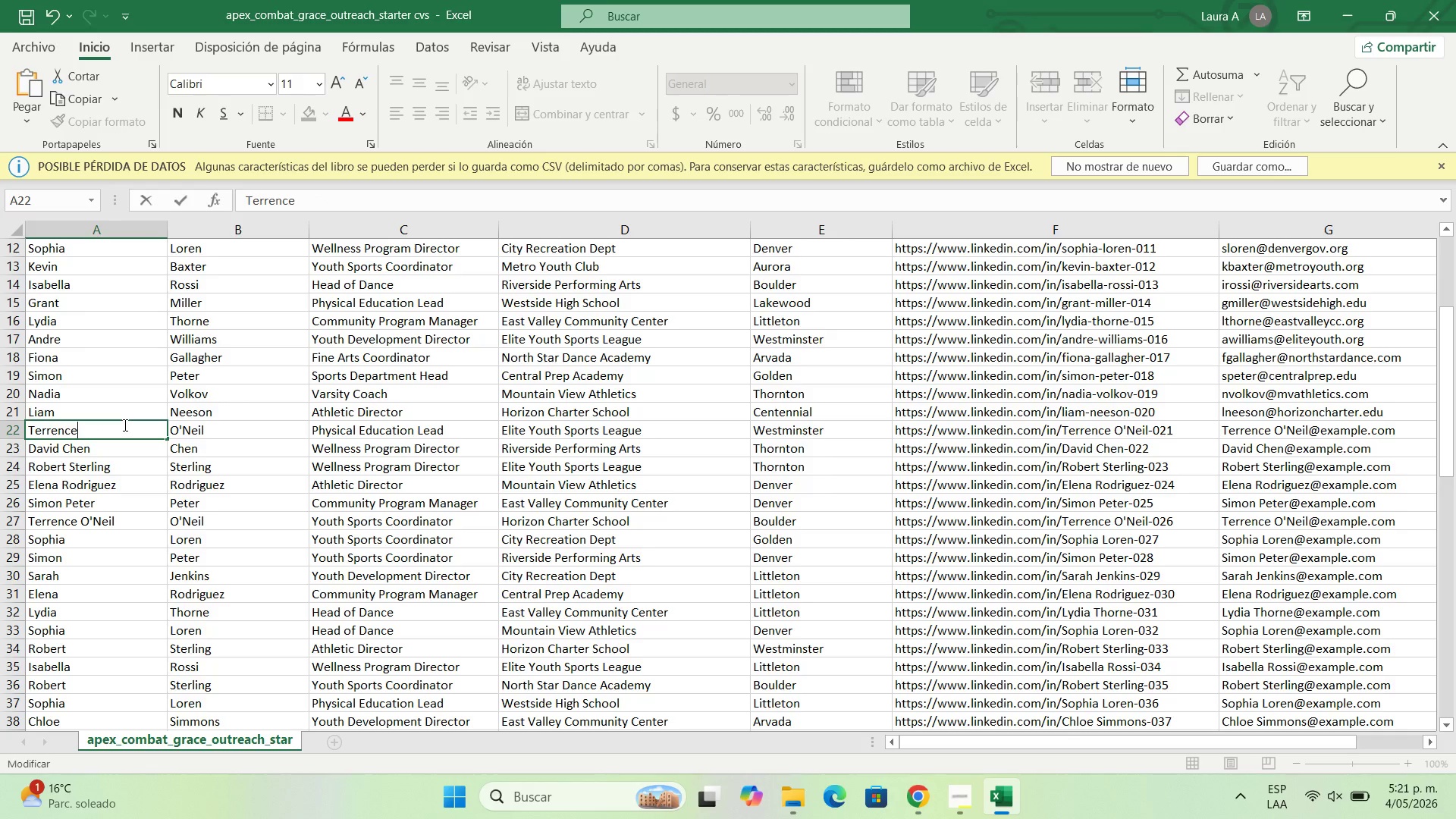 
key(Backspace)
 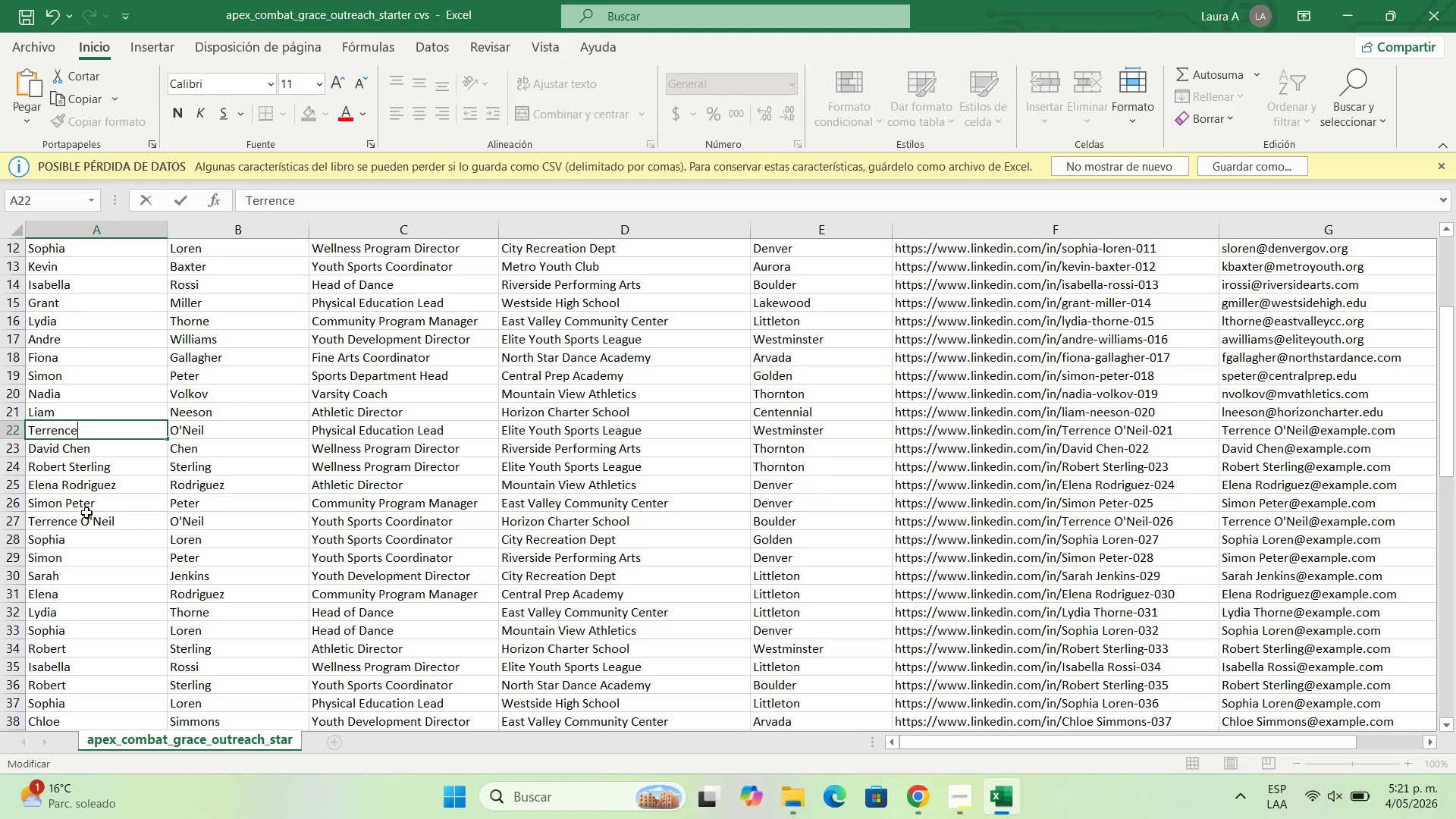 
double_click([118, 450])
 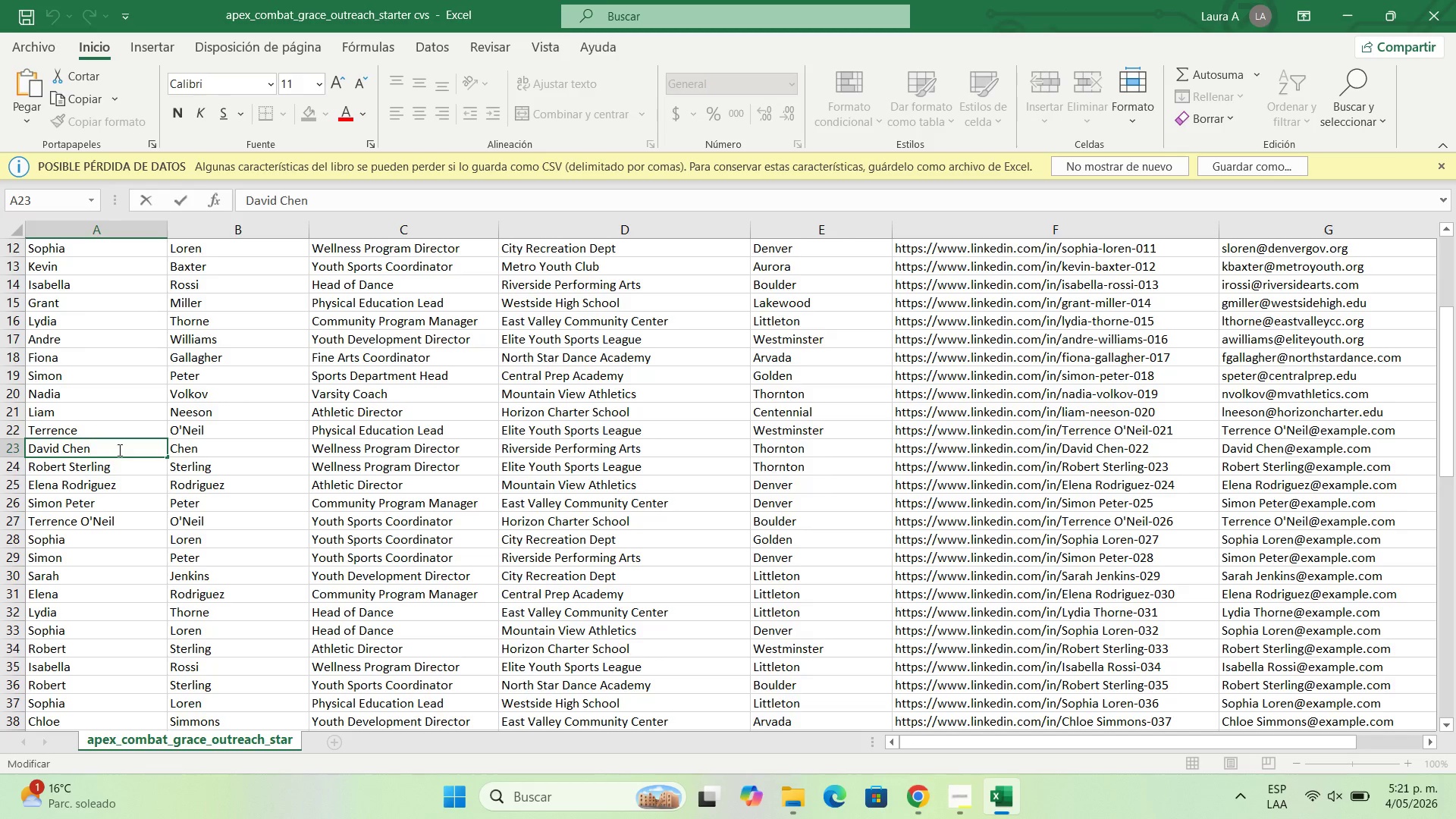 
key(Backspace)
 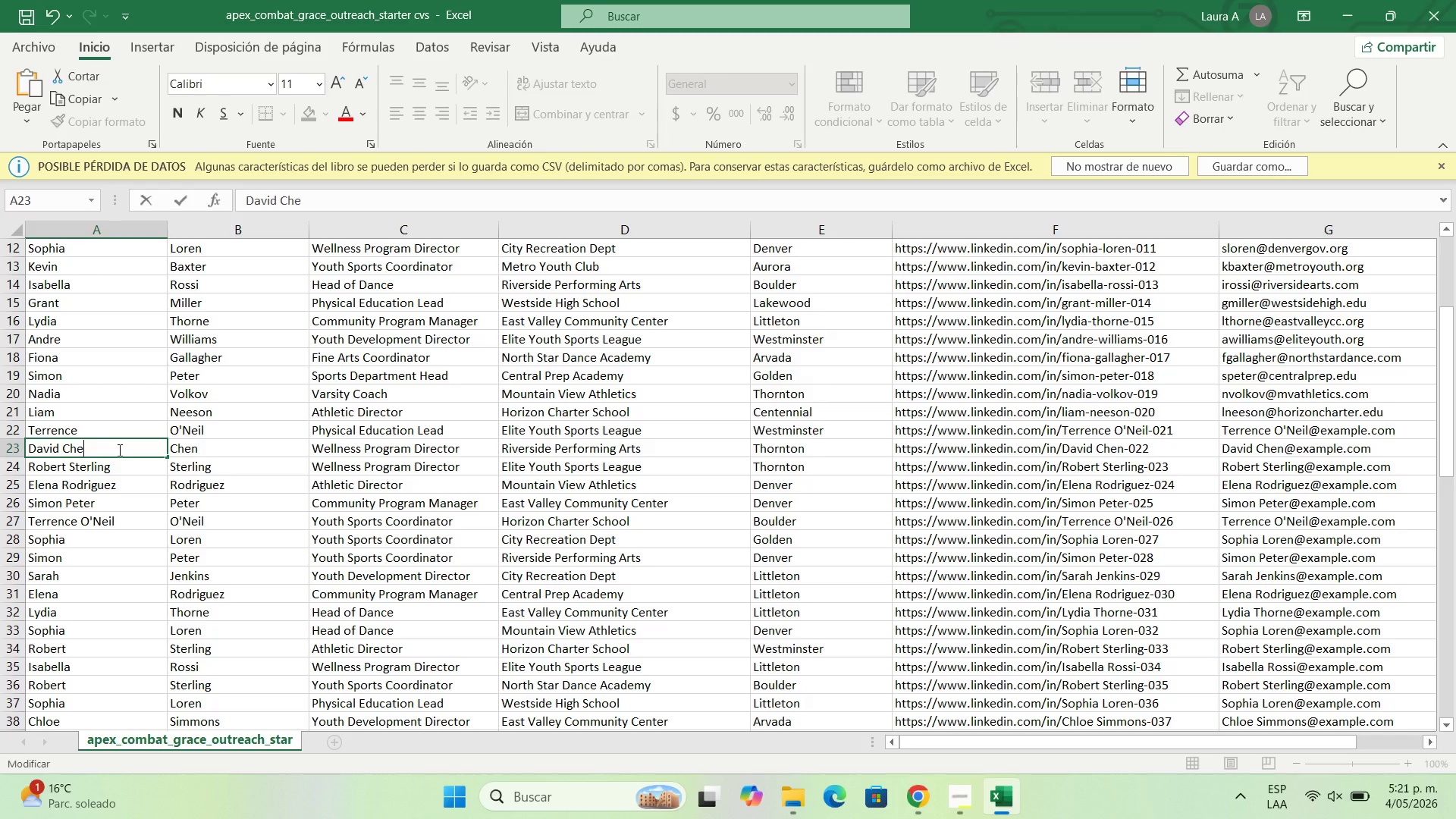 
key(Backspace)
 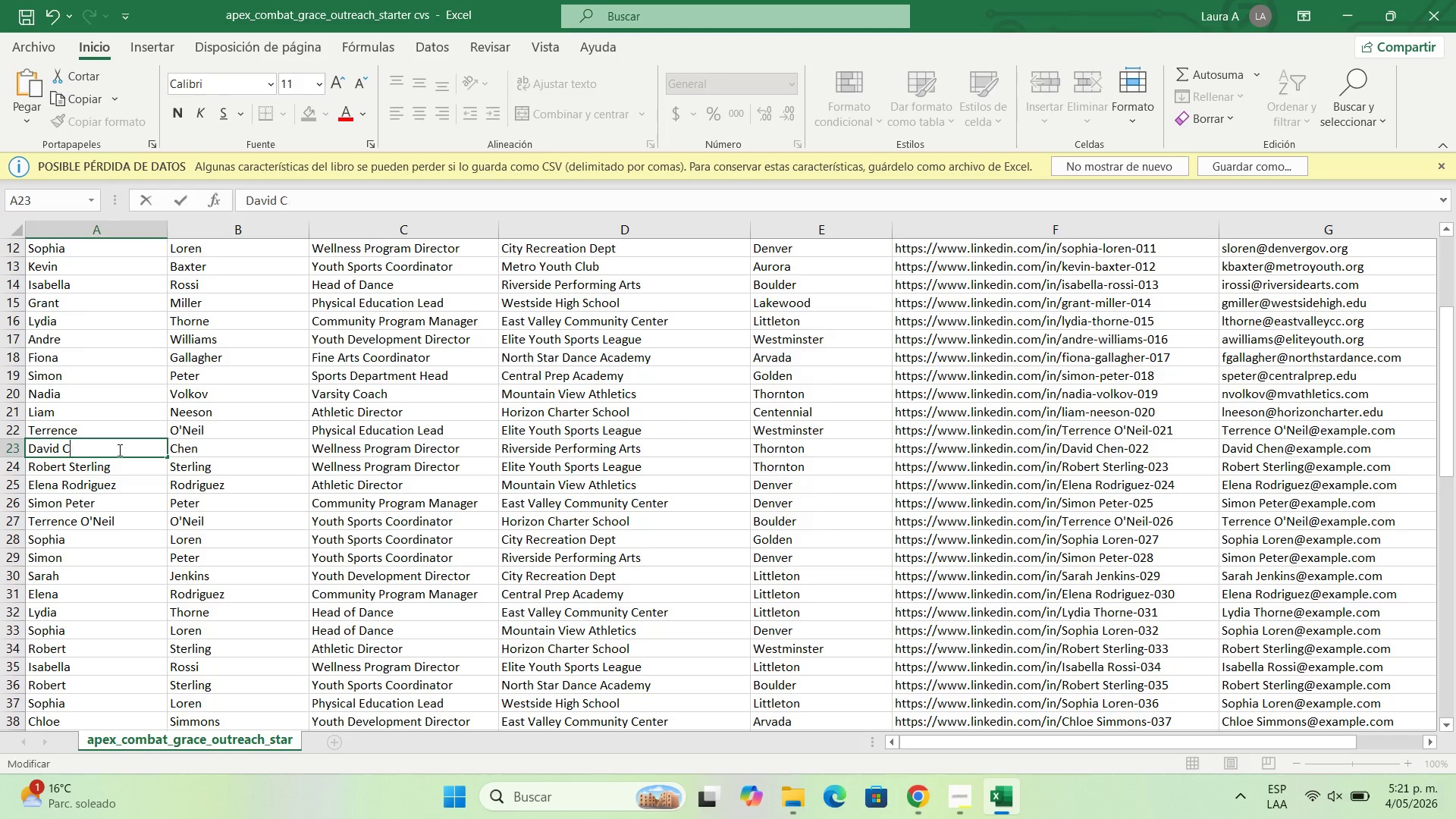 
key(Backspace)
 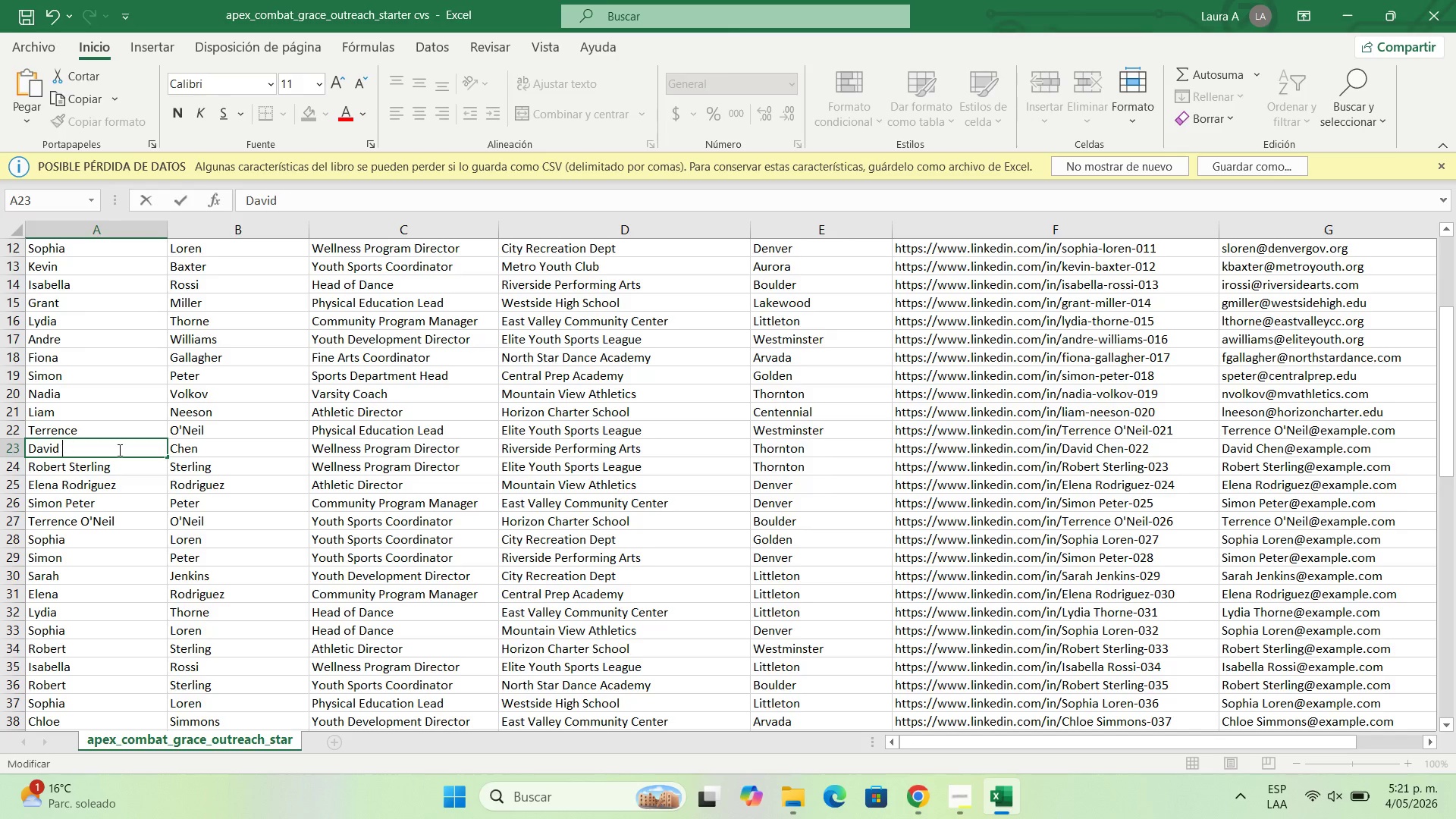 
key(Backspace)
 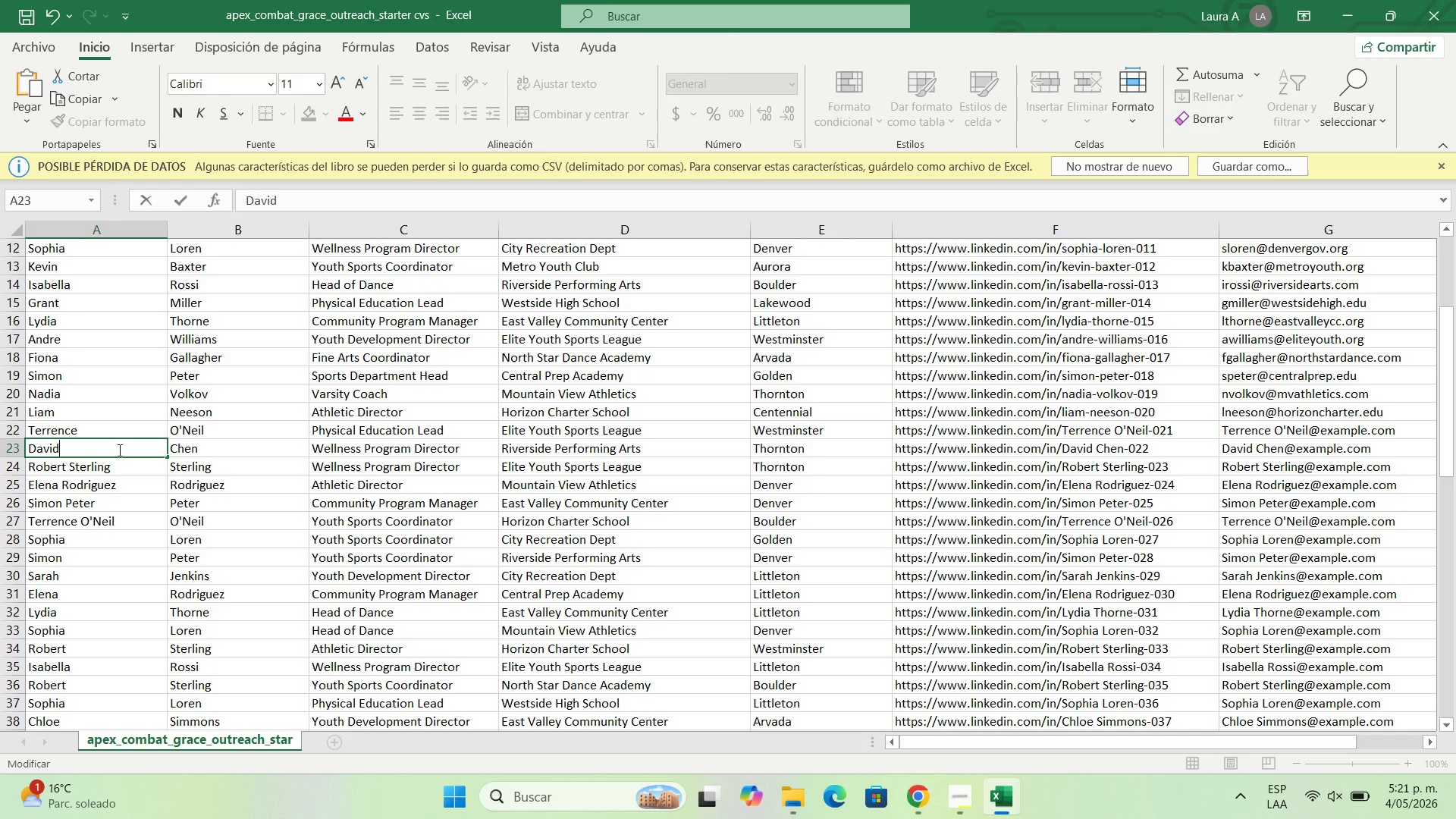 
key(Backspace)
 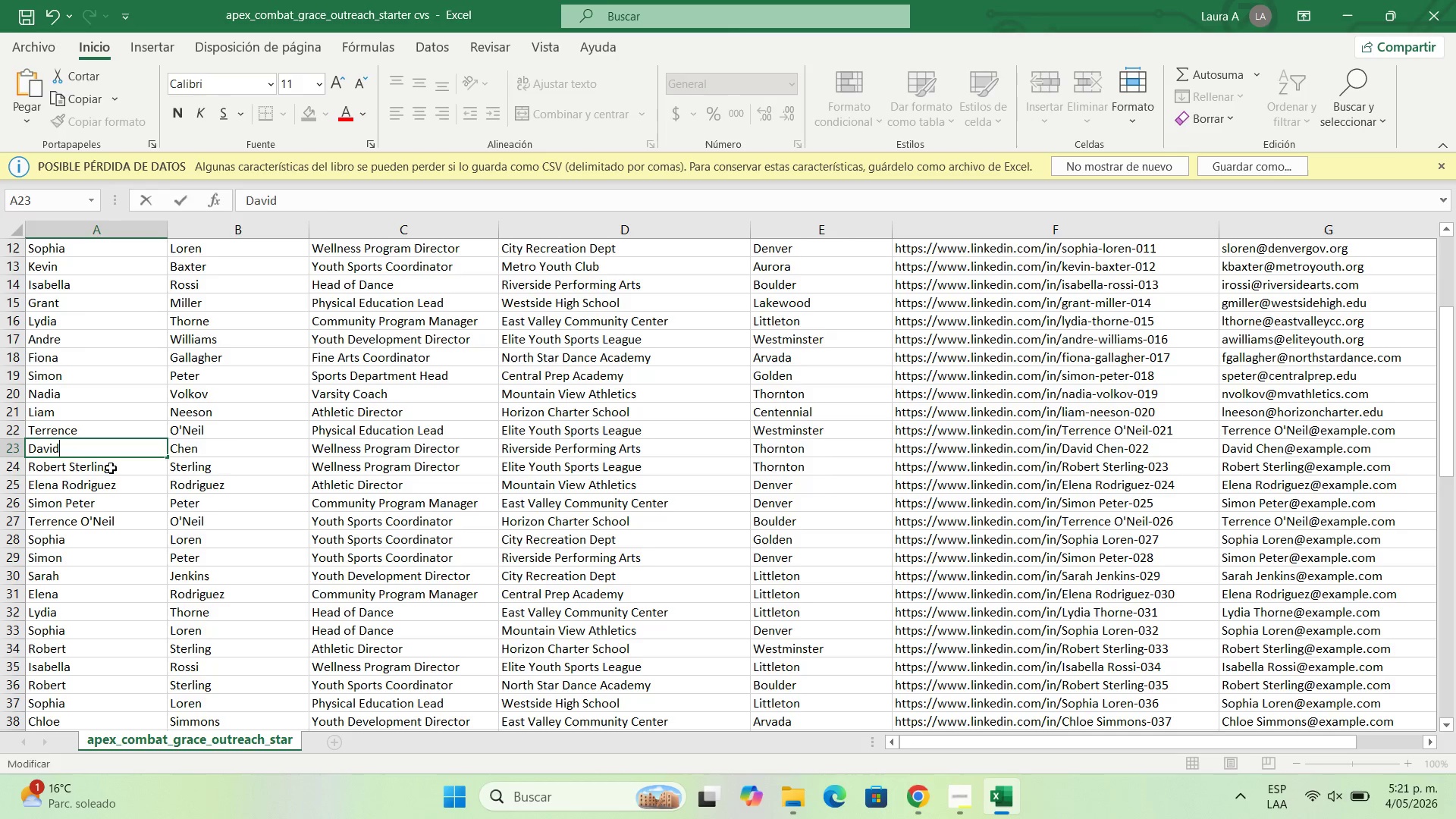 
double_click([111, 468])
 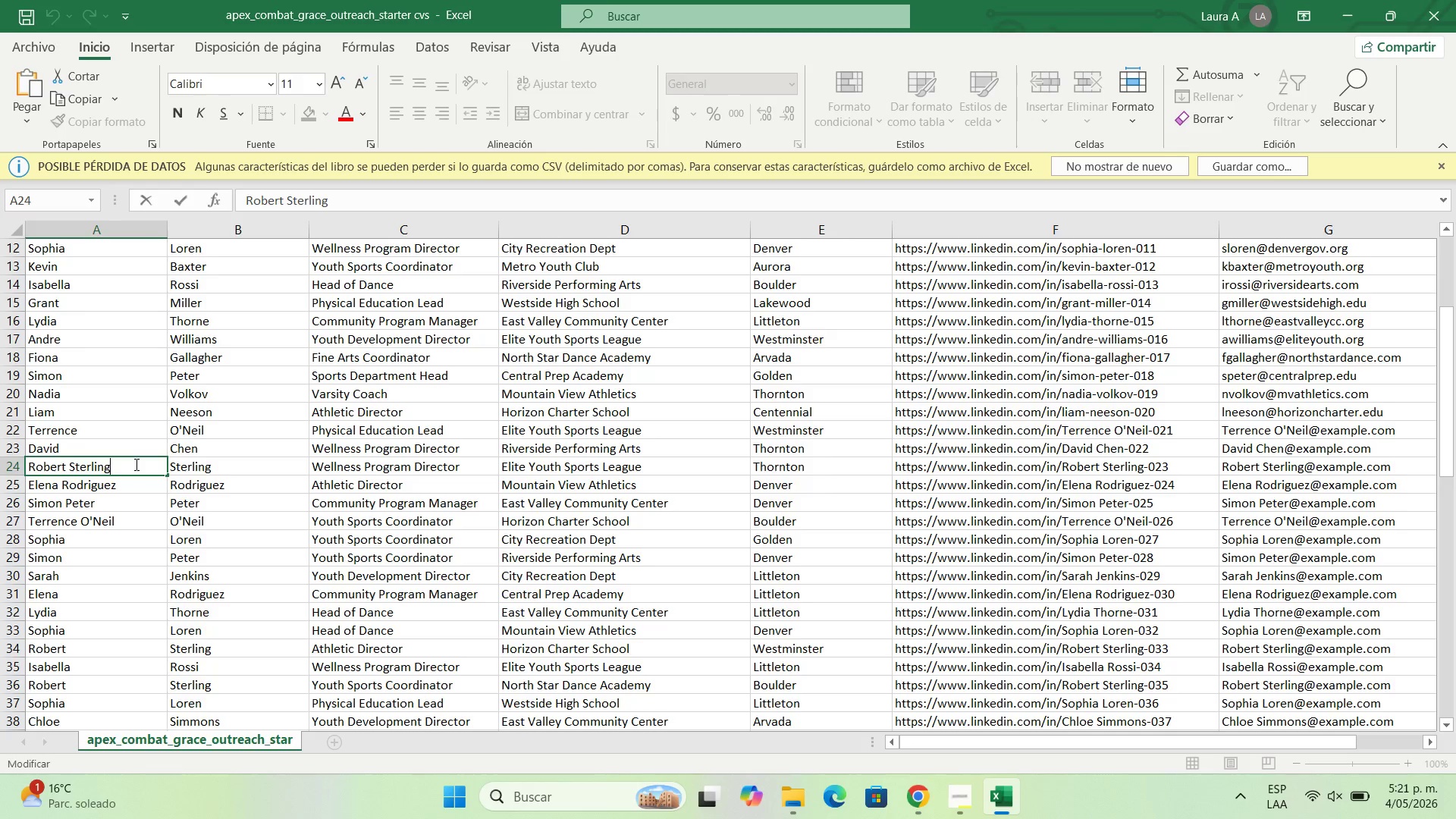 
key(Backspace)
 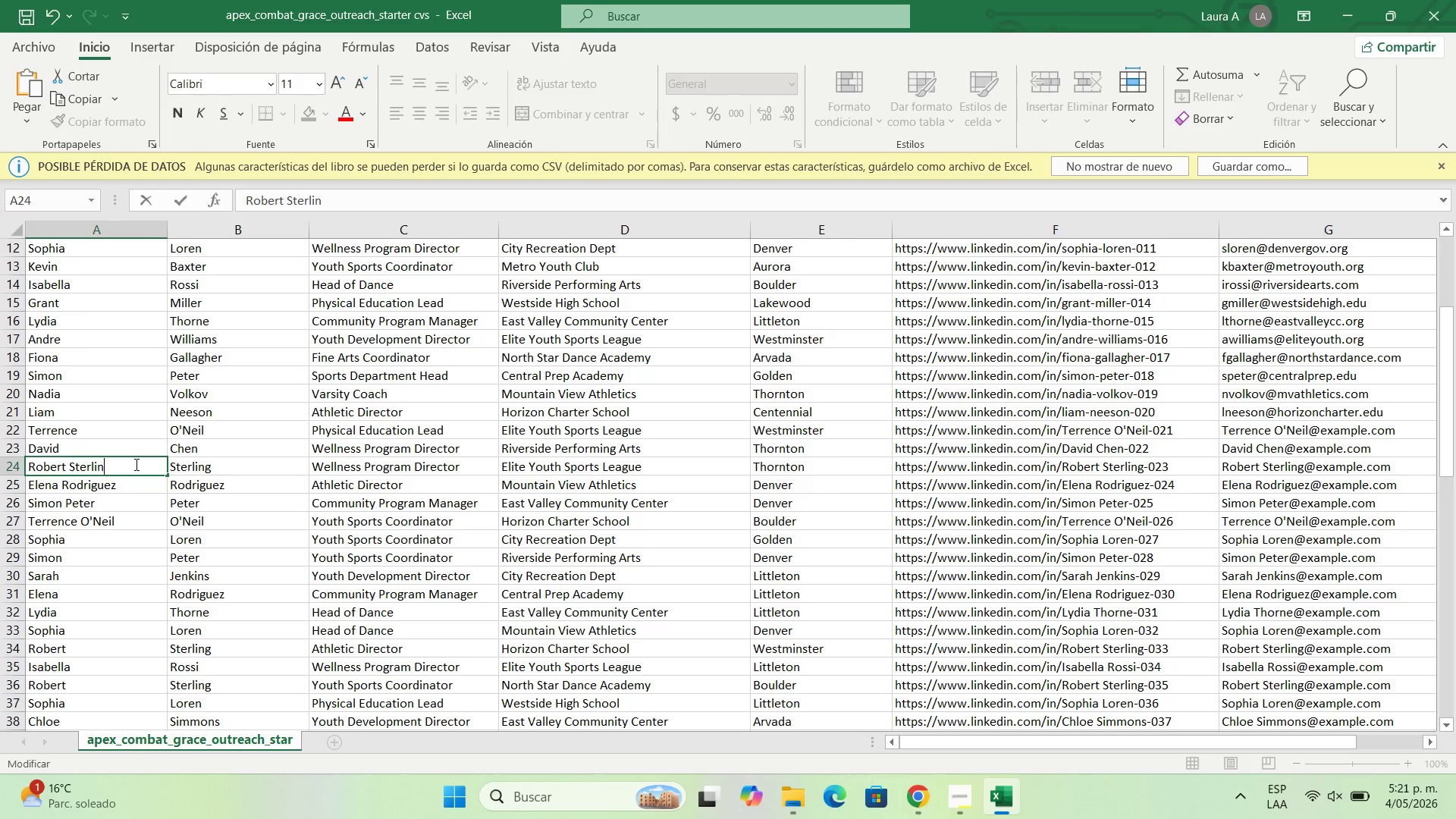 
key(Backspace)
 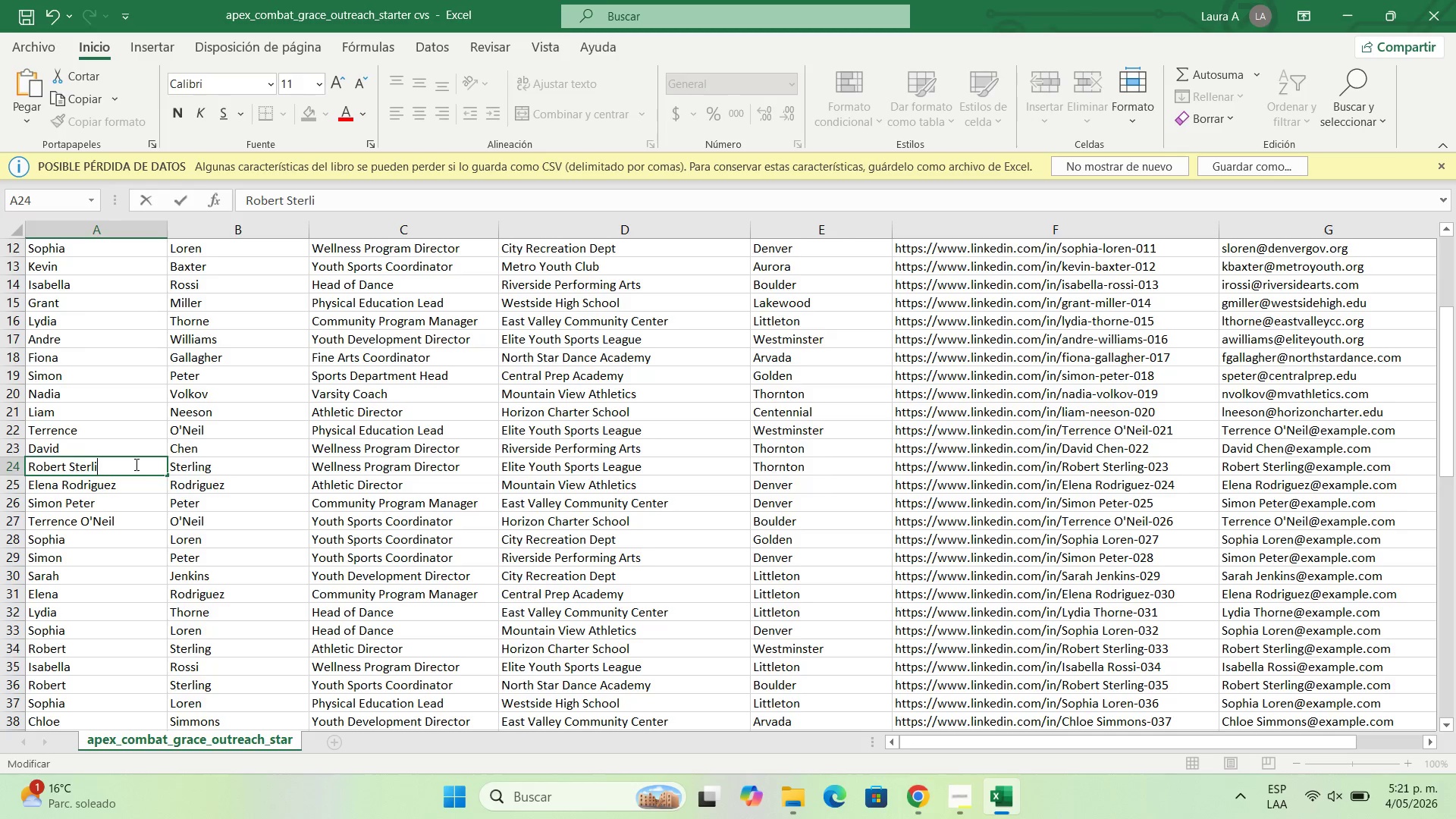 
key(Backspace)
 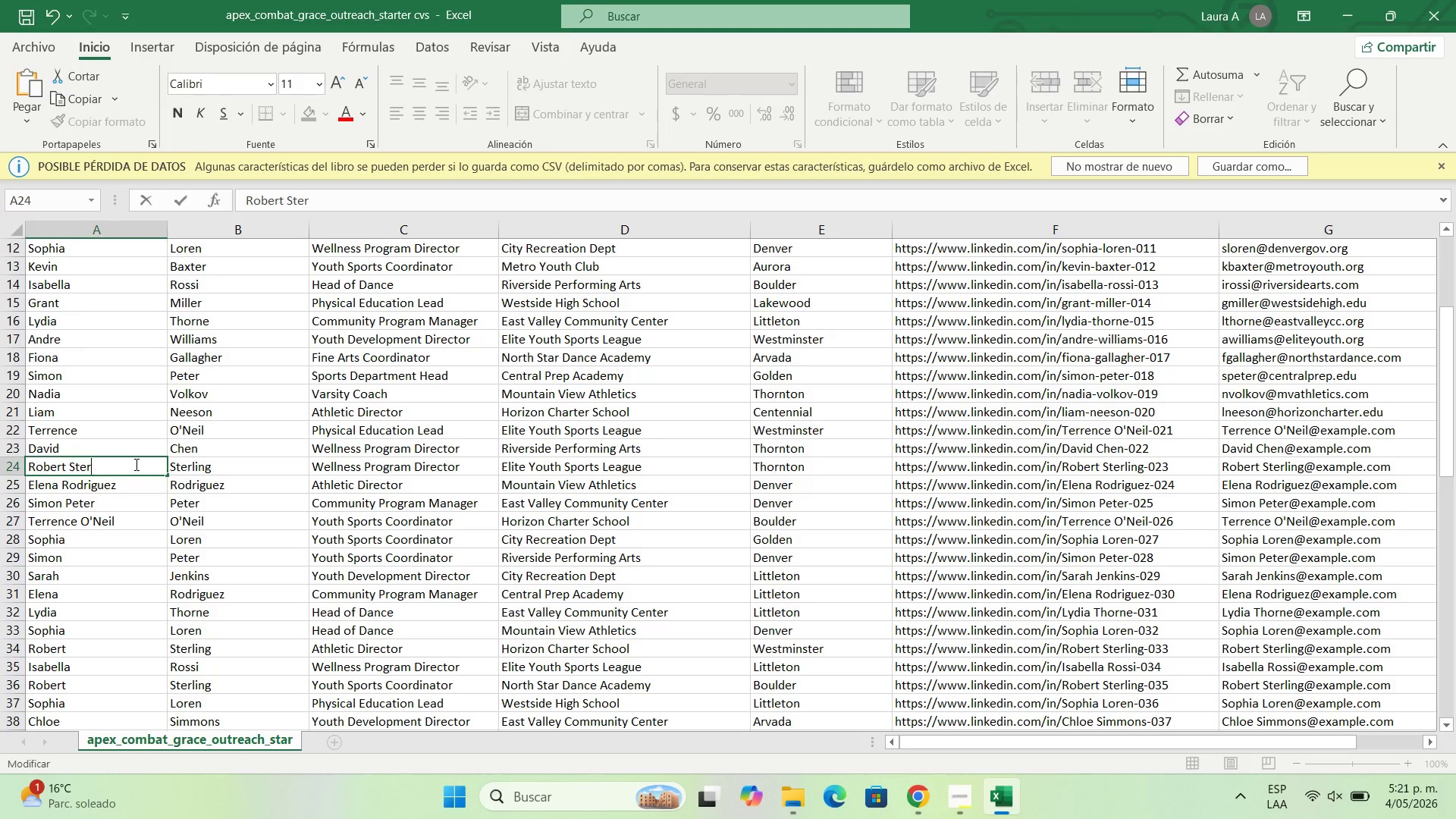 
key(Backspace)
 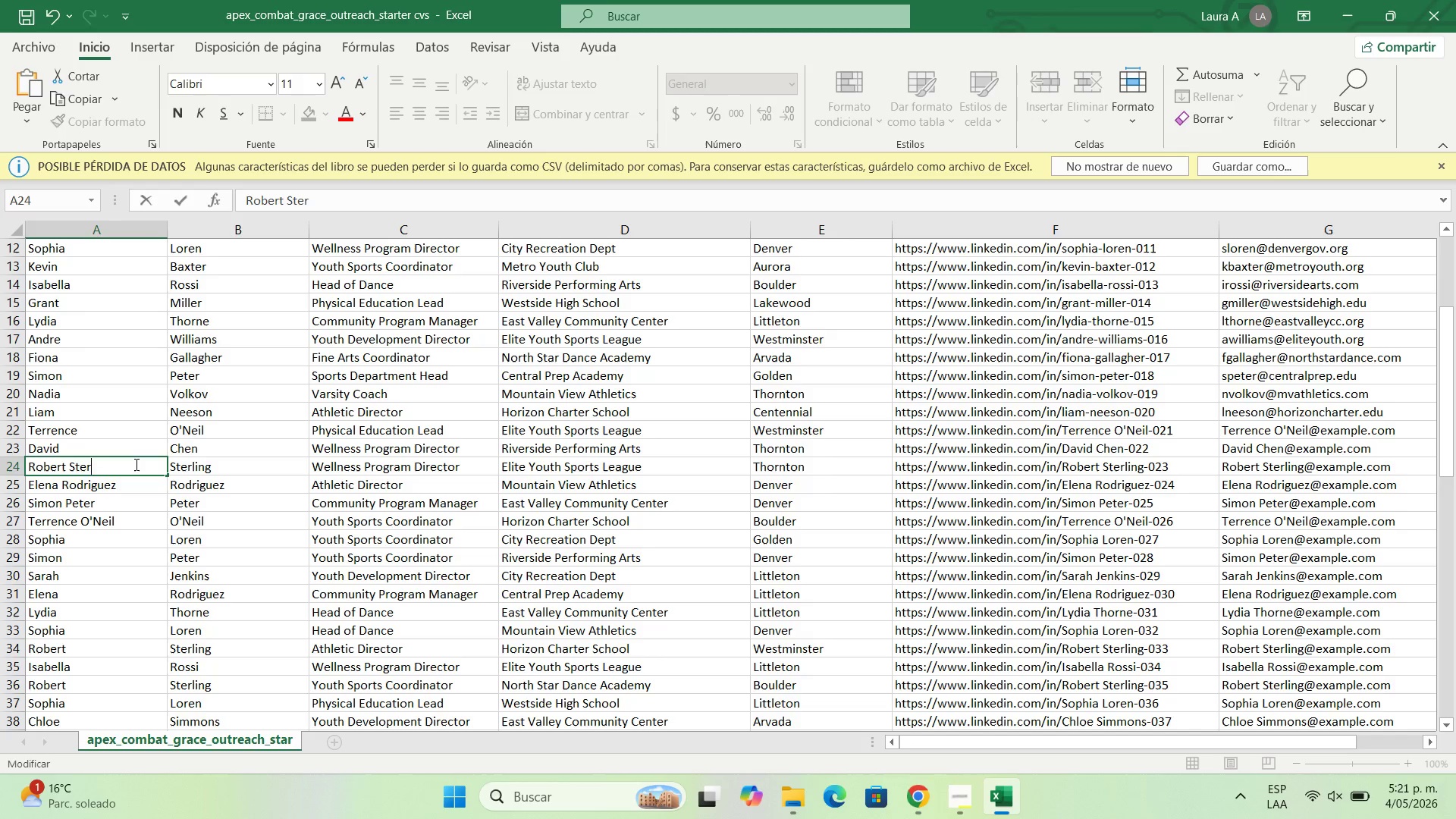 
key(Backspace)
 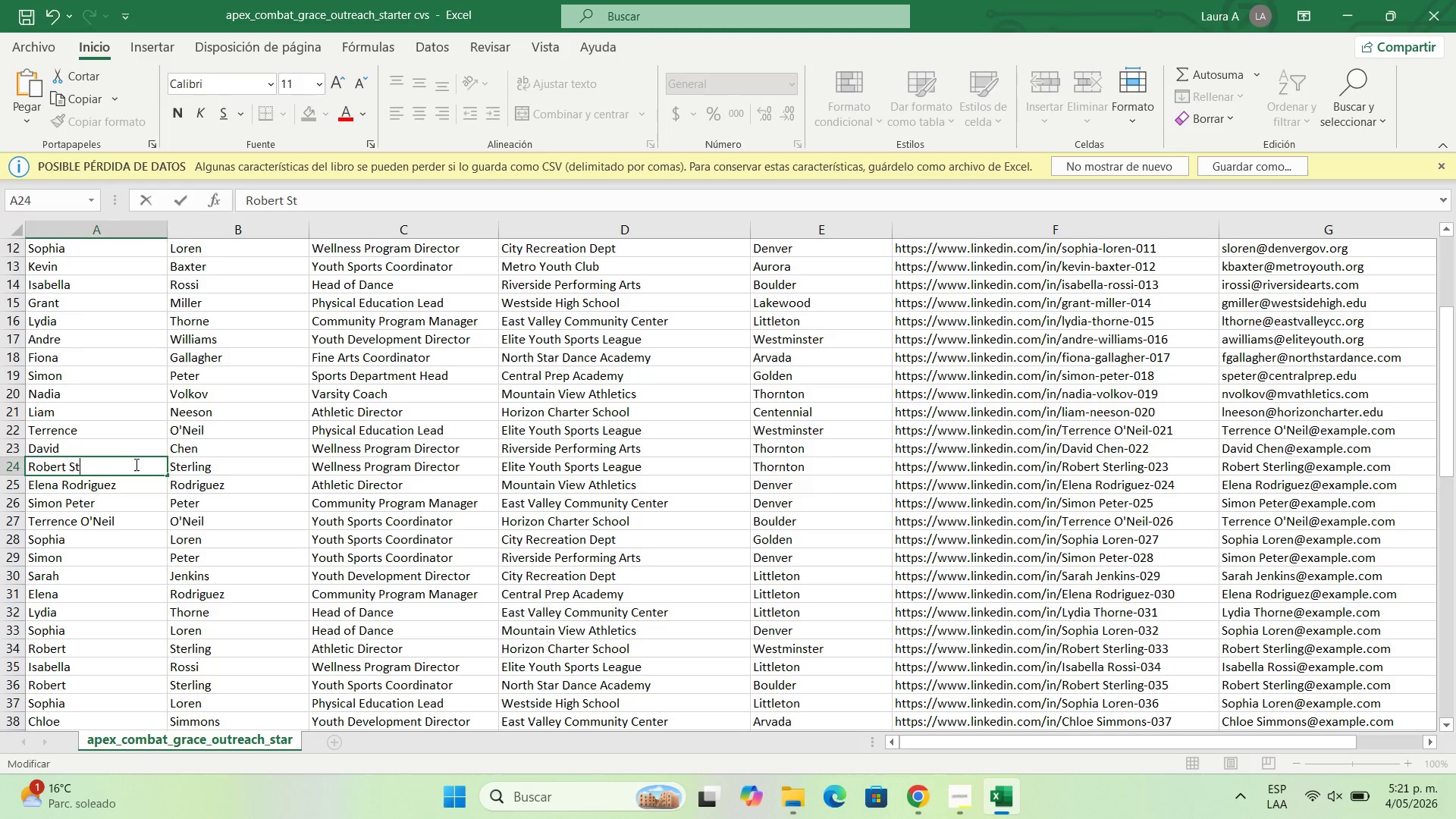 
key(Backspace)
 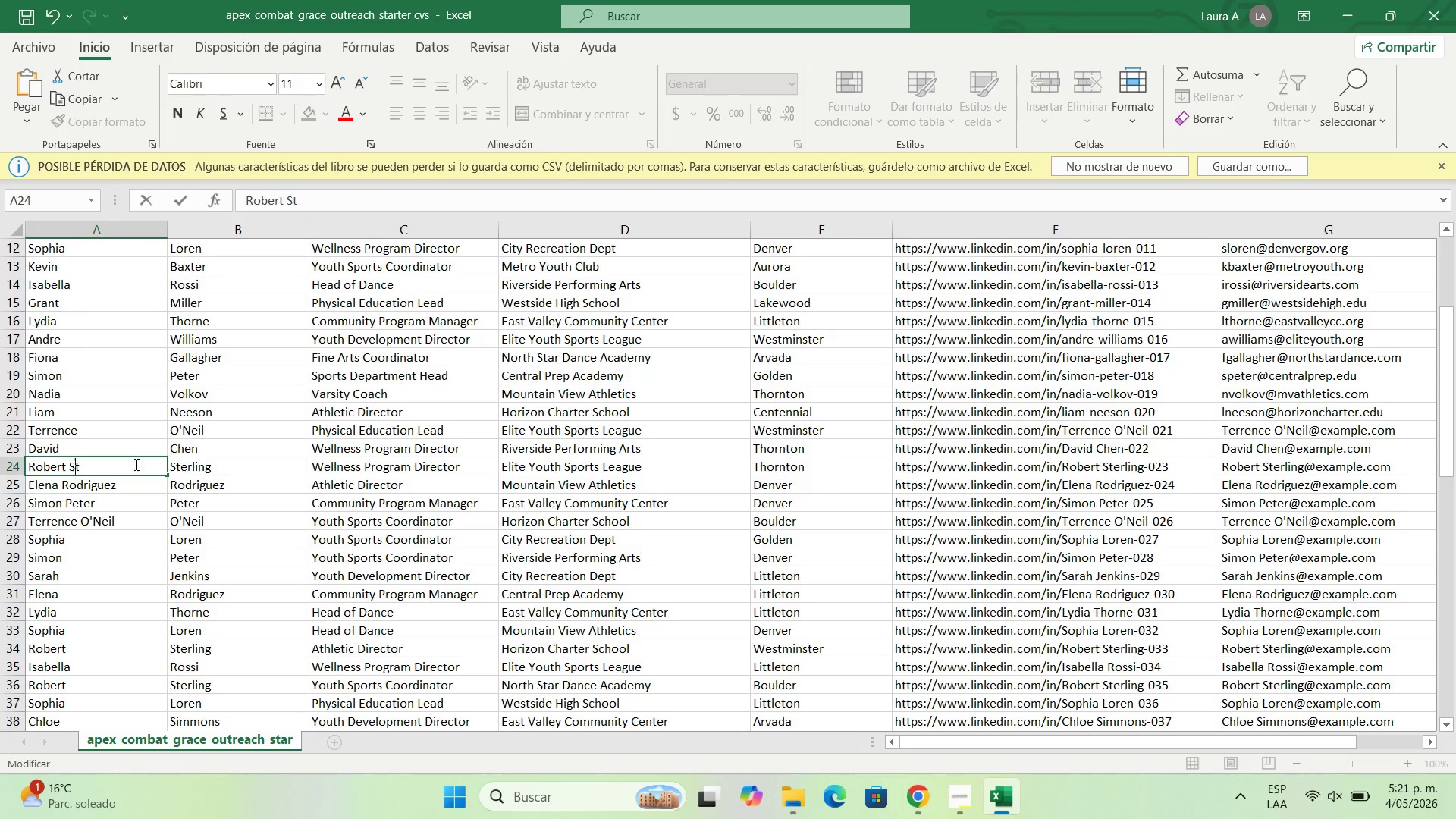 
key(Backspace)
 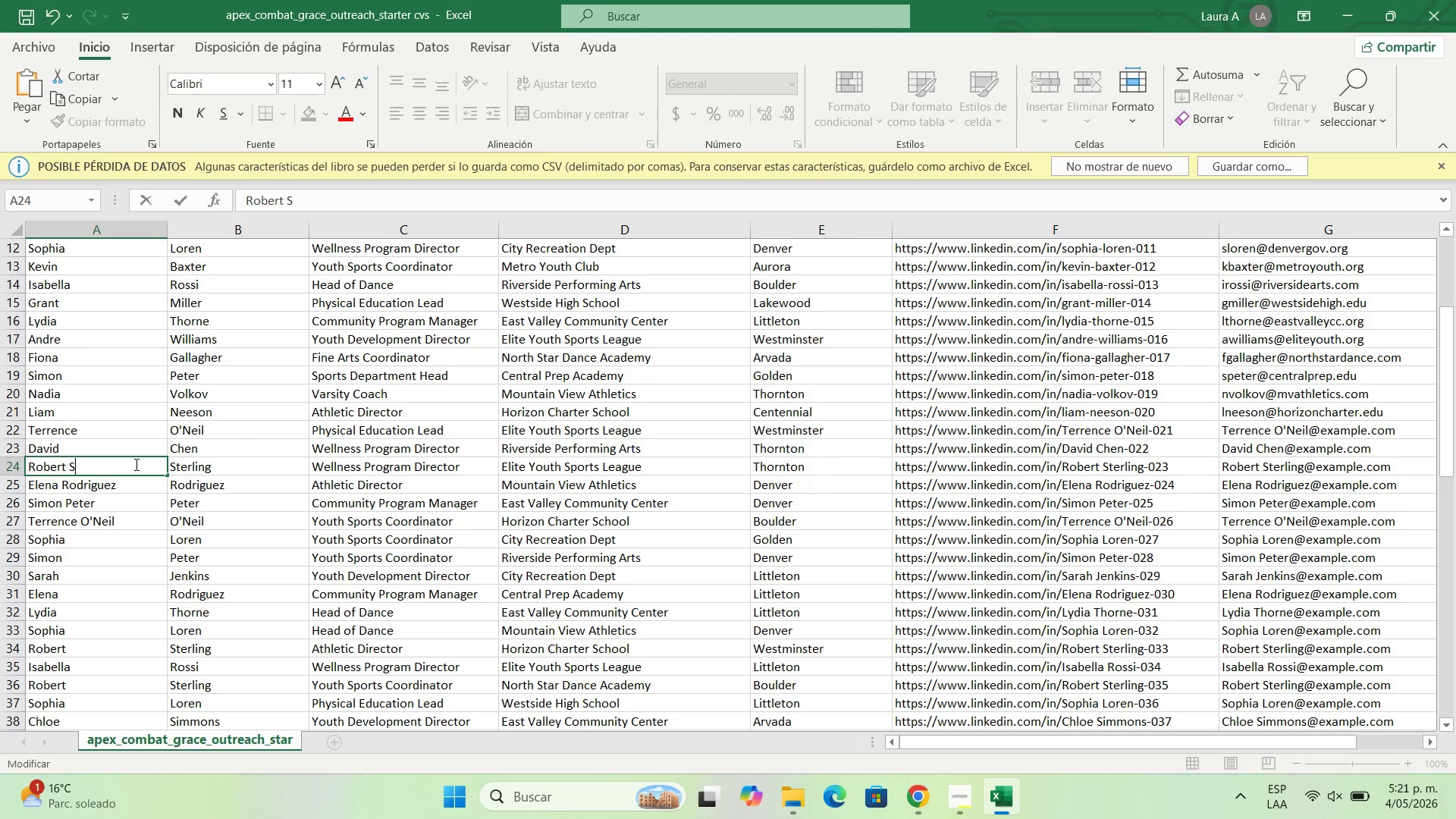 
key(Backspace)
 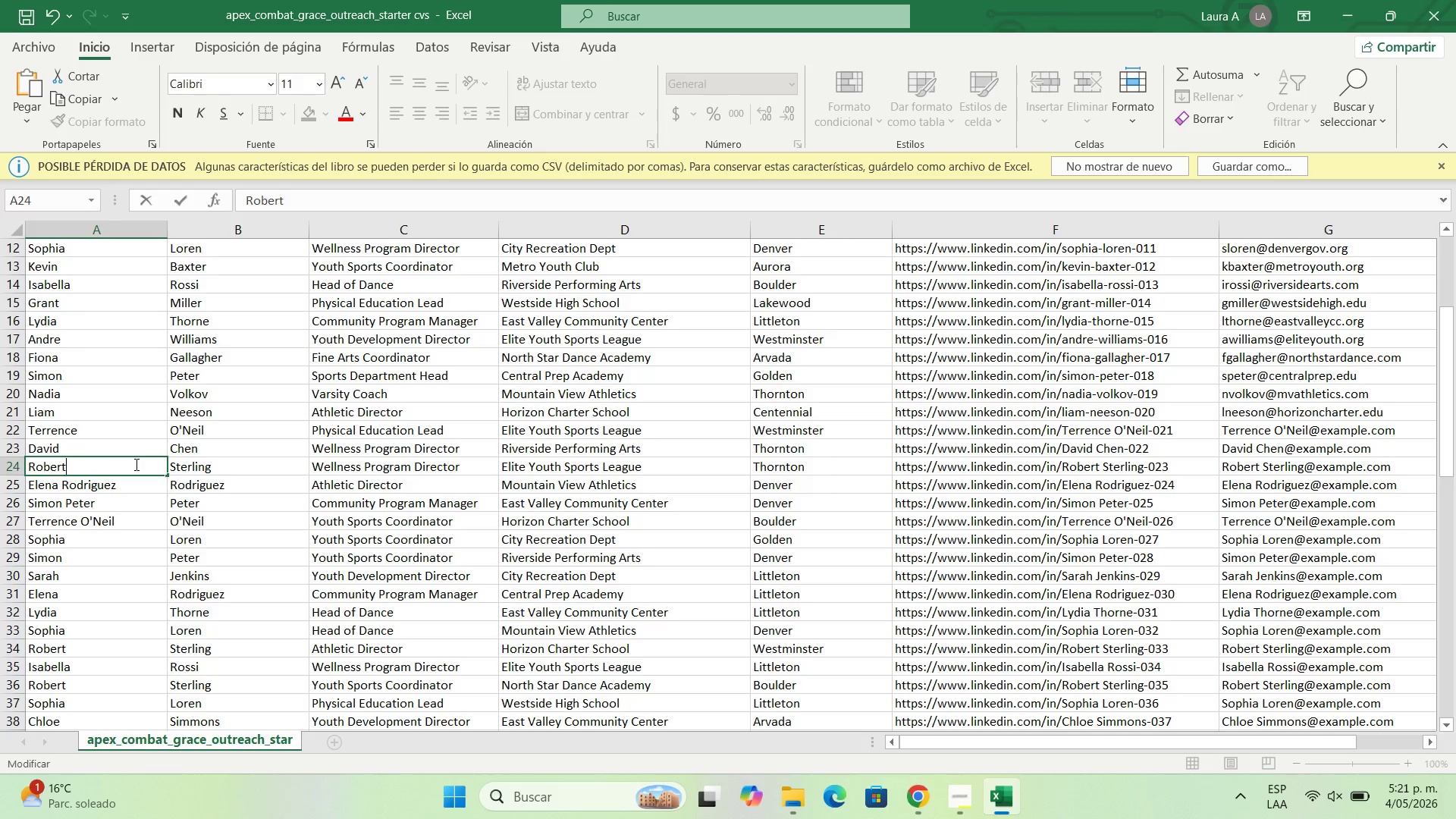 
key(Backspace)
 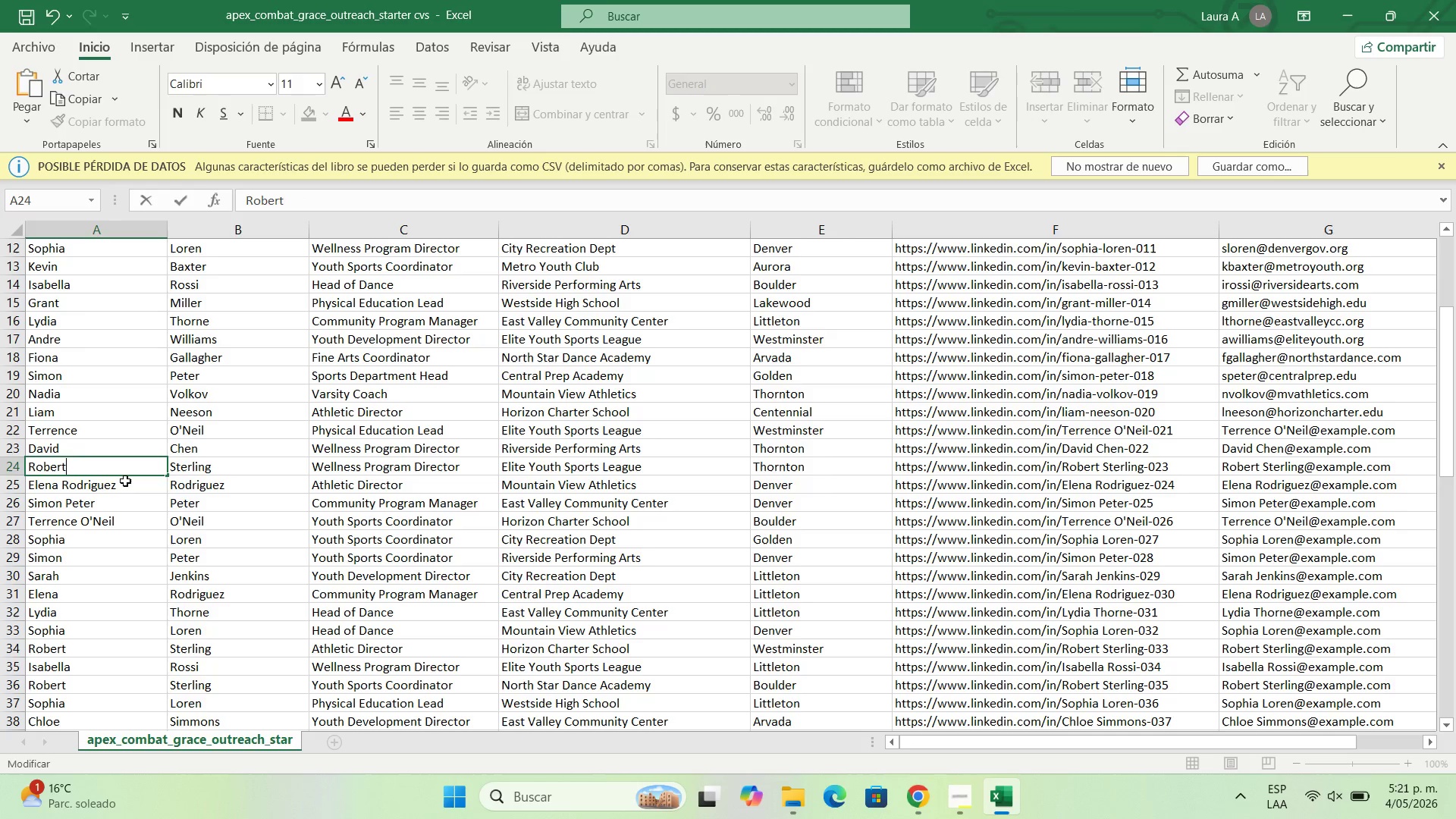 
double_click([125, 481])
 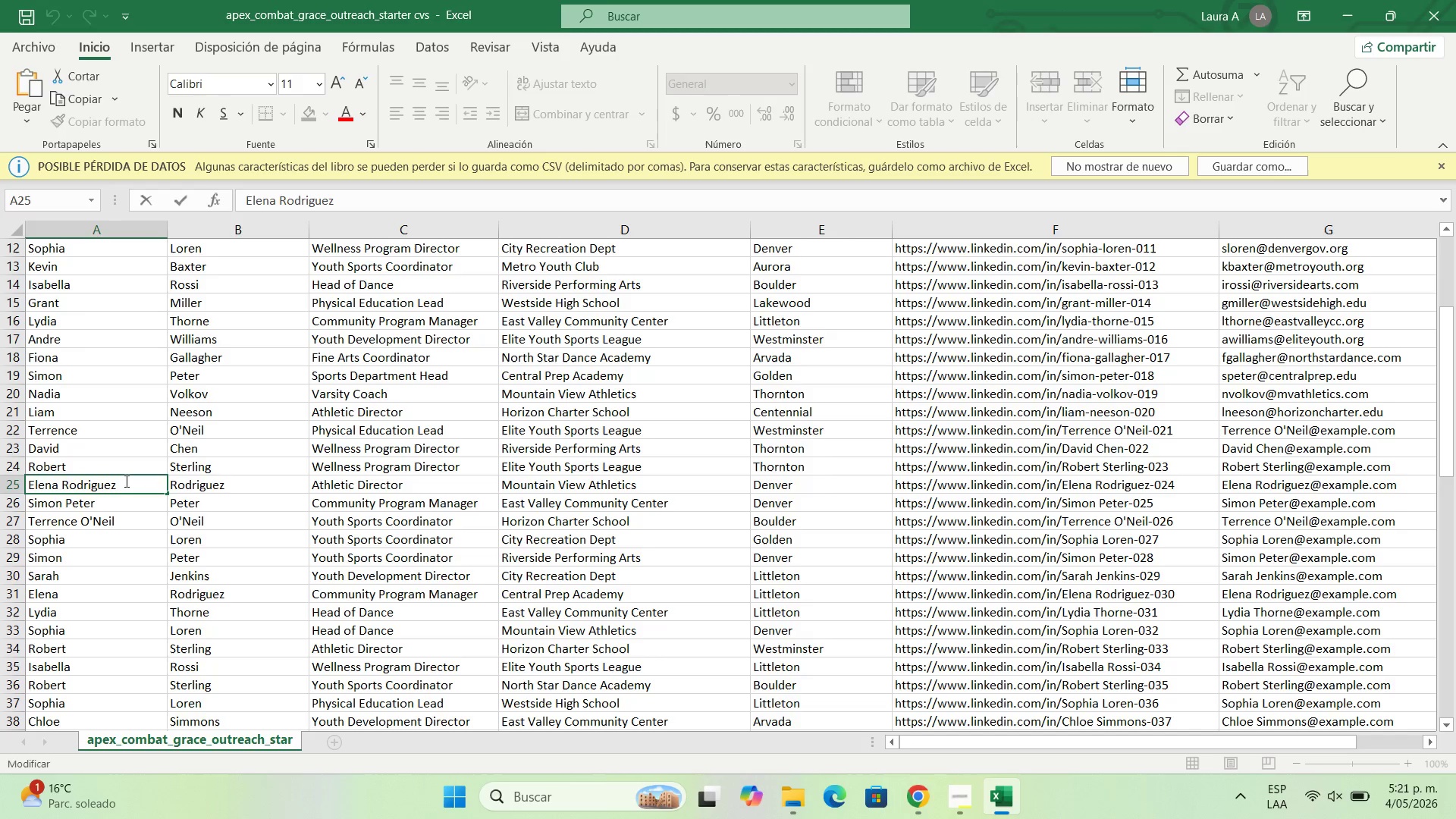 
key(Backspace)
 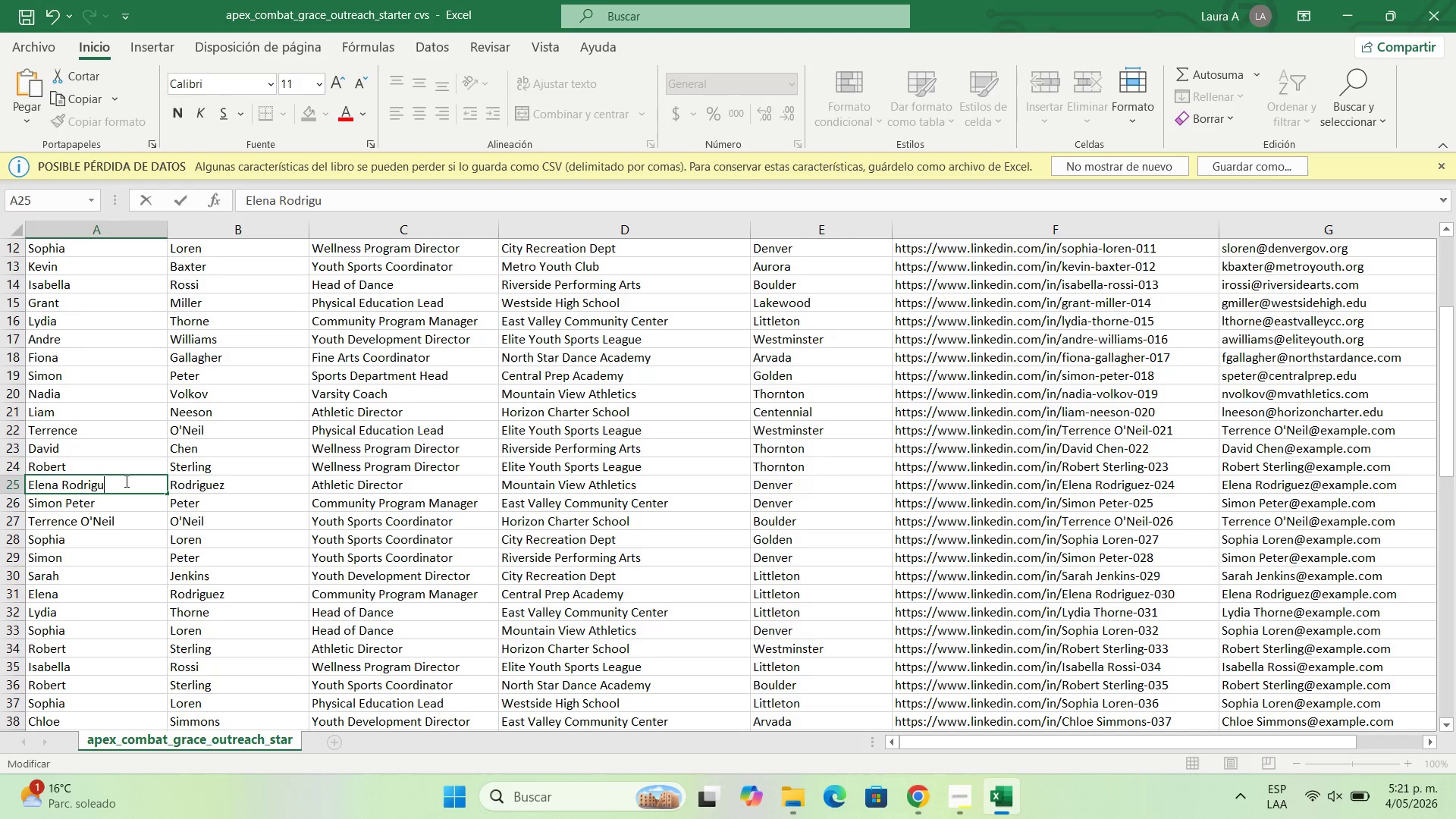 
key(Backspace)
 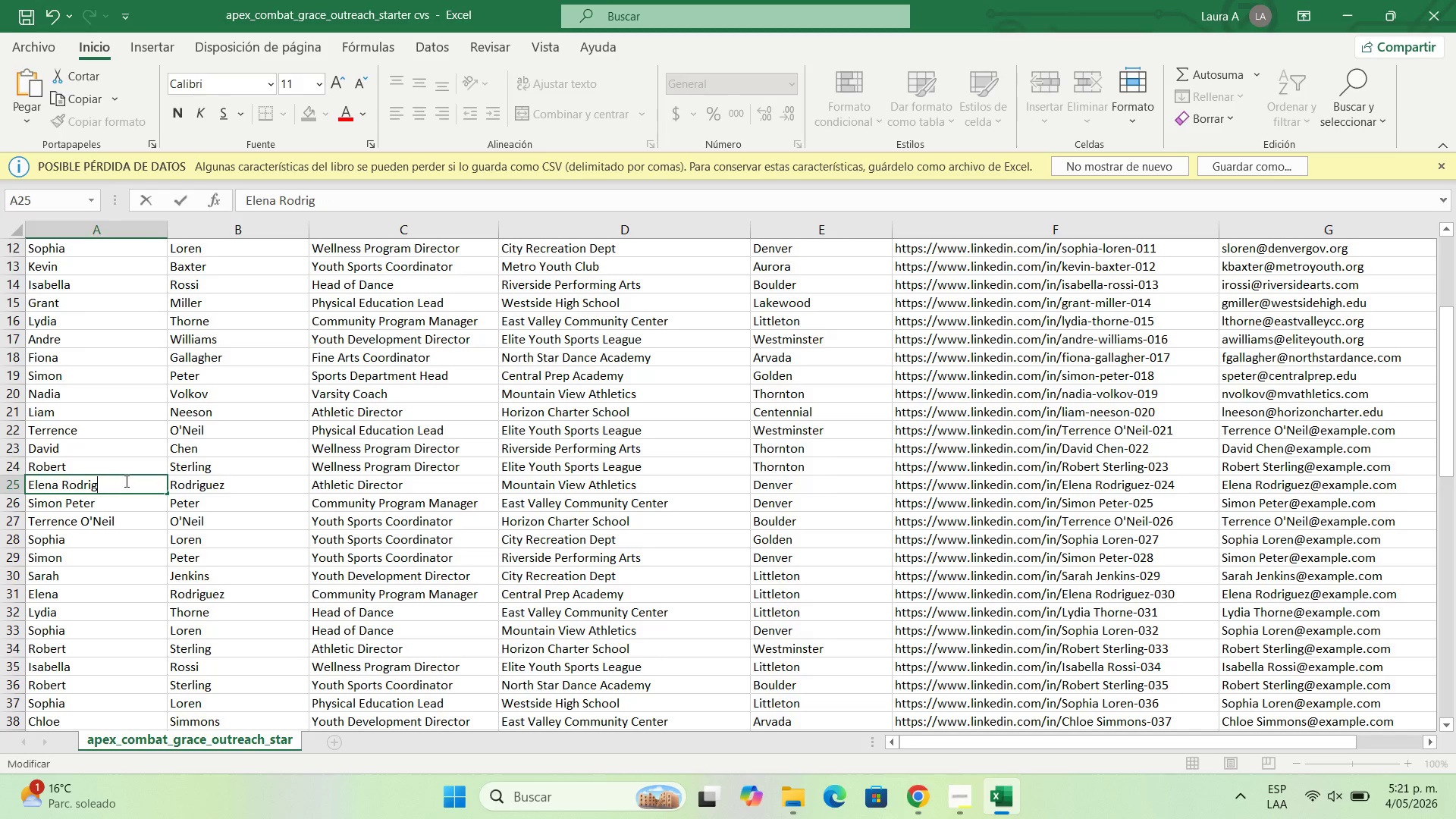 
key(Backspace)
 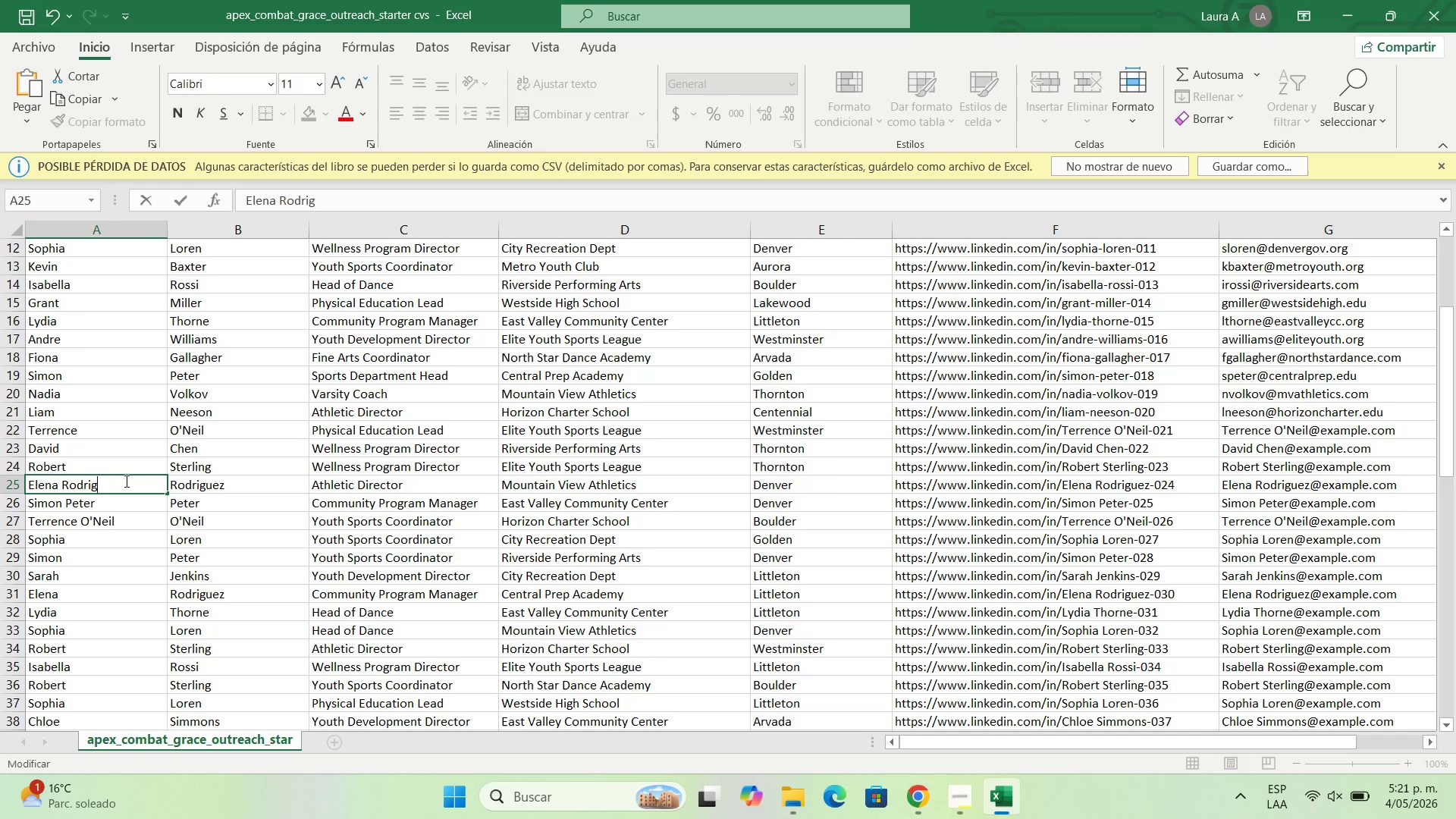 
key(Backspace)
 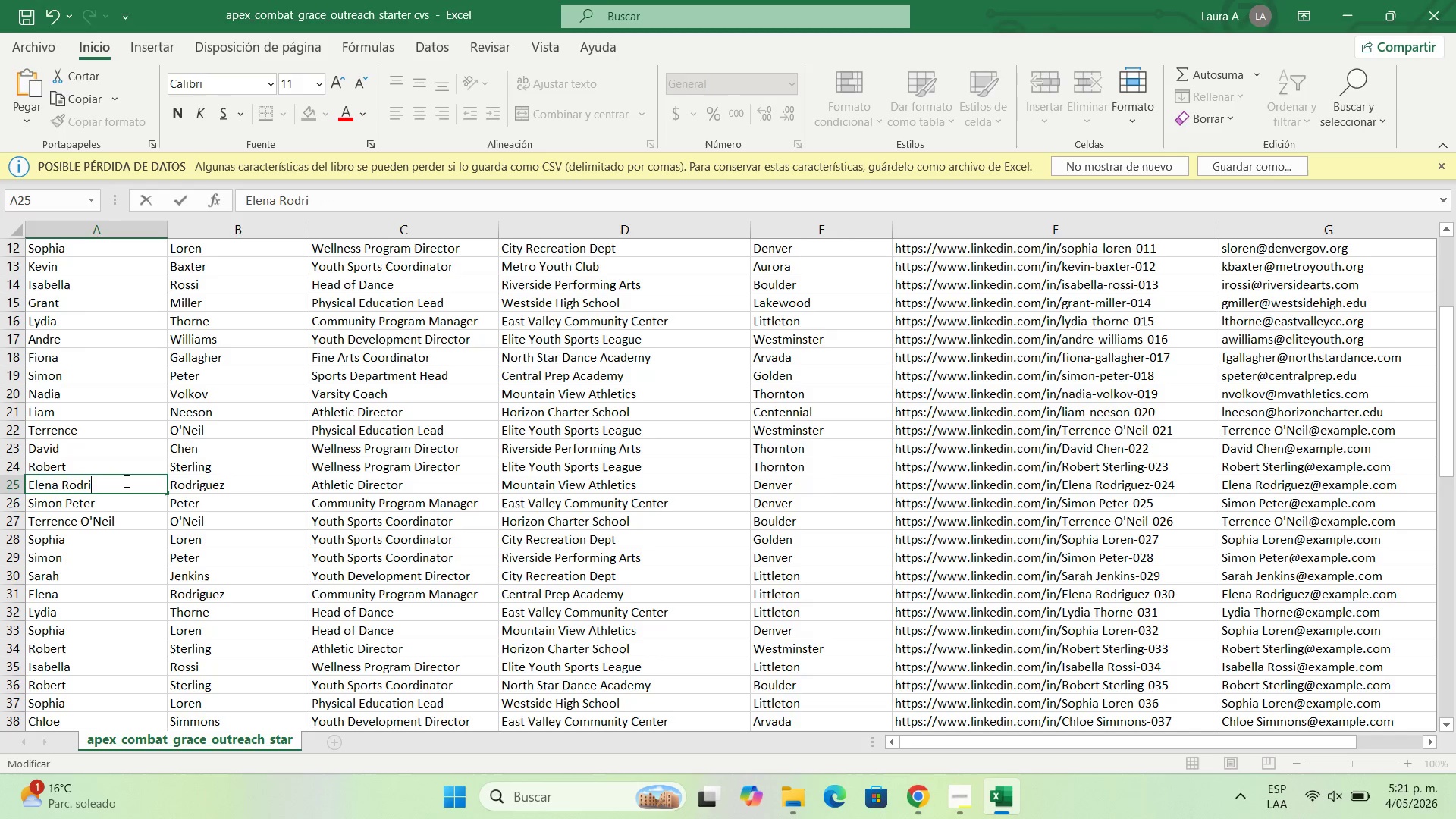 
key(Backspace)
 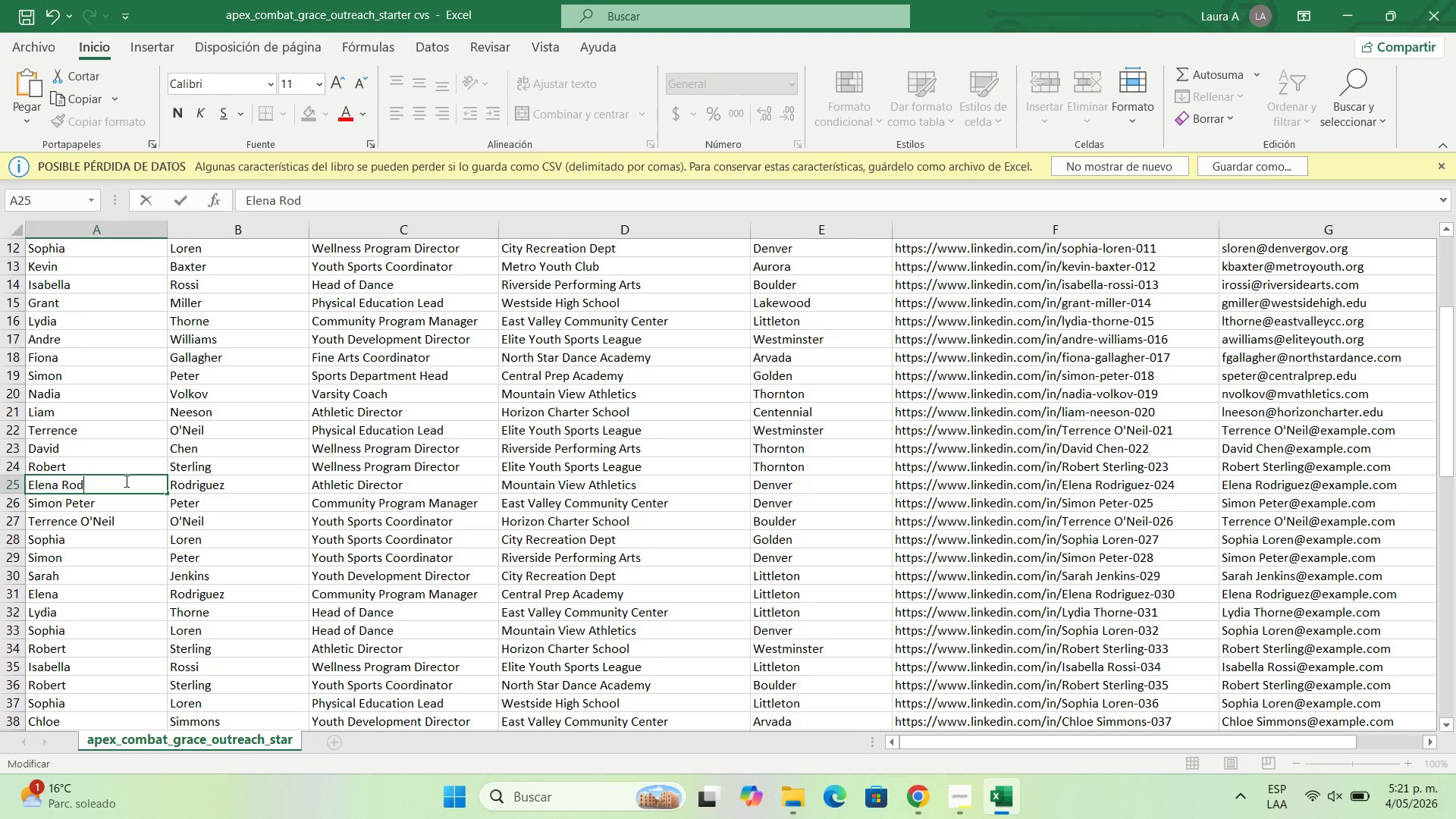 
key(Backspace)
 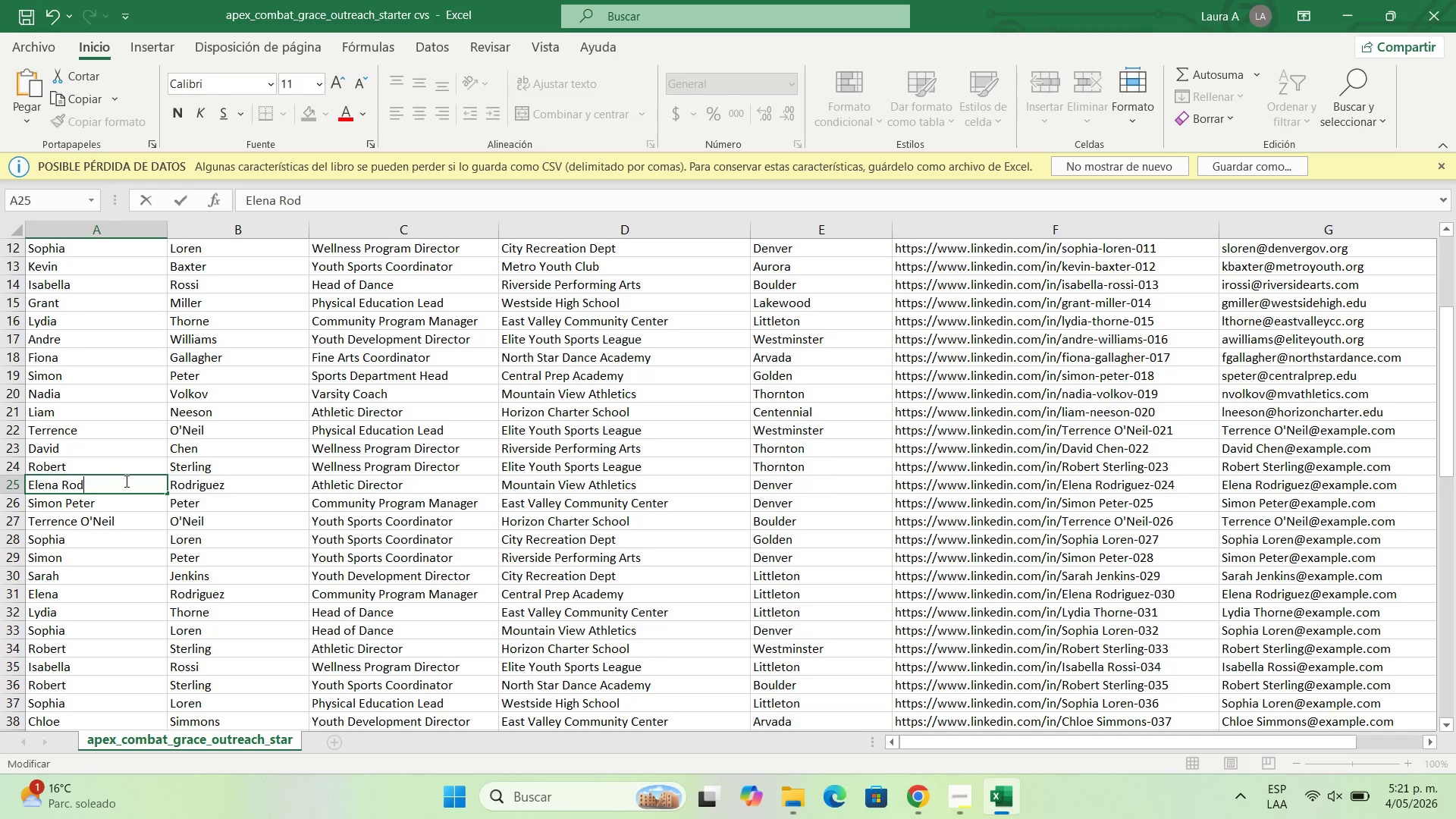 
key(Backspace)
 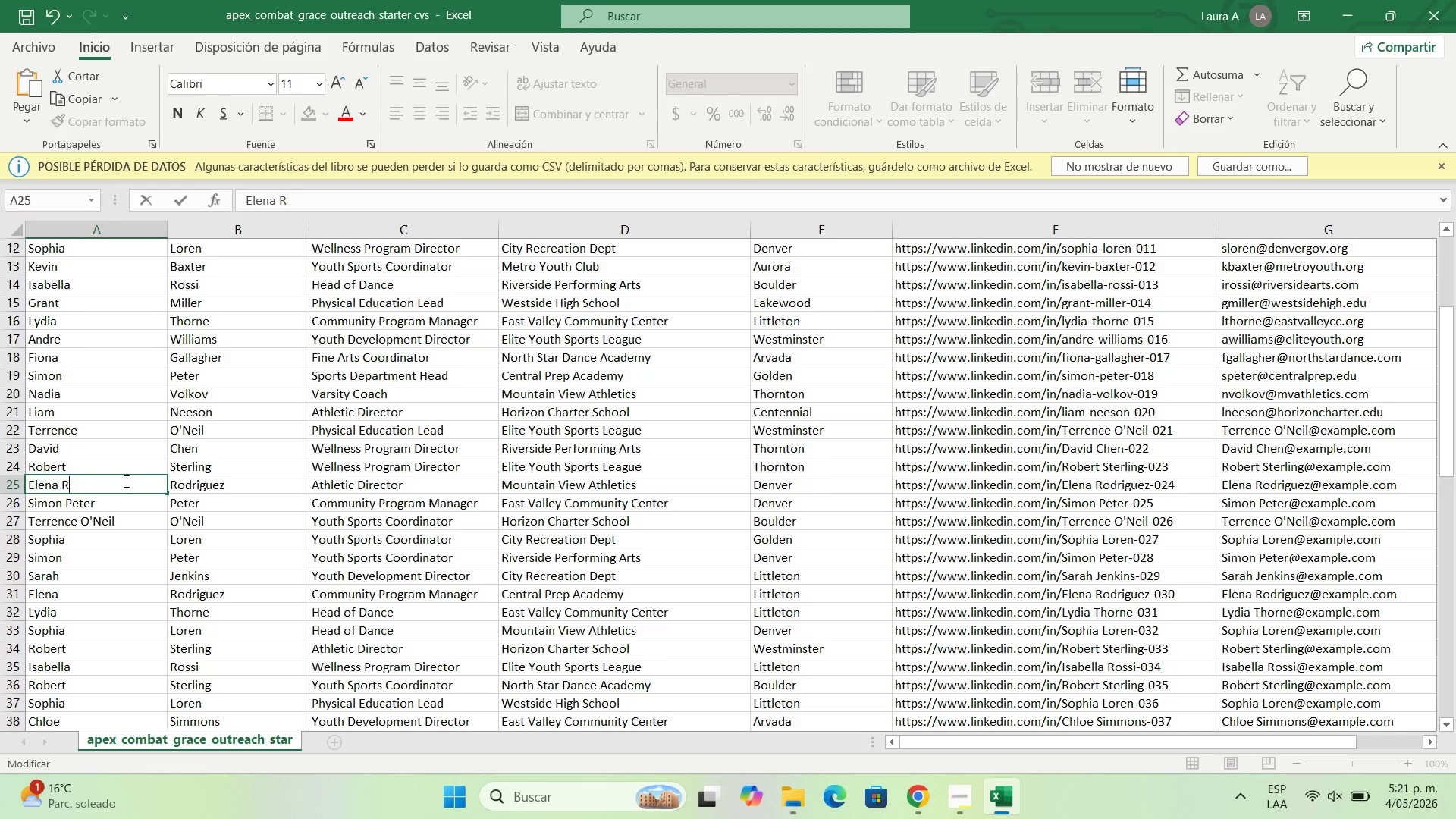 
key(Backspace)
 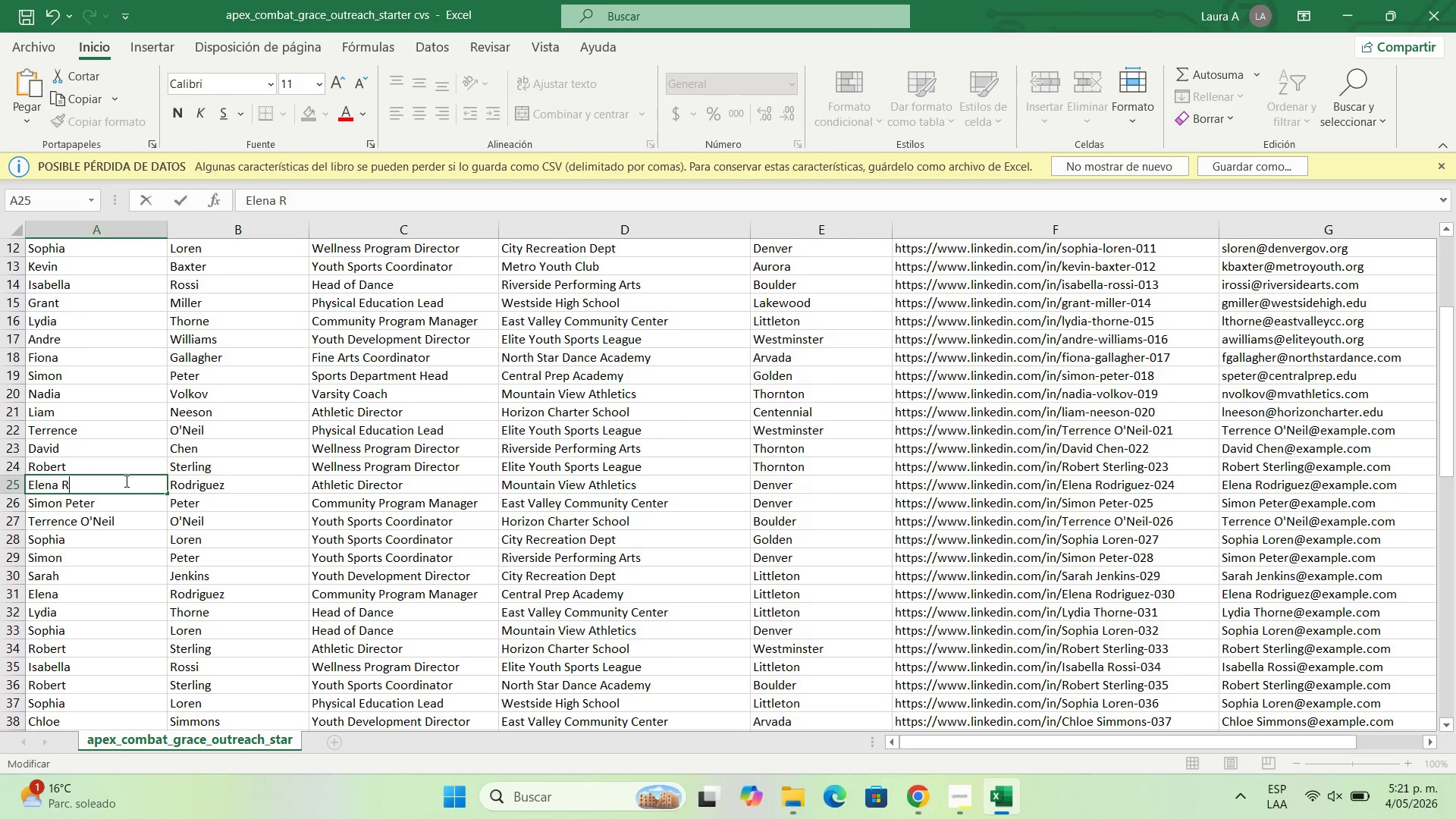 
key(Backspace)
 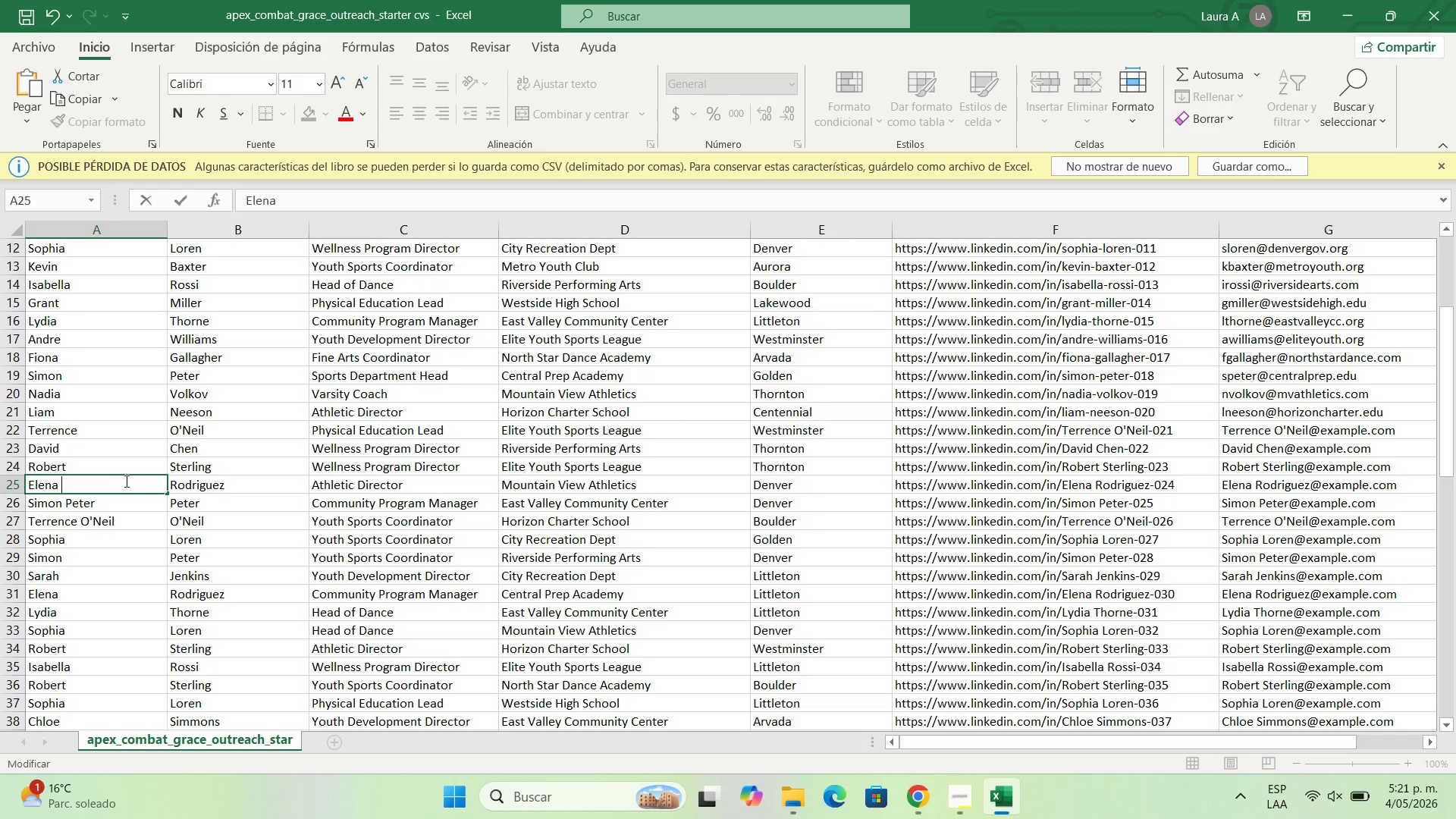 
key(Backspace)
 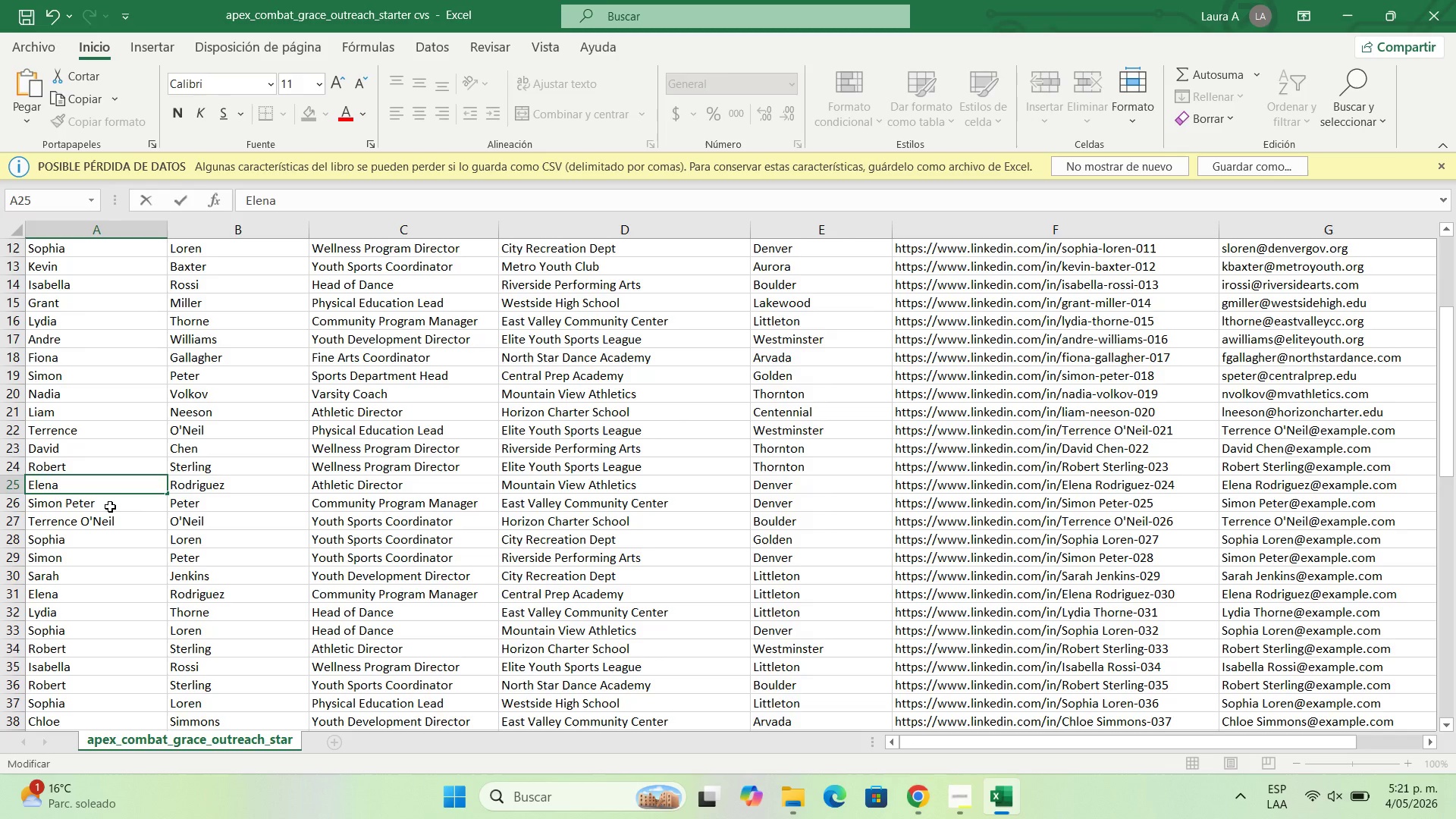 
double_click([110, 507])
 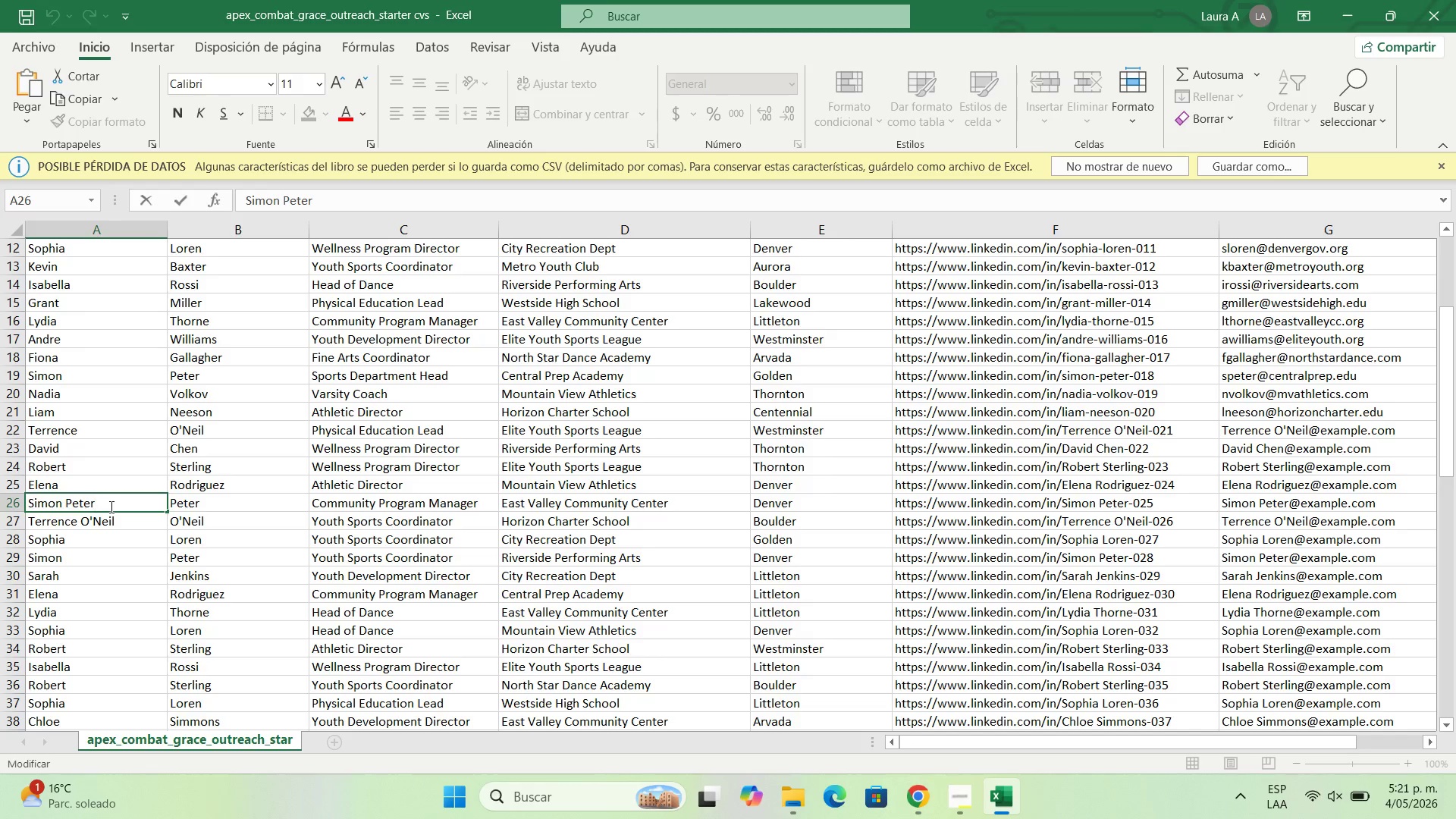 
key(Backspace)
 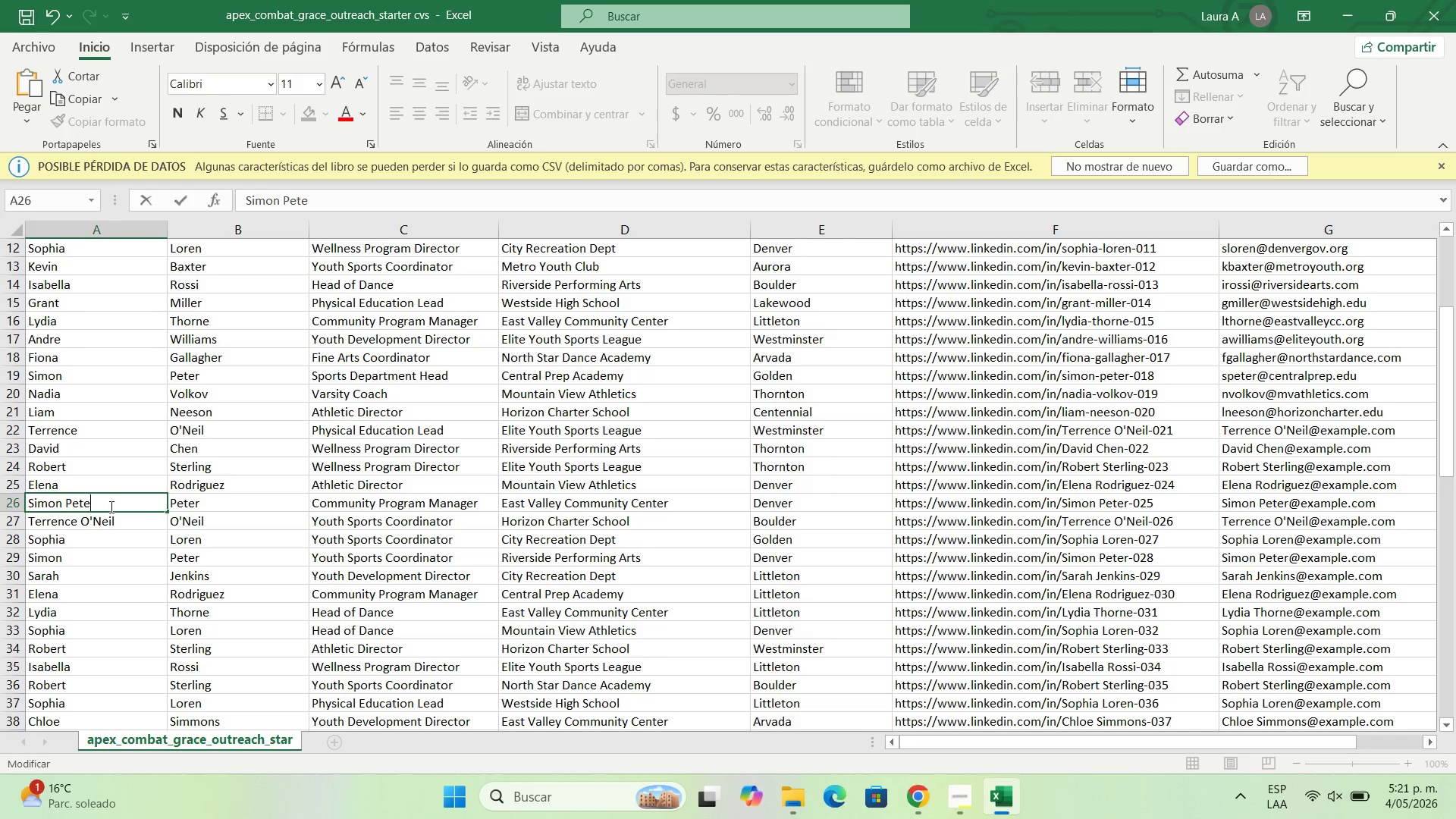 
key(Backspace)
 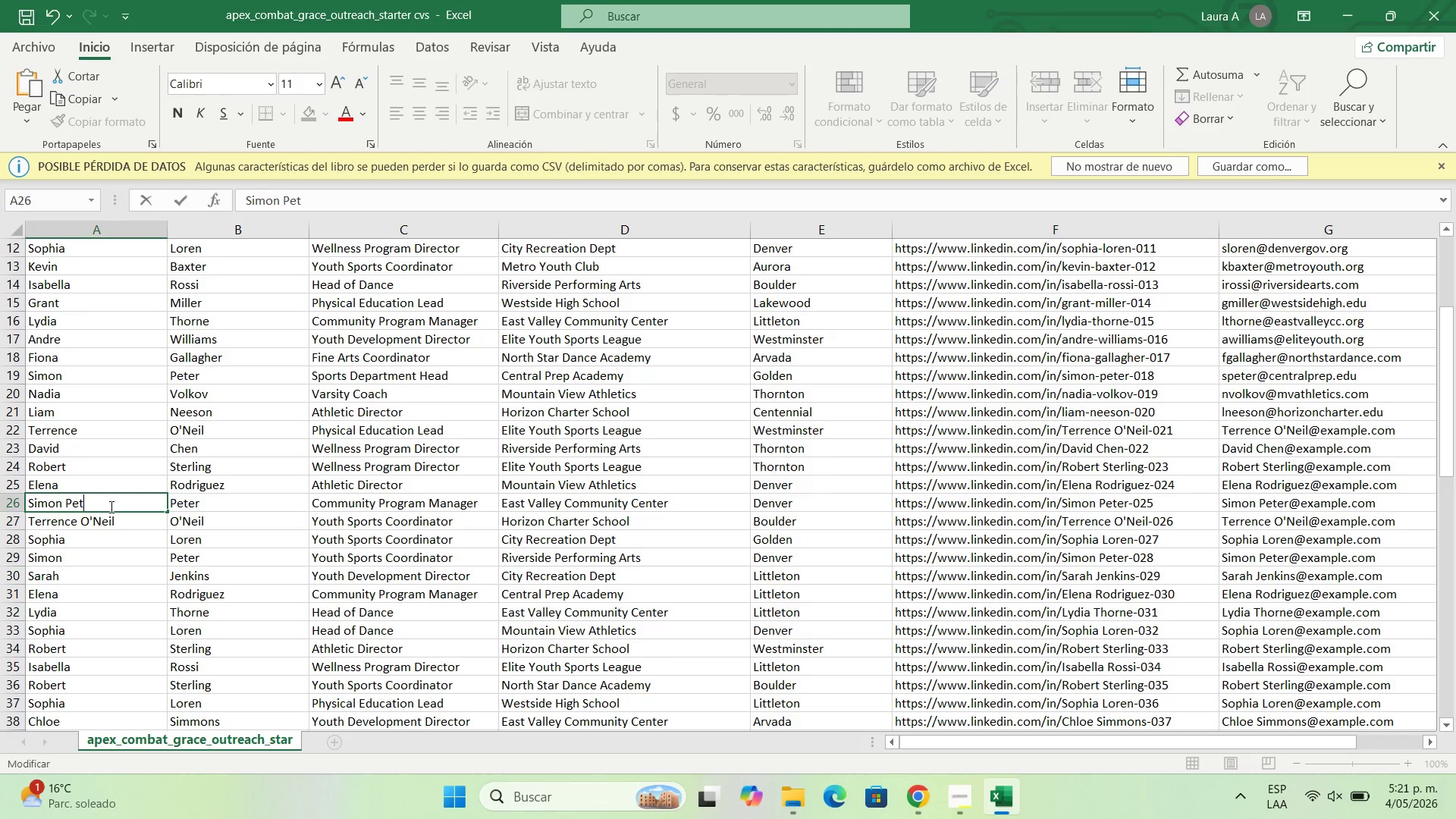 
key(Backspace)
 